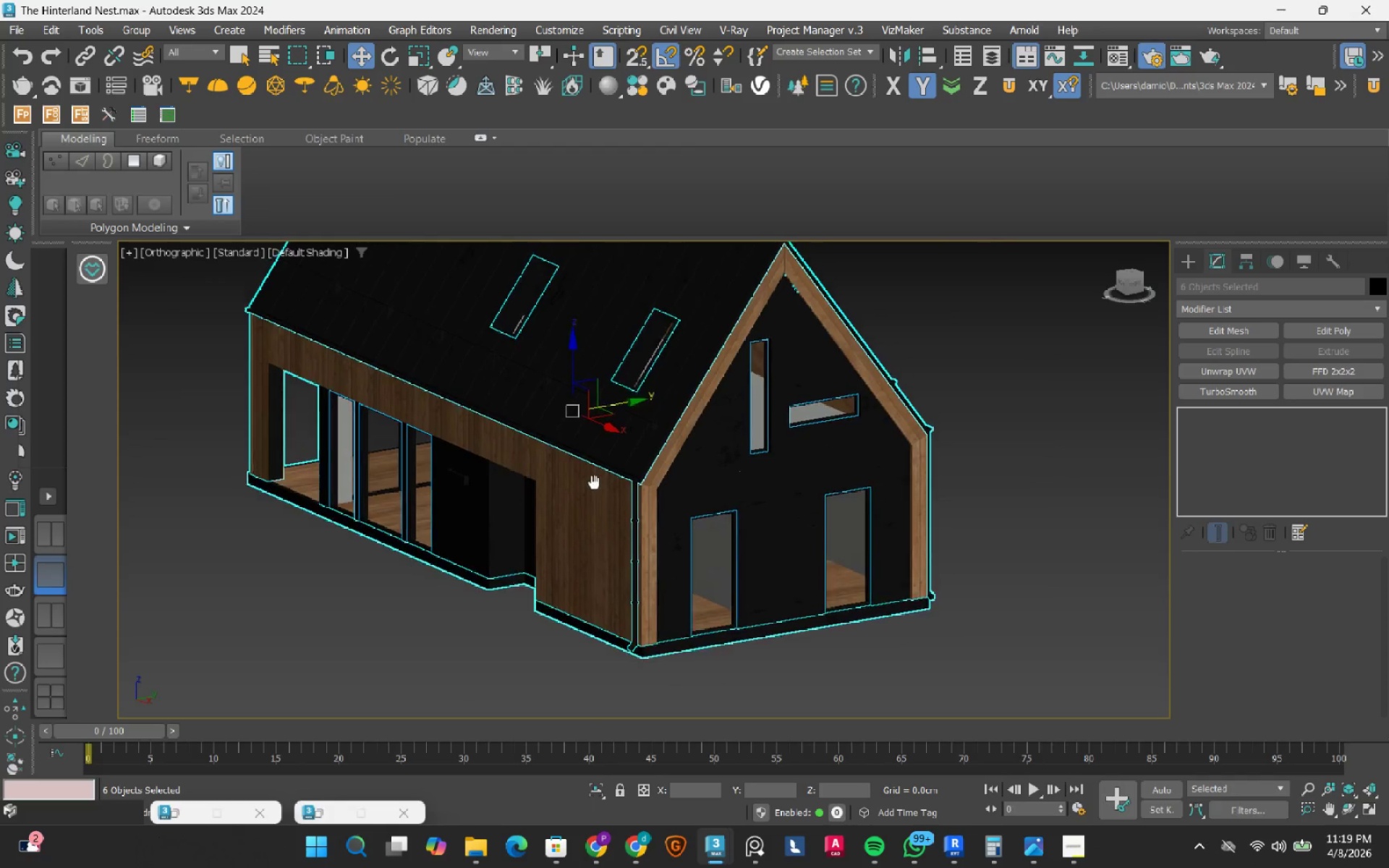 
hold_key(key=AltLeft, duration=0.89)
 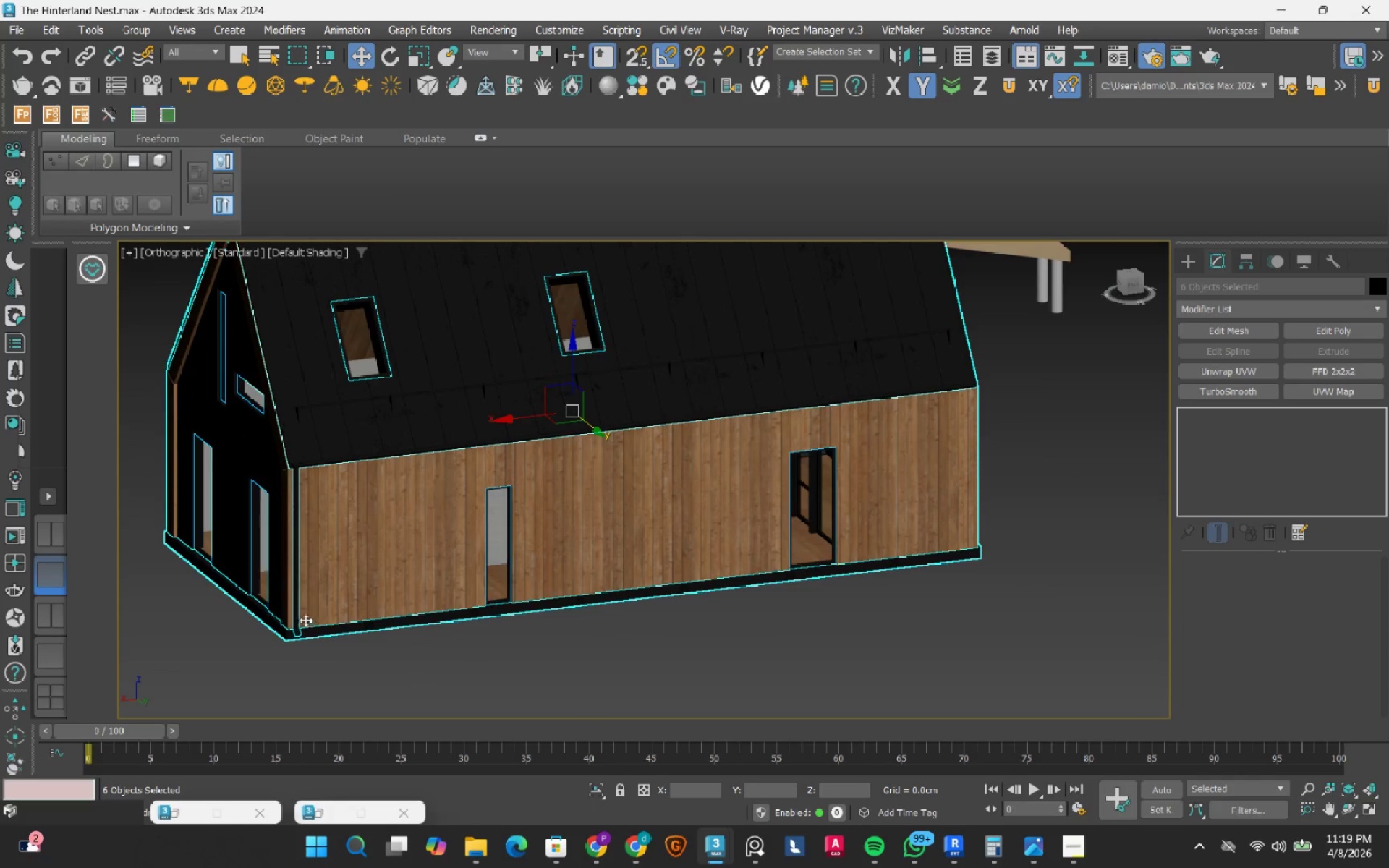 
scroll: coordinate [301, 631], scroll_direction: up, amount: 5.0
 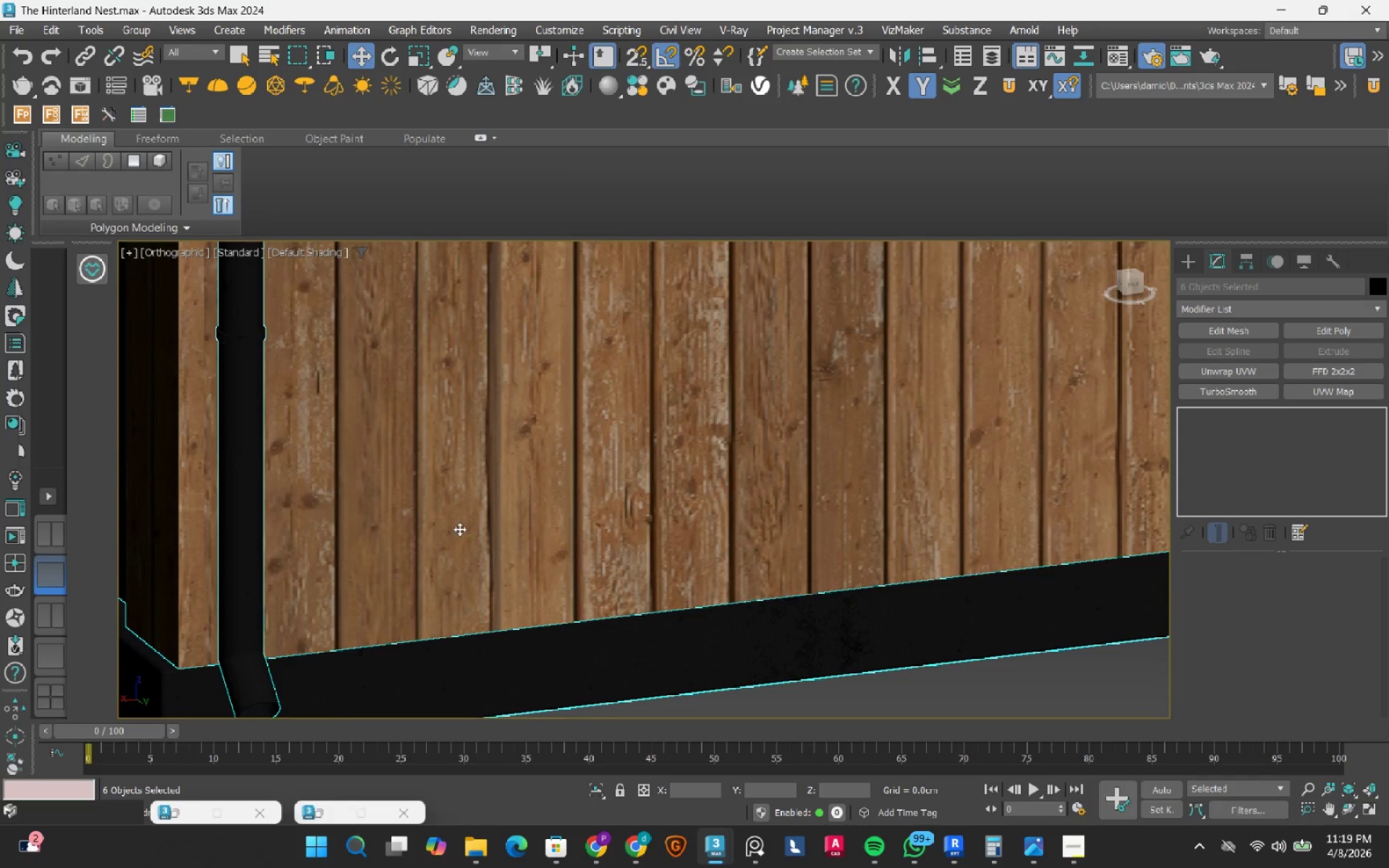 
hold_key(key=AltLeft, duration=1.51)
 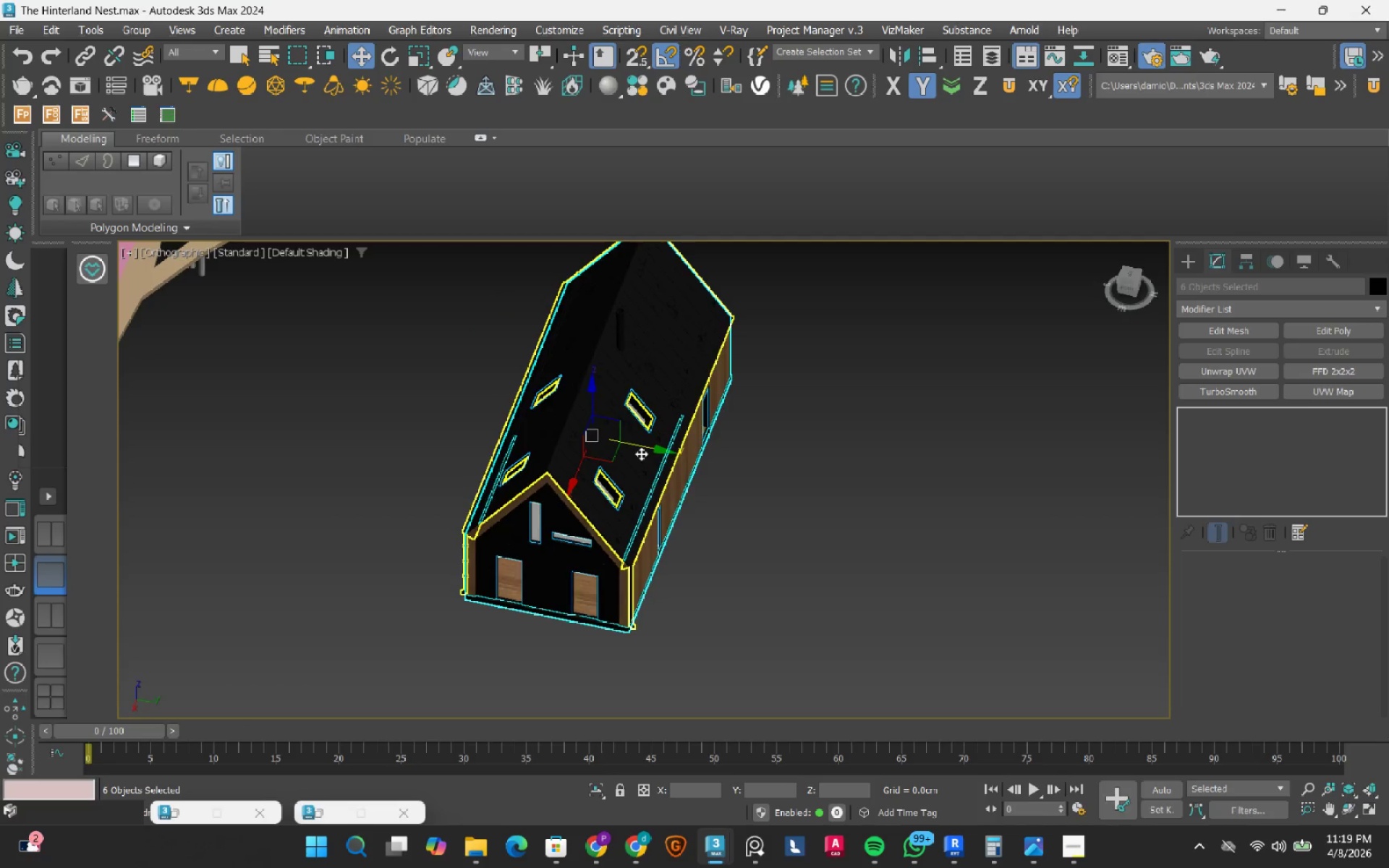 
scroll: coordinate [468, 537], scroll_direction: down, amount: 7.0
 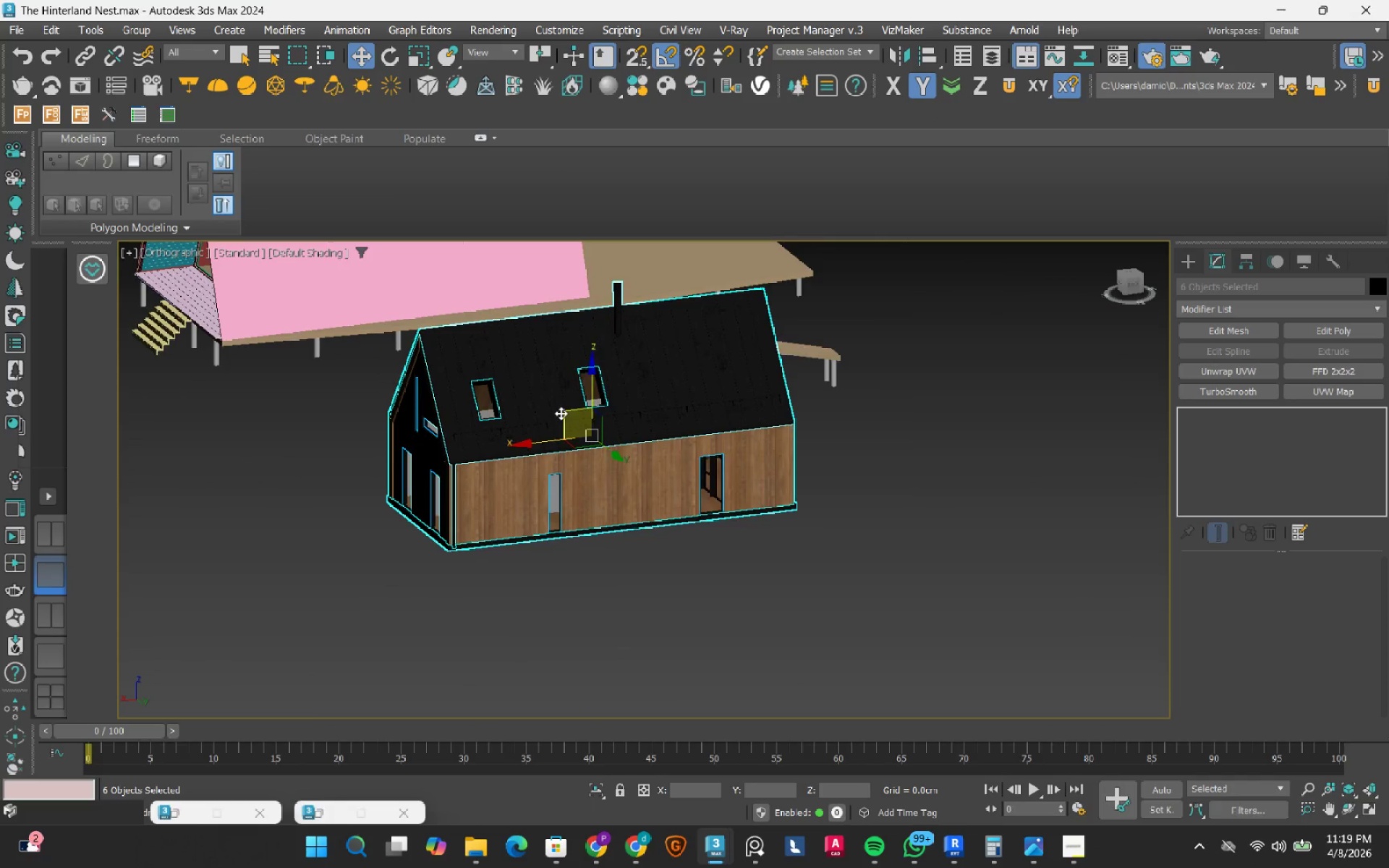 
hold_key(key=AltLeft, duration=0.44)
 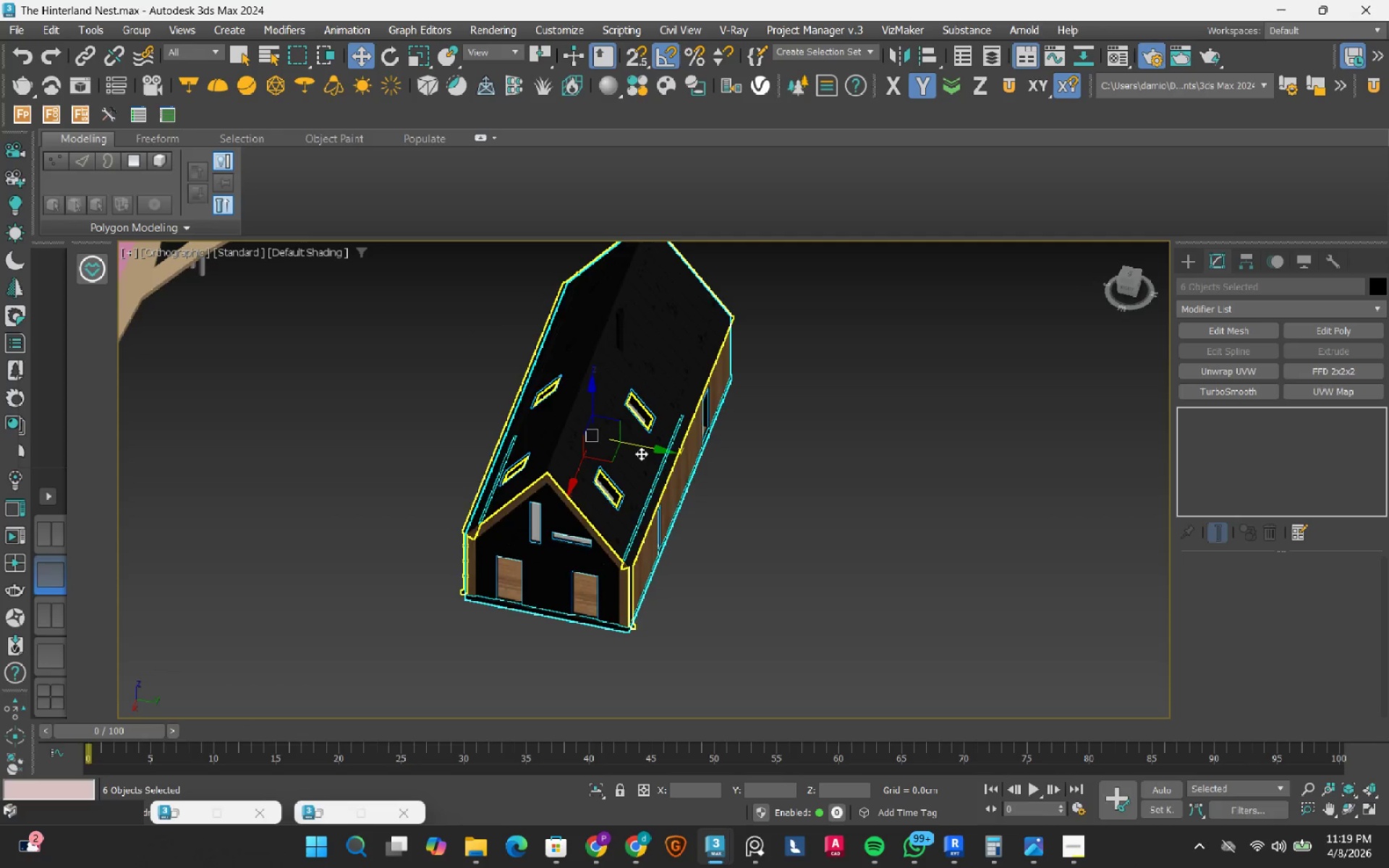 
key(F4)
 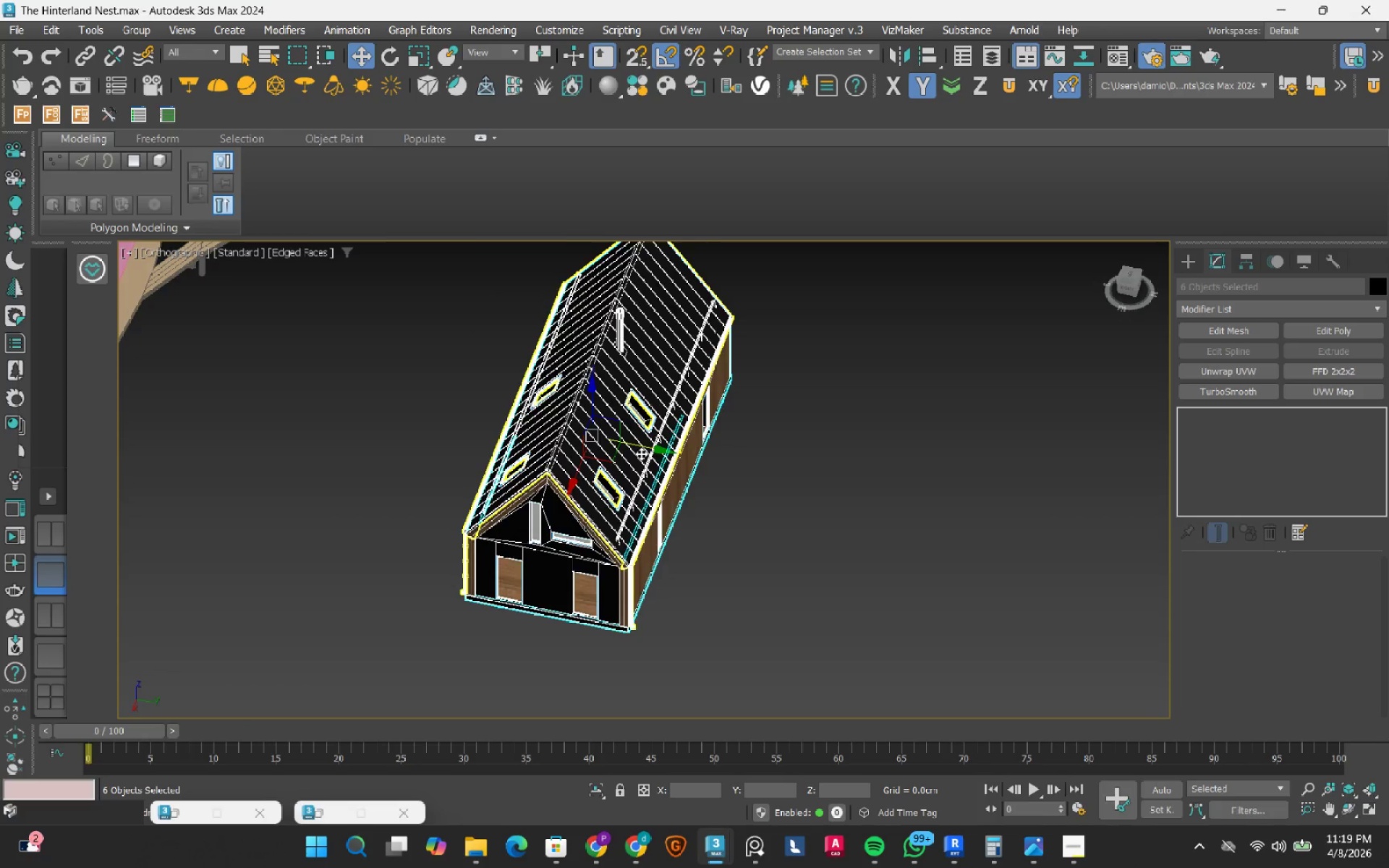 
hold_key(key=AltLeft, duration=0.56)
 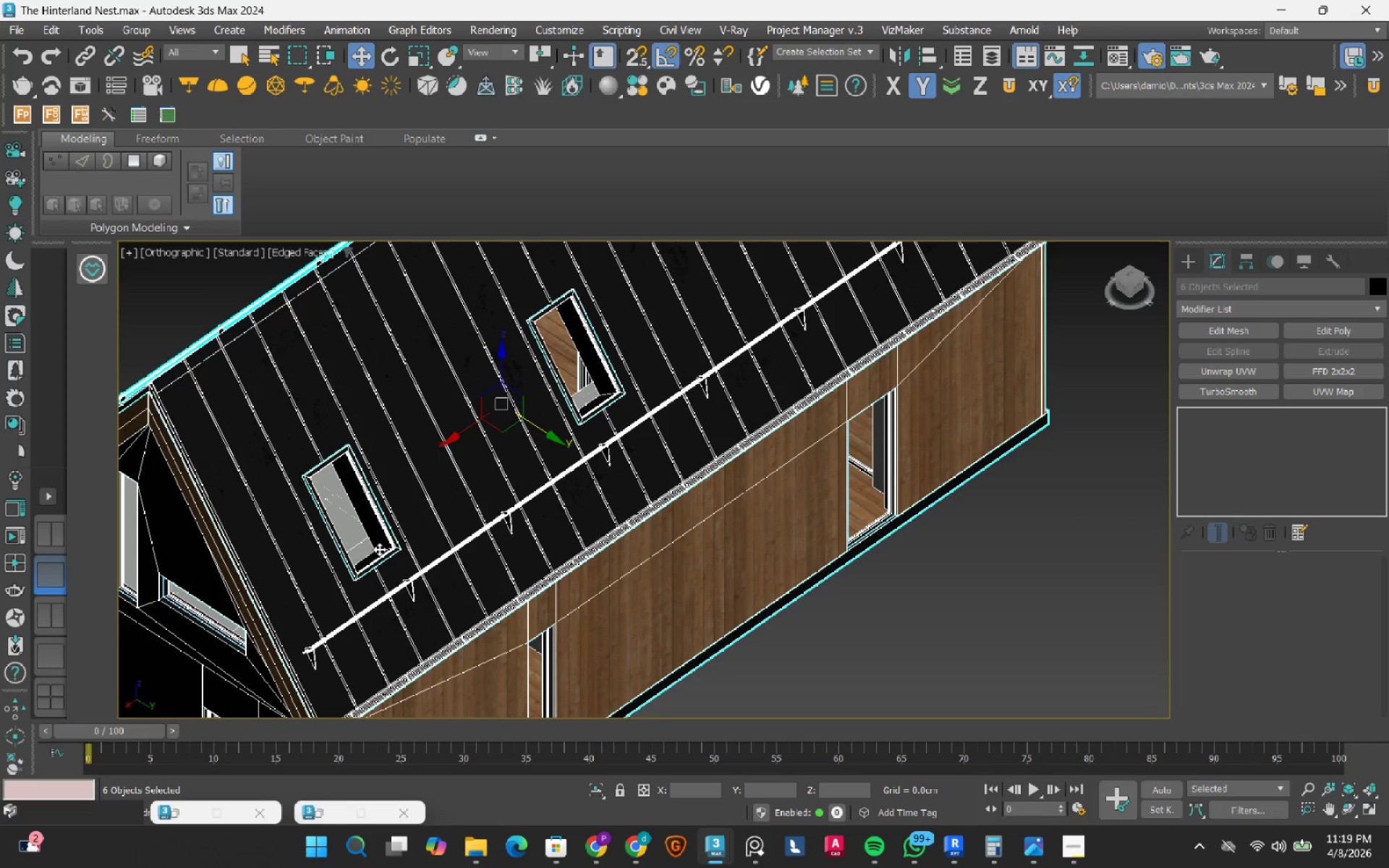 
scroll: coordinate [641, 454], scroll_direction: up, amount: 2.0
 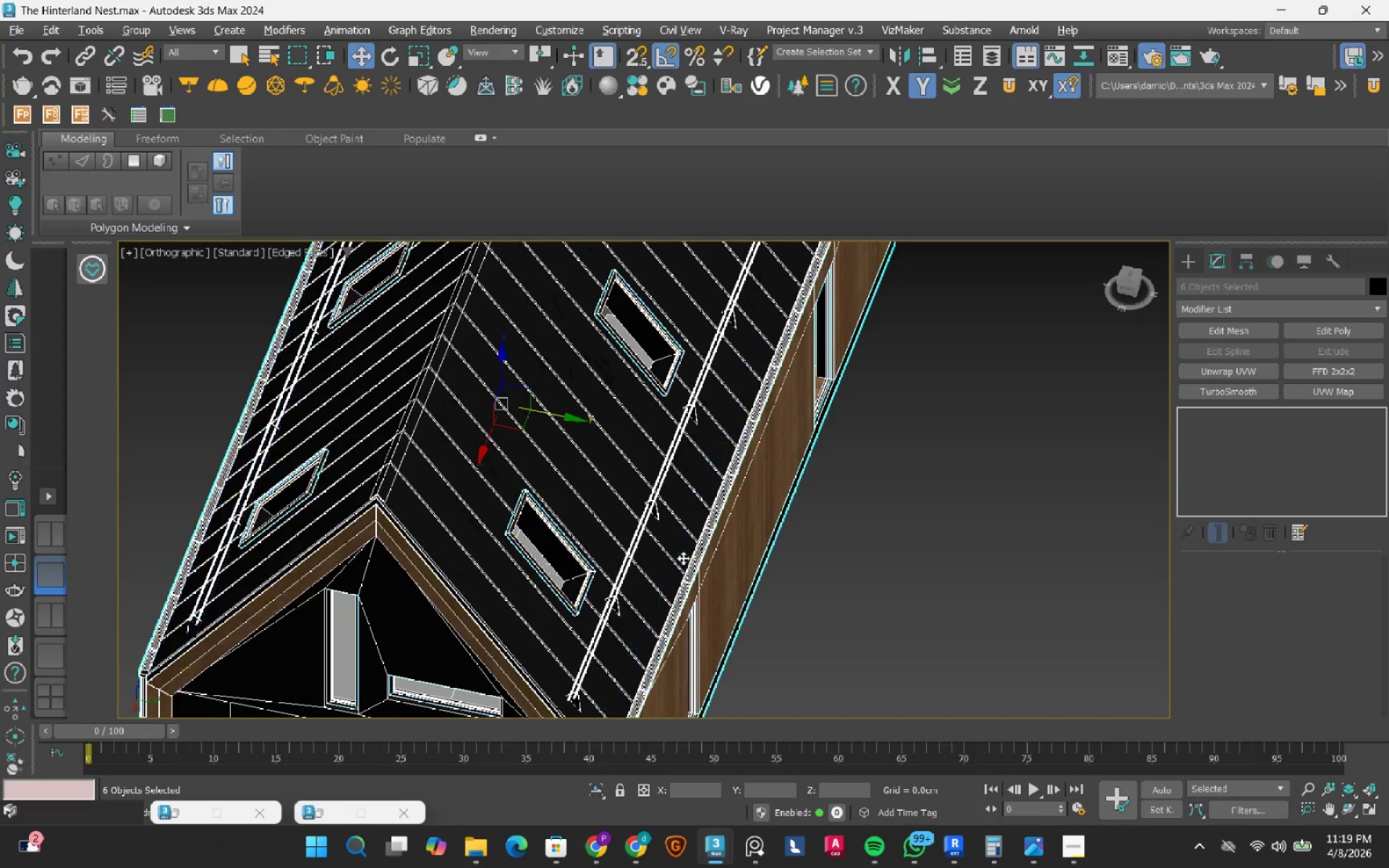 
scroll: coordinate [458, 515], scroll_direction: down, amount: 2.0
 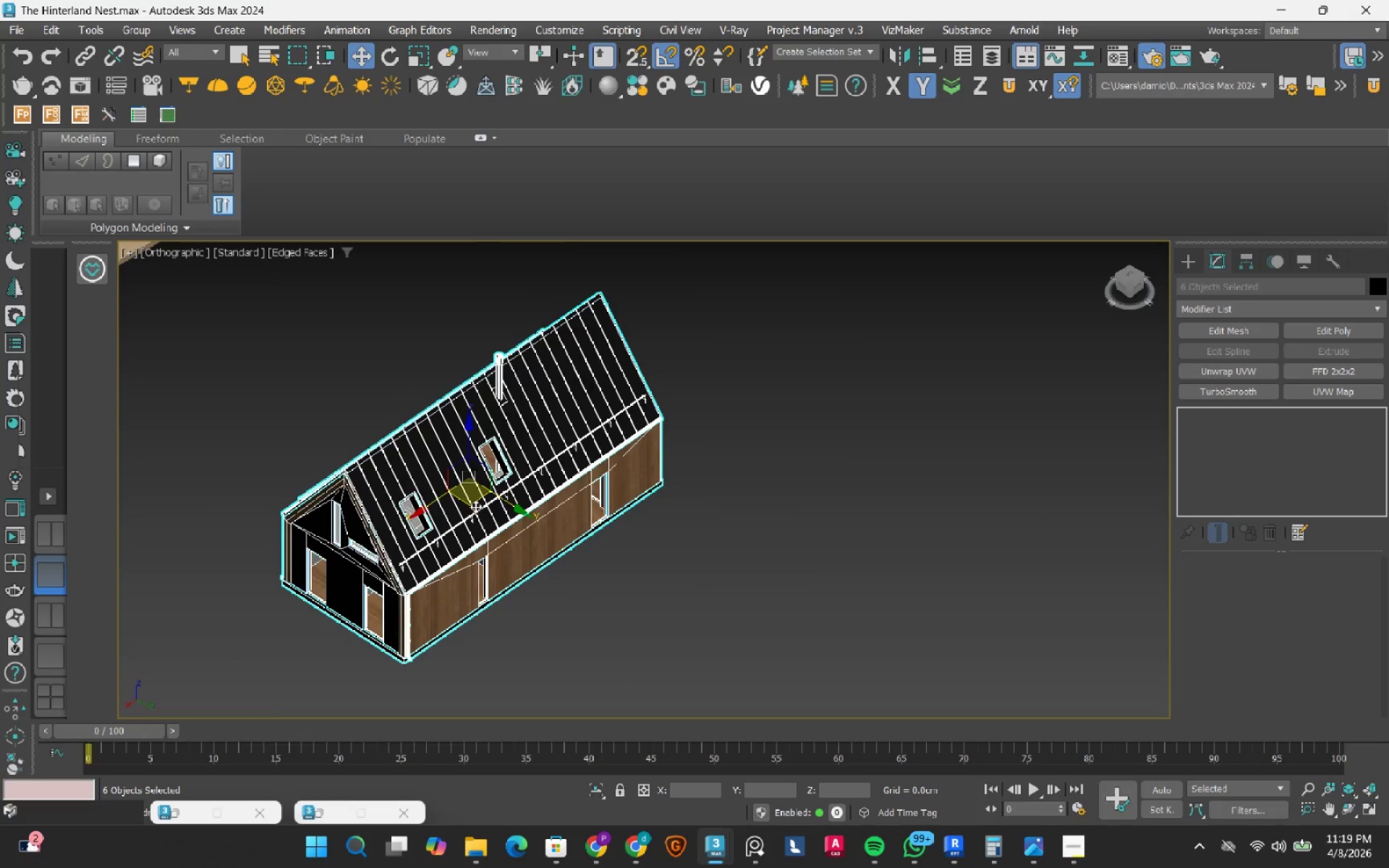 
hold_key(key=AltLeft, duration=0.77)
 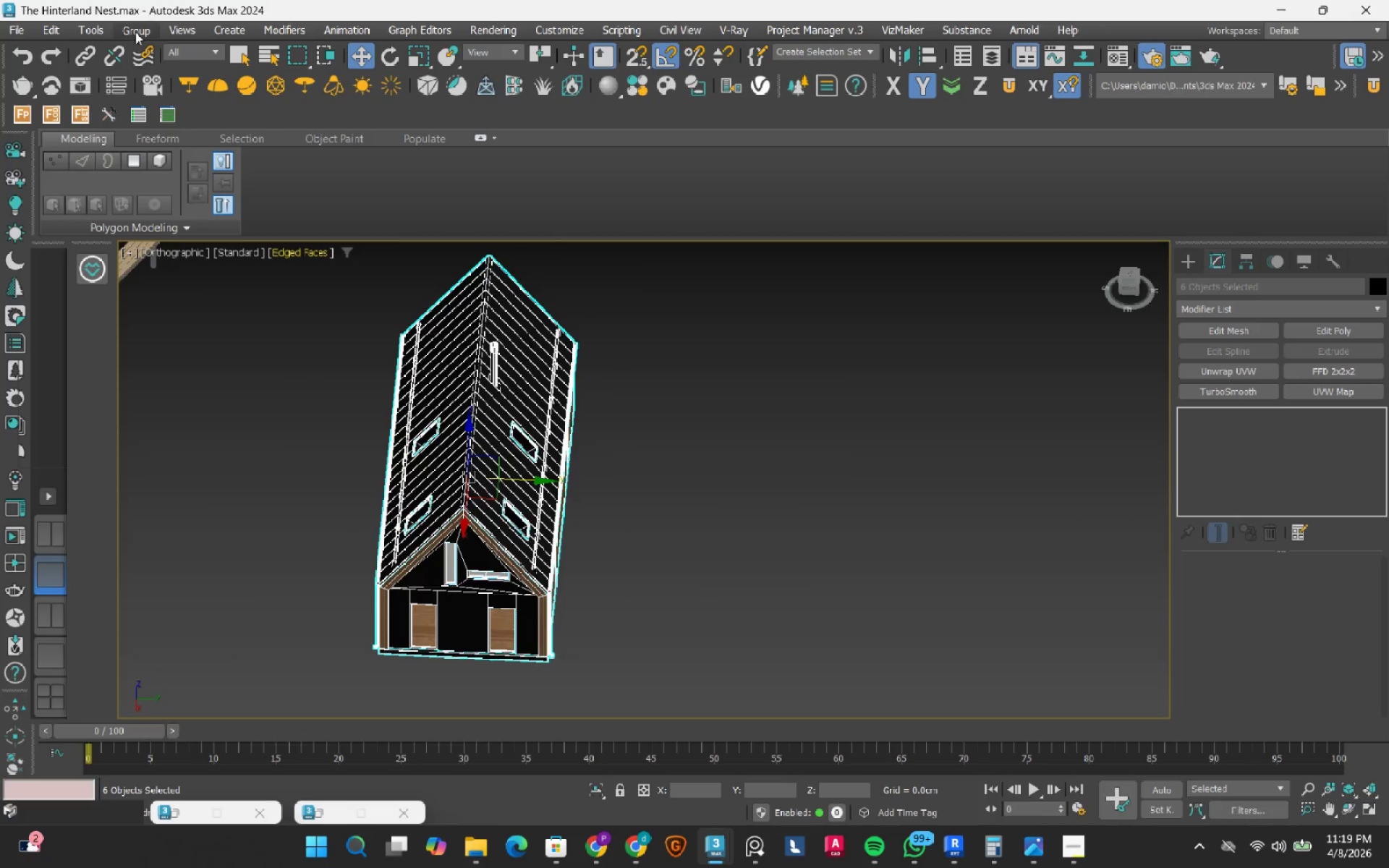 
left_click([135, 32])
 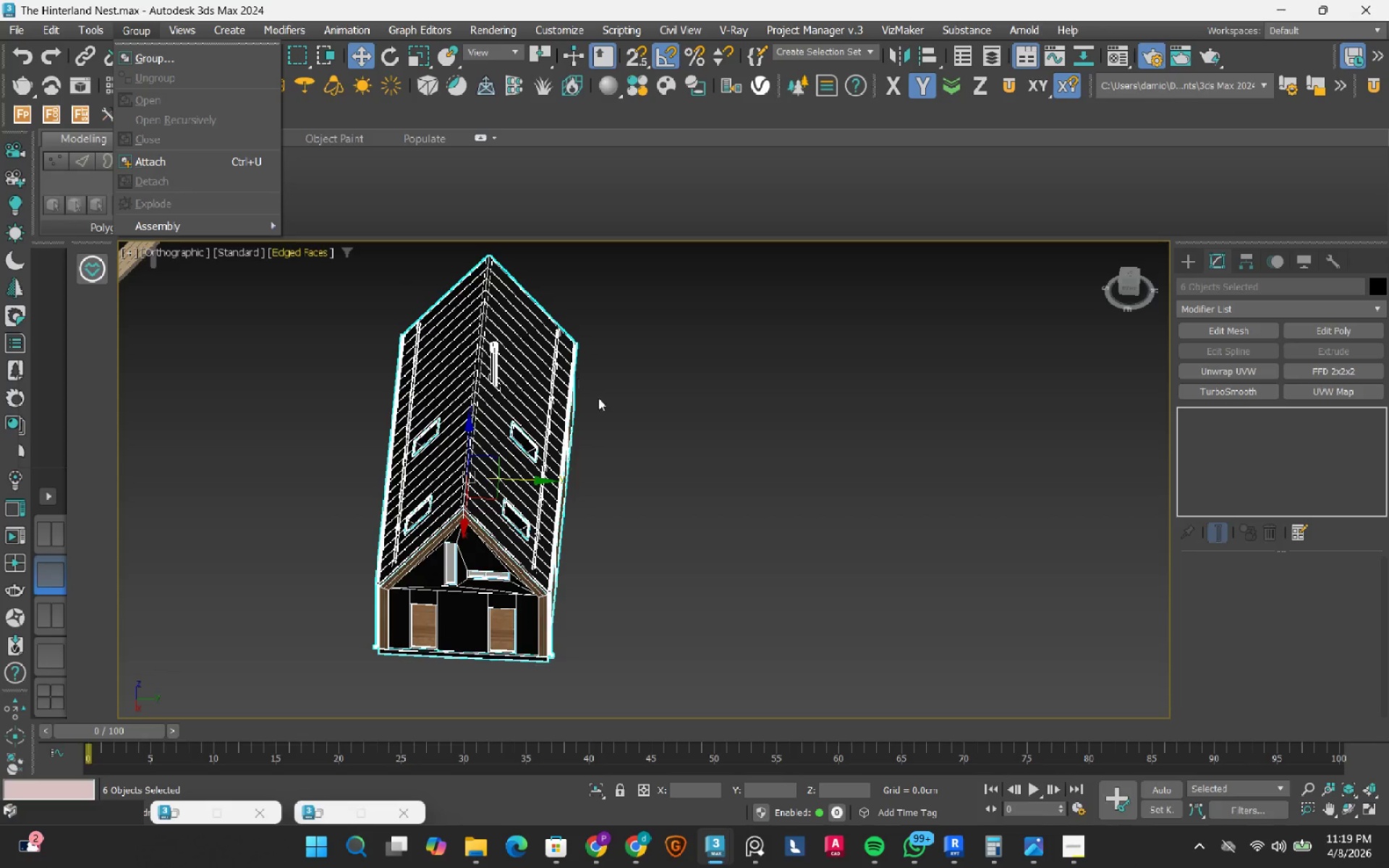 
left_click([602, 401])
 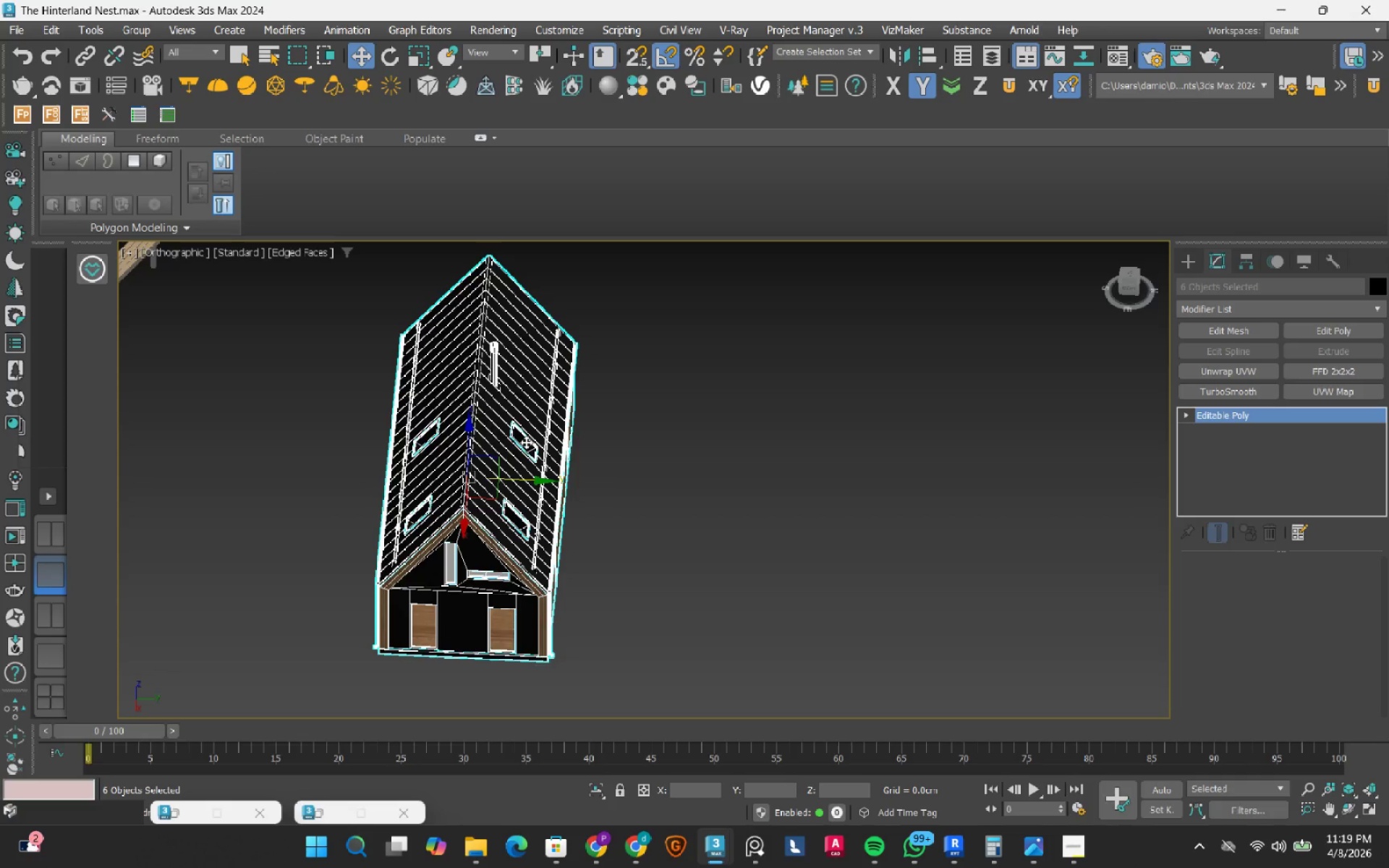 
double_click([657, 441])
 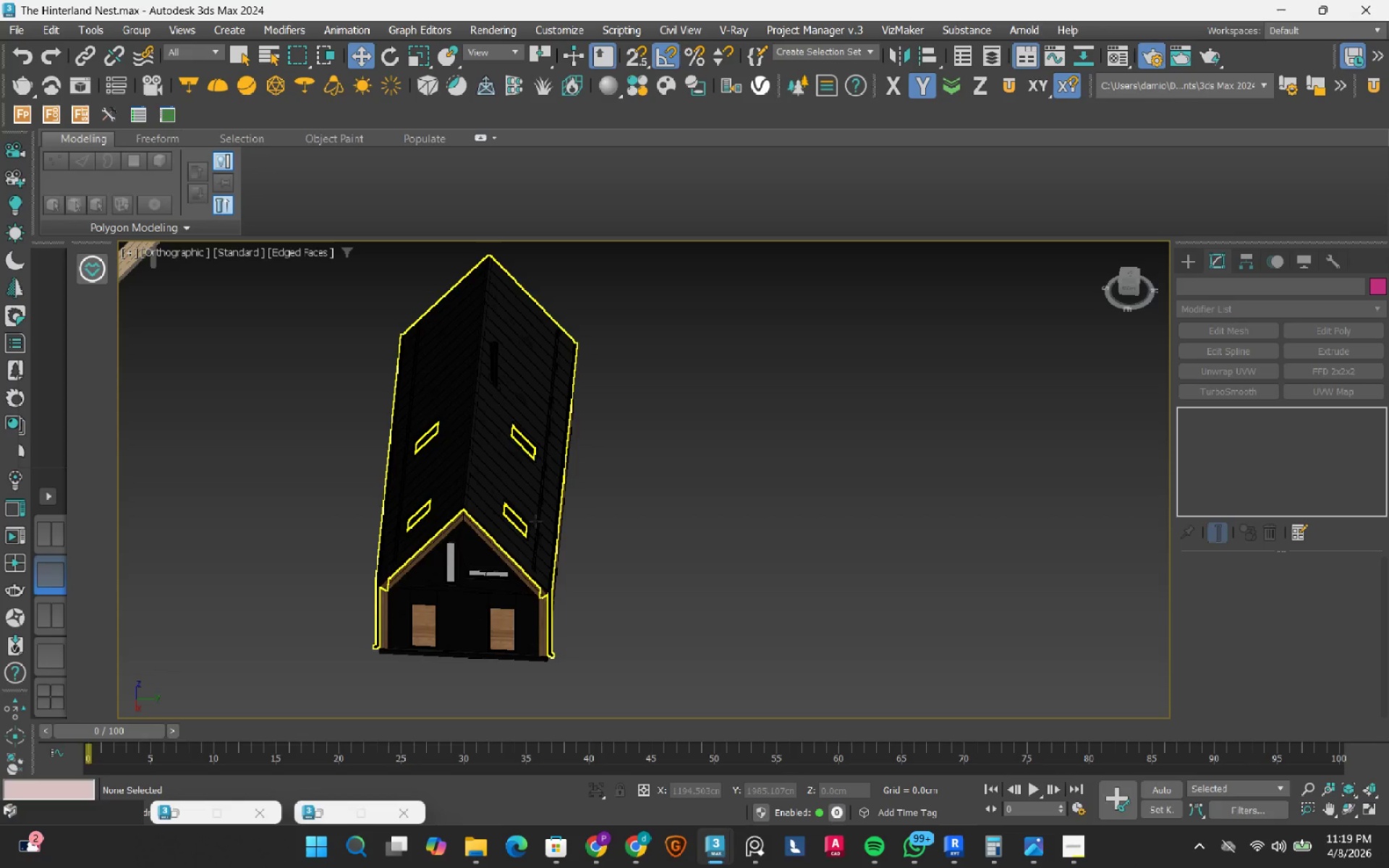 
left_click([535, 521])
 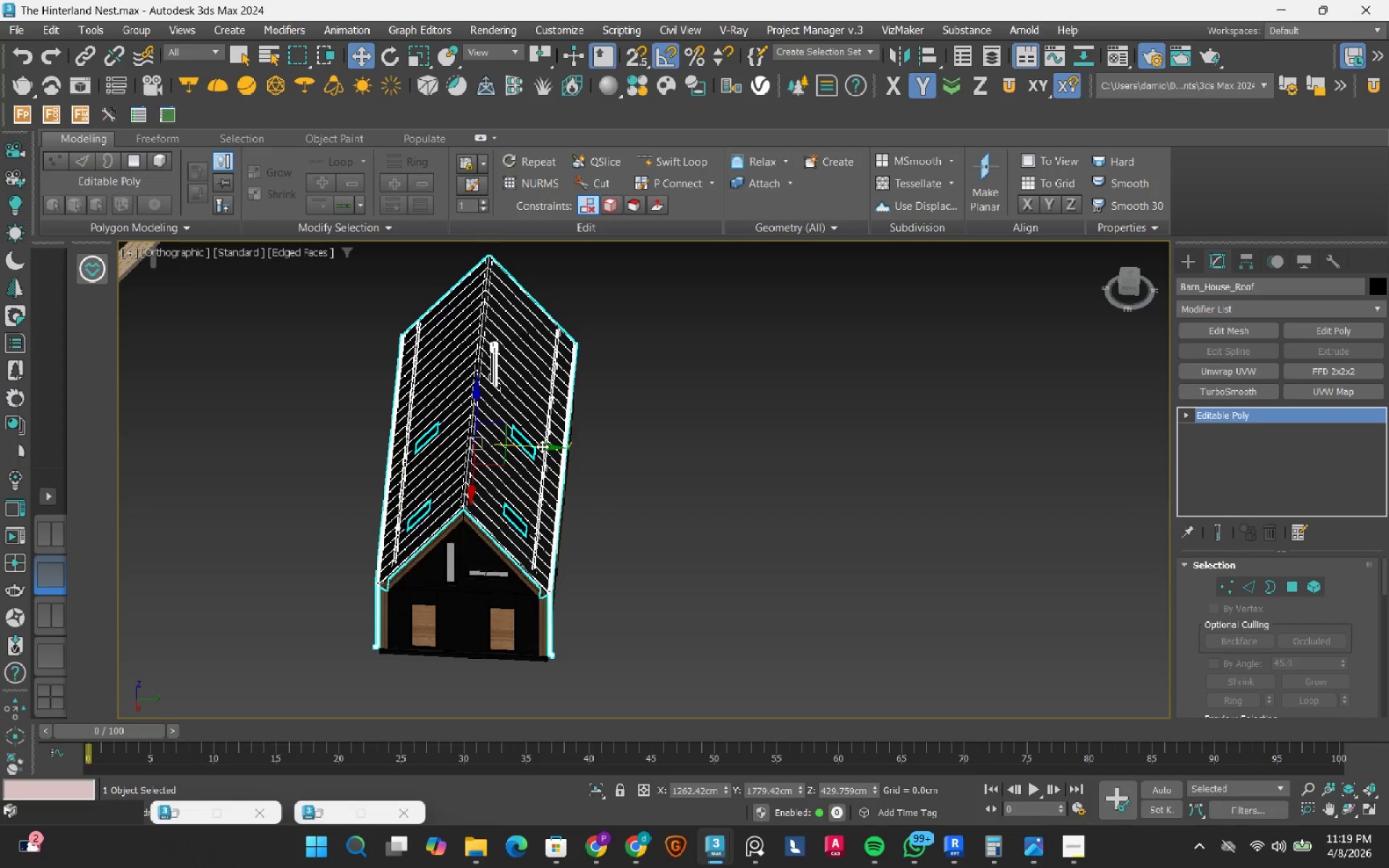 
left_click_drag(start_coordinate=[542, 446], to_coordinate=[808, 476])
 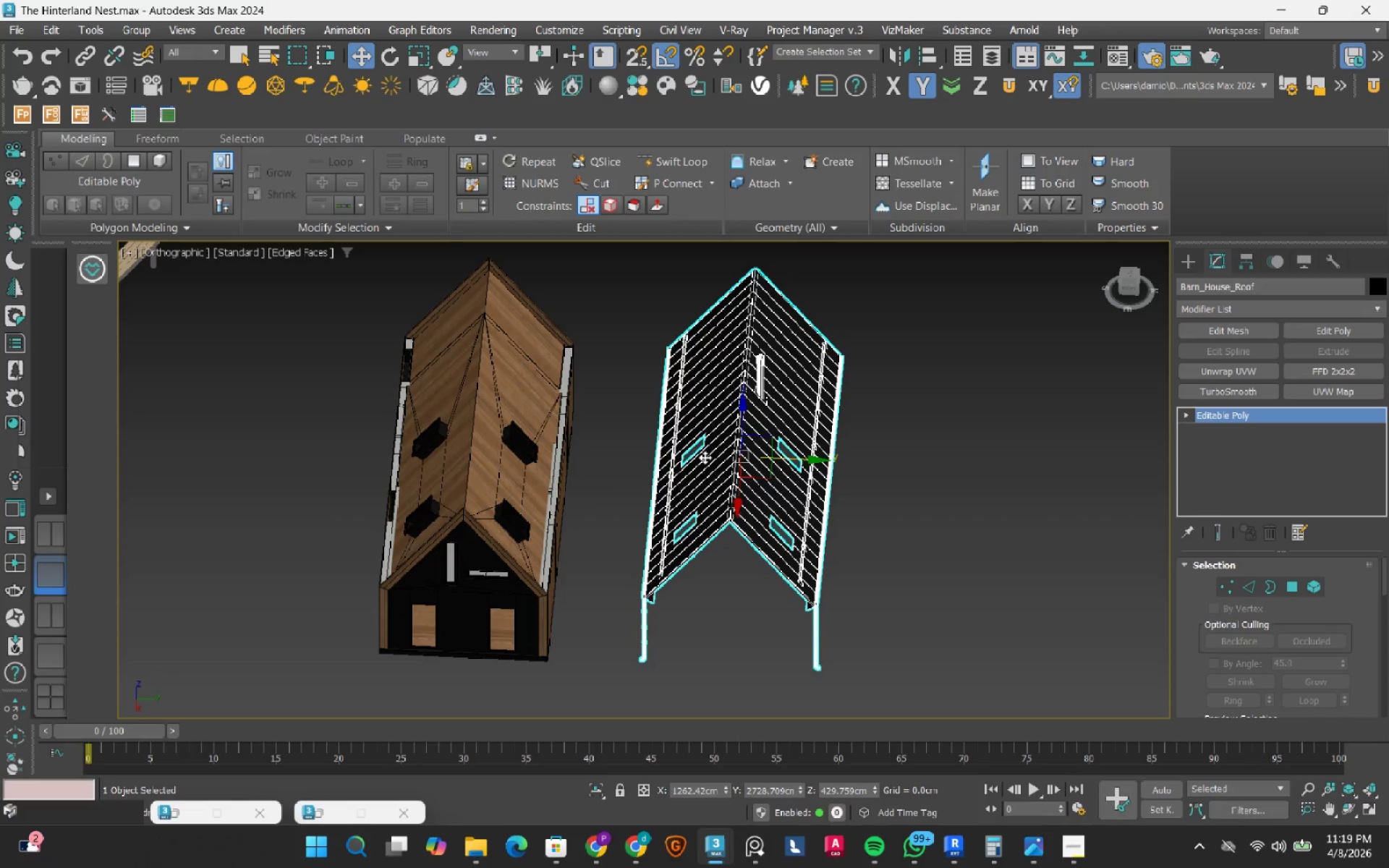 
key(Control+Z)
 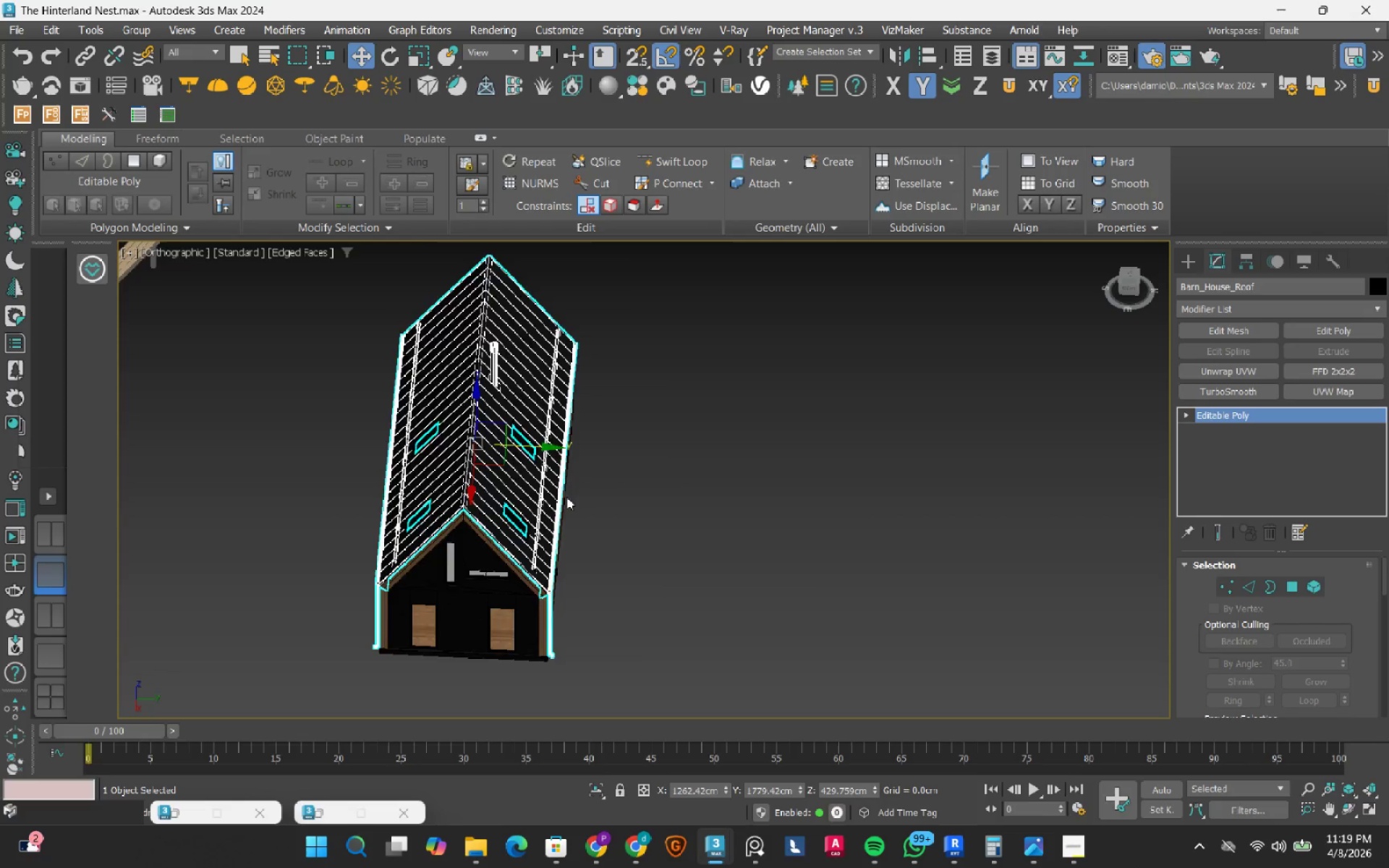 
hold_key(key=AltLeft, duration=0.42)
 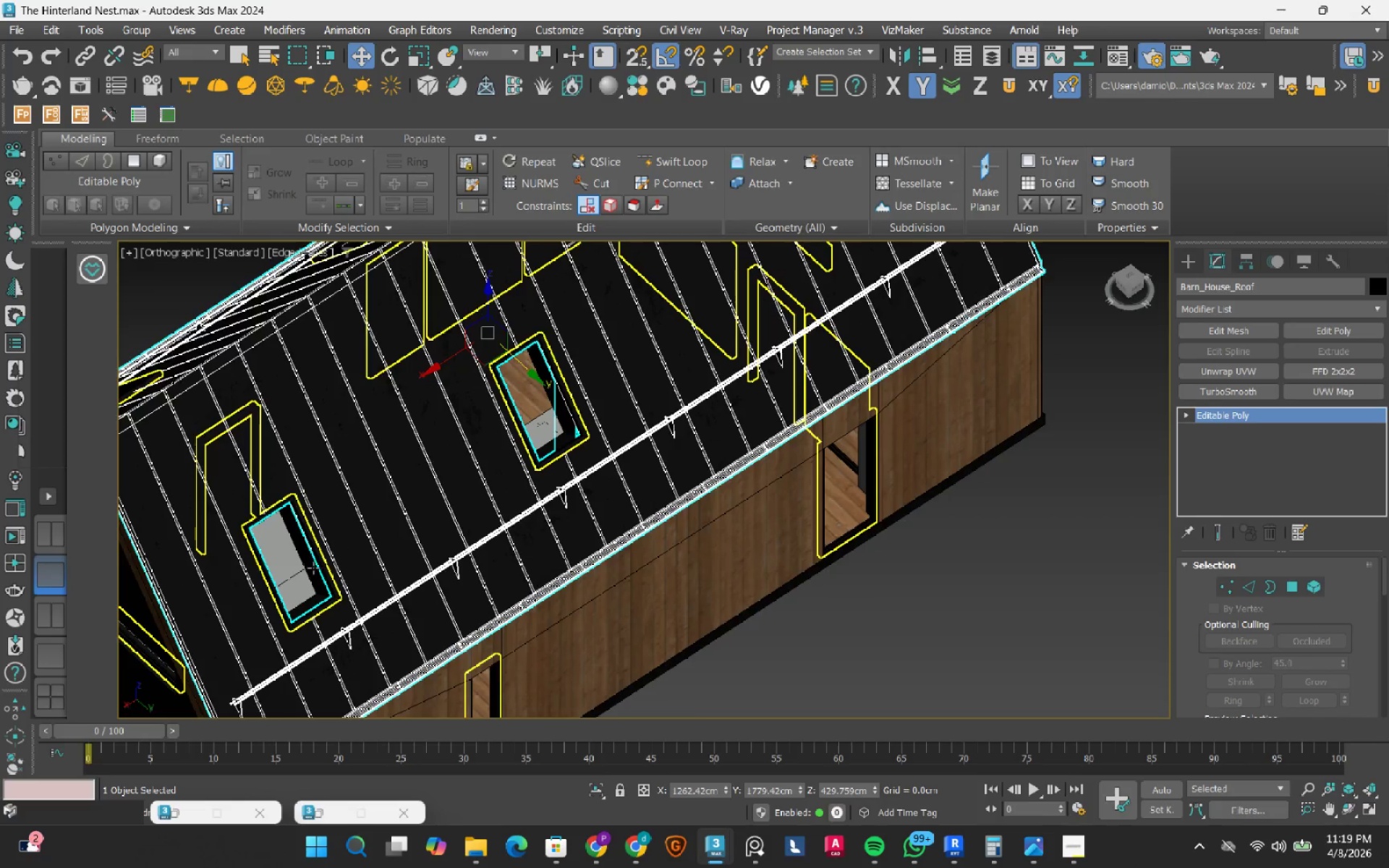 
scroll: coordinate [470, 504], scroll_direction: up, amount: 2.0
 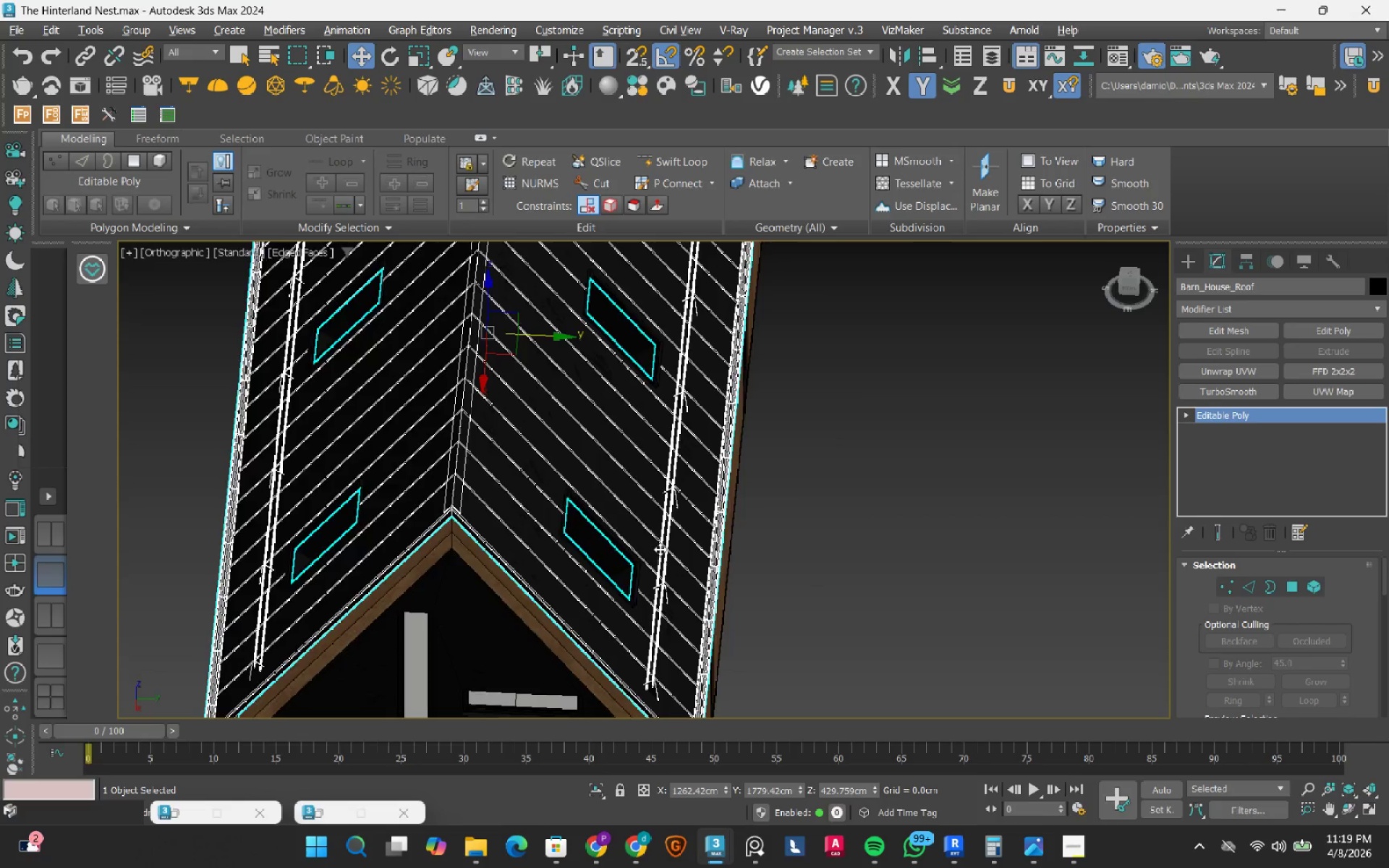 
hold_key(key=ControlLeft, duration=0.8)
 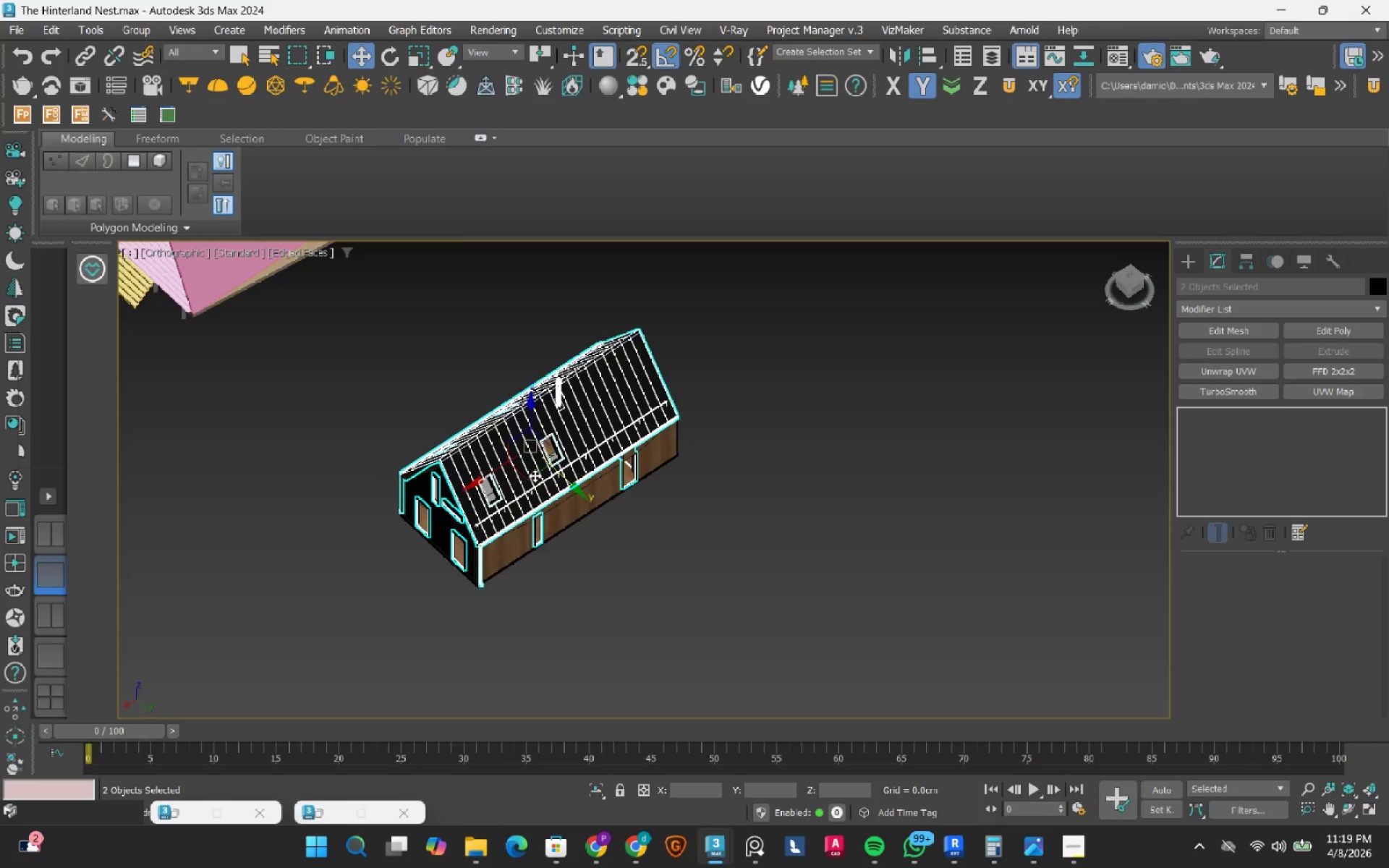 
scroll: coordinate [313, 567], scroll_direction: up, amount: 1.0
 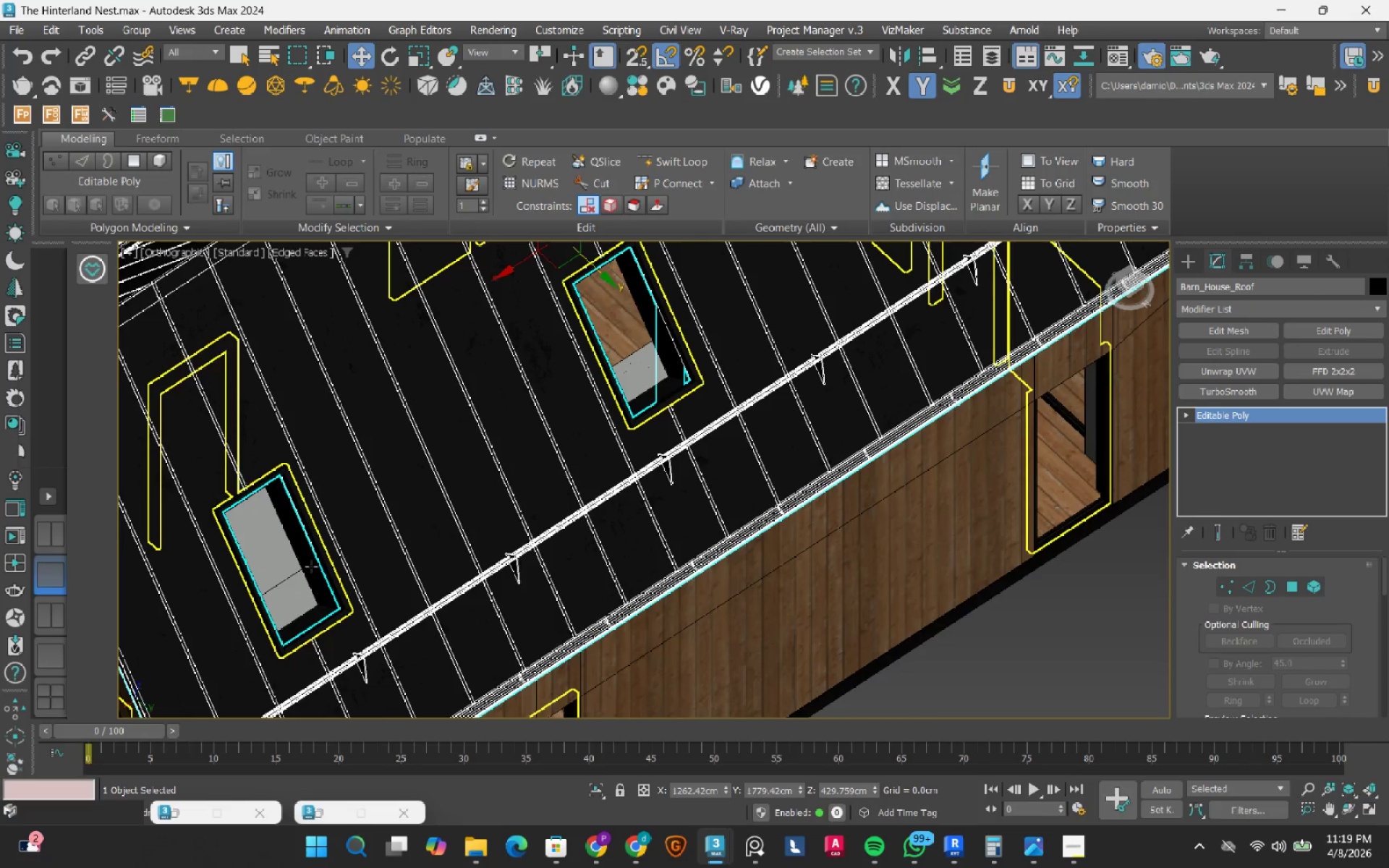 
left_click([285, 556])
 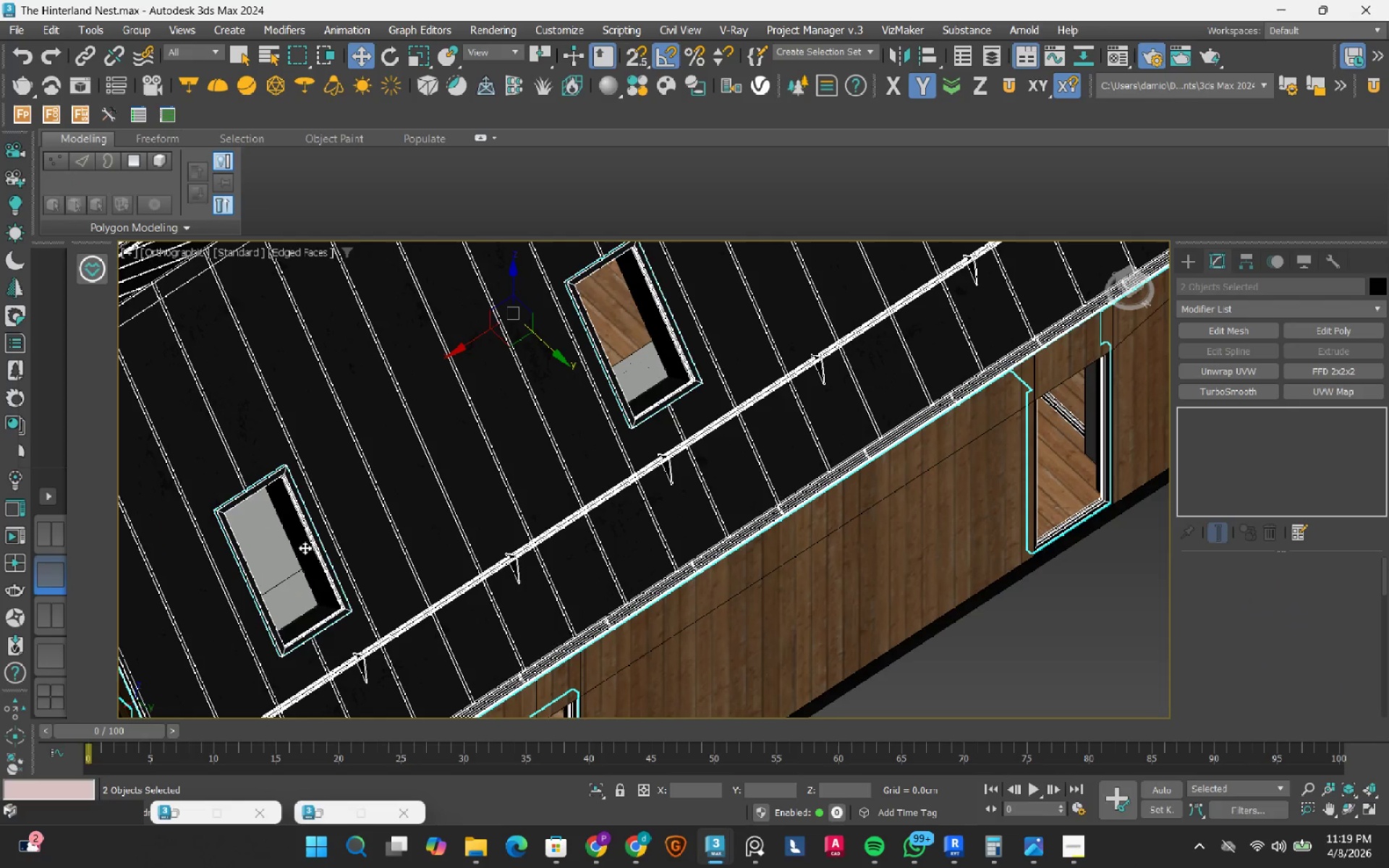 
hold_key(key=ControlLeft, duration=7.12)
scroll: coordinate [535, 475], scroll_direction: down, amount: 5.0
 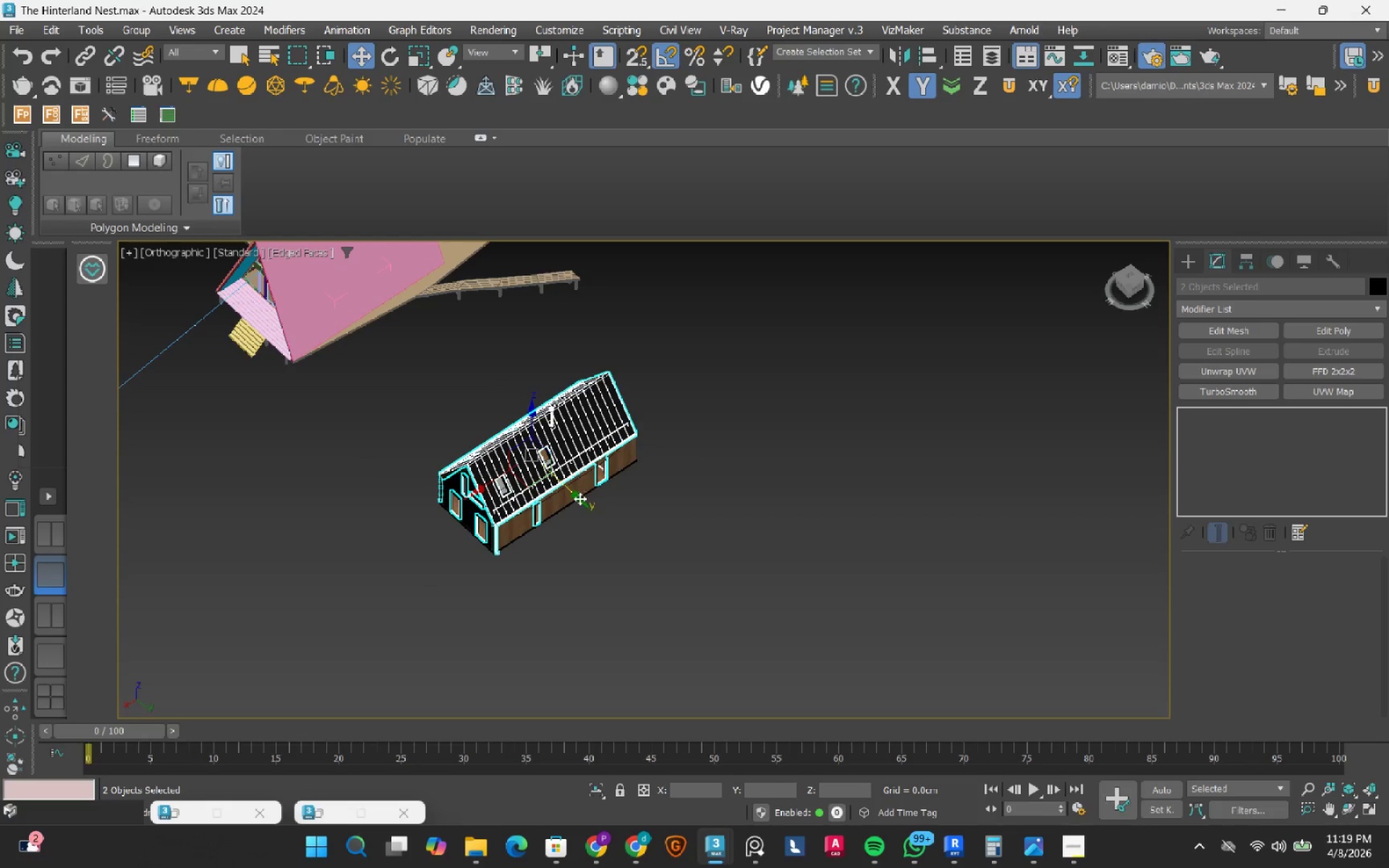 
hold_key(key=AltLeft, duration=0.52)
 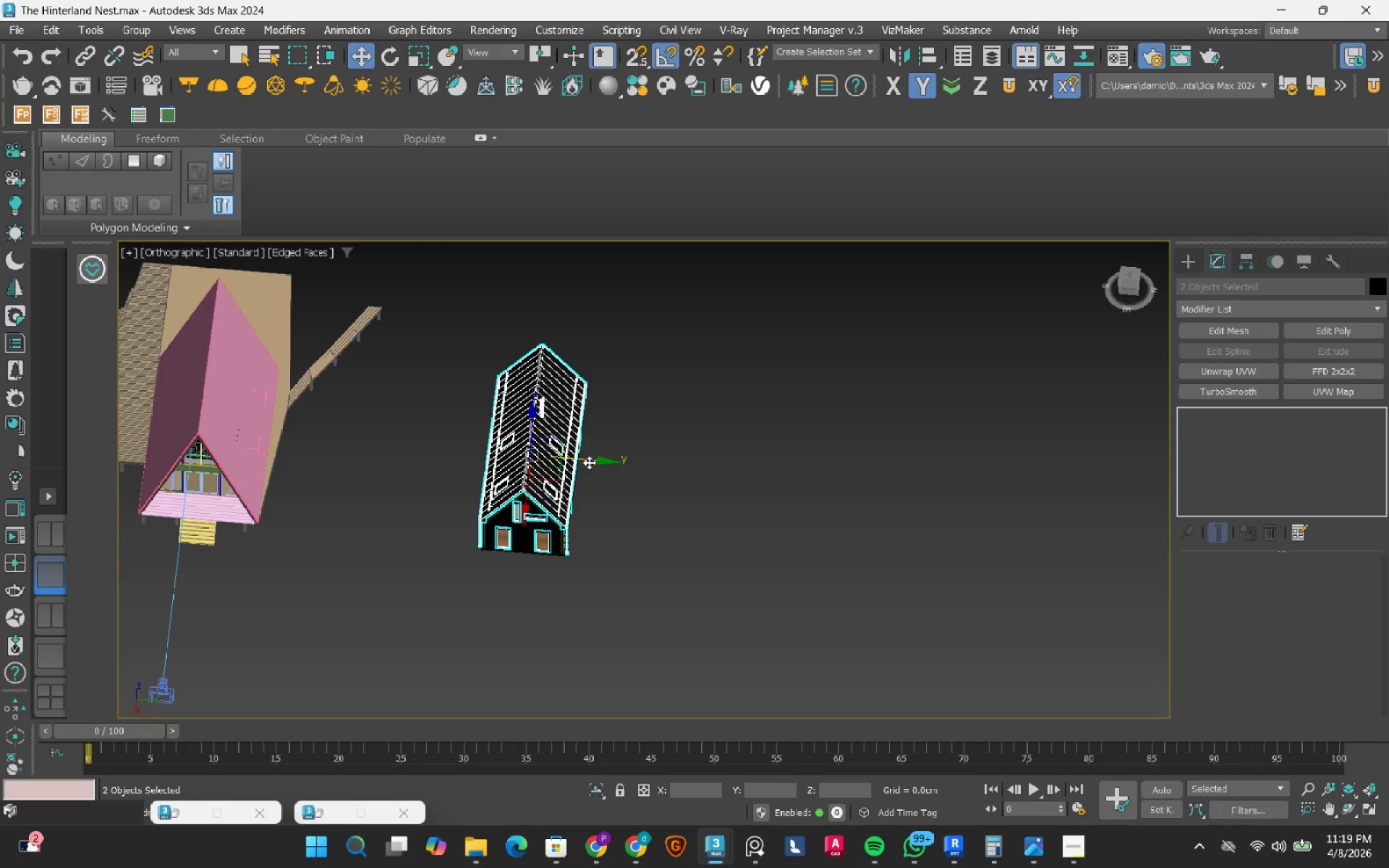 
left_click_drag(start_coordinate=[589, 462], to_coordinate=[817, 487])
 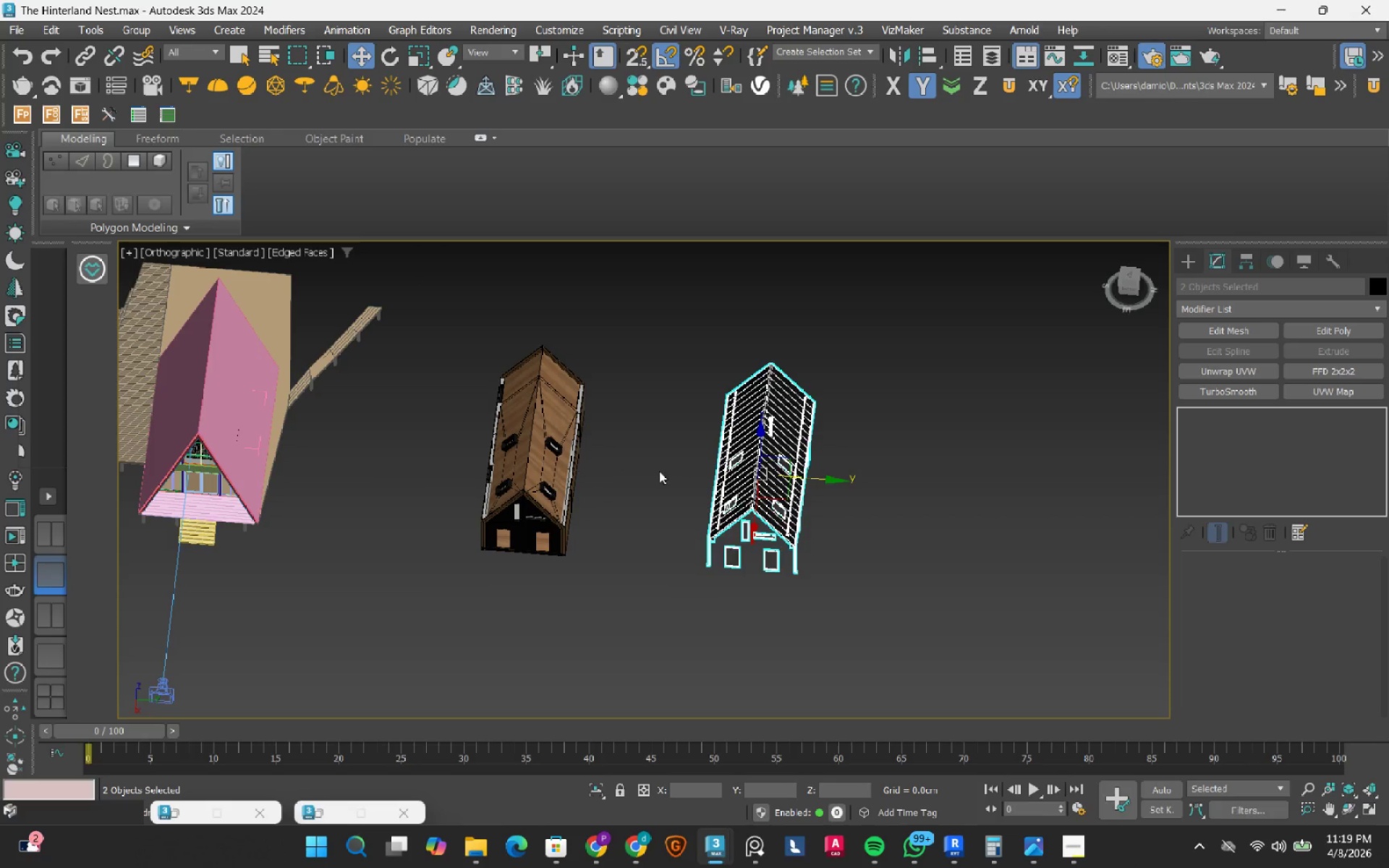 
scroll: coordinate [774, 482], scroll_direction: up, amount: 3.0
 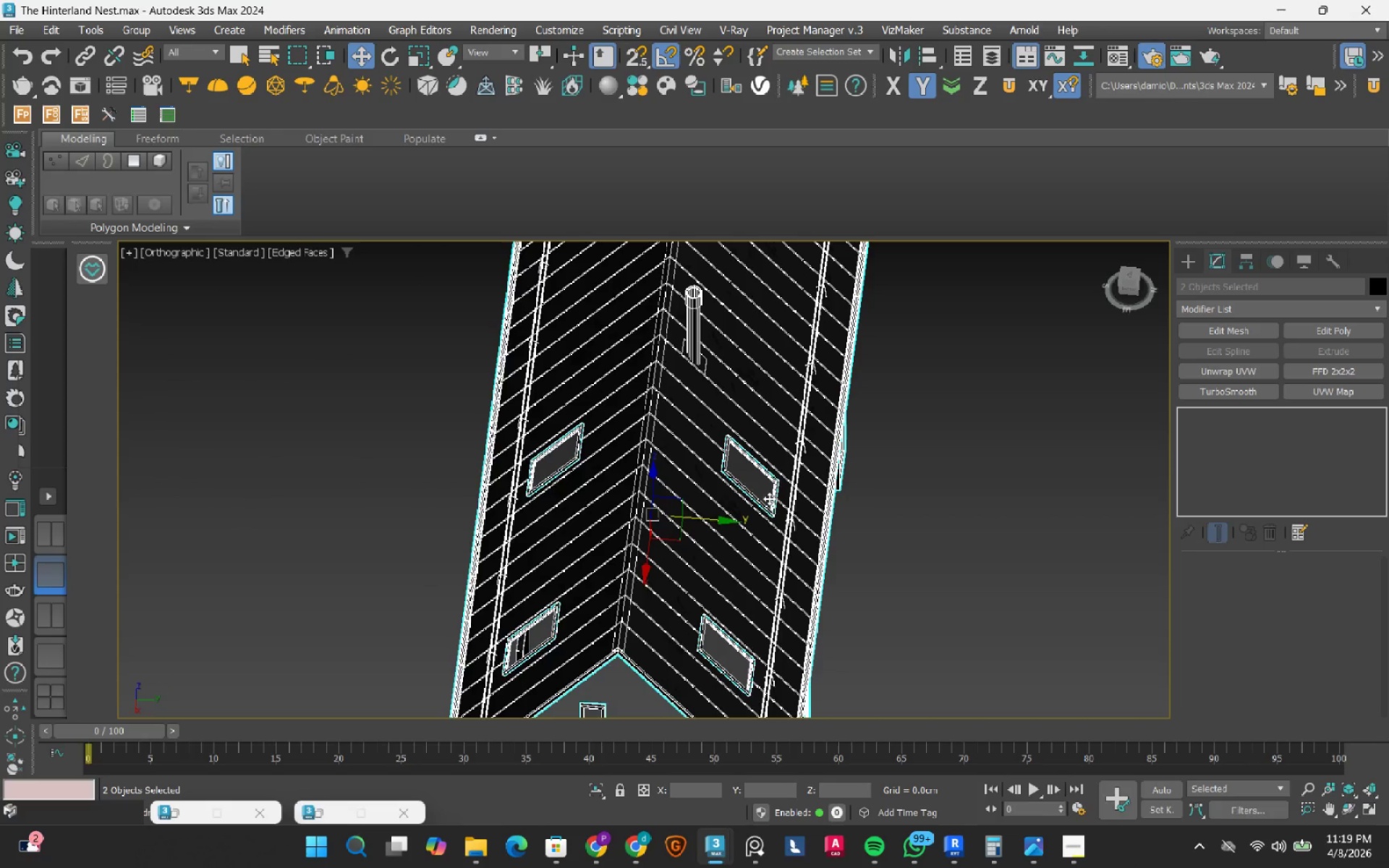 
hold_key(key=AltLeft, duration=0.52)
 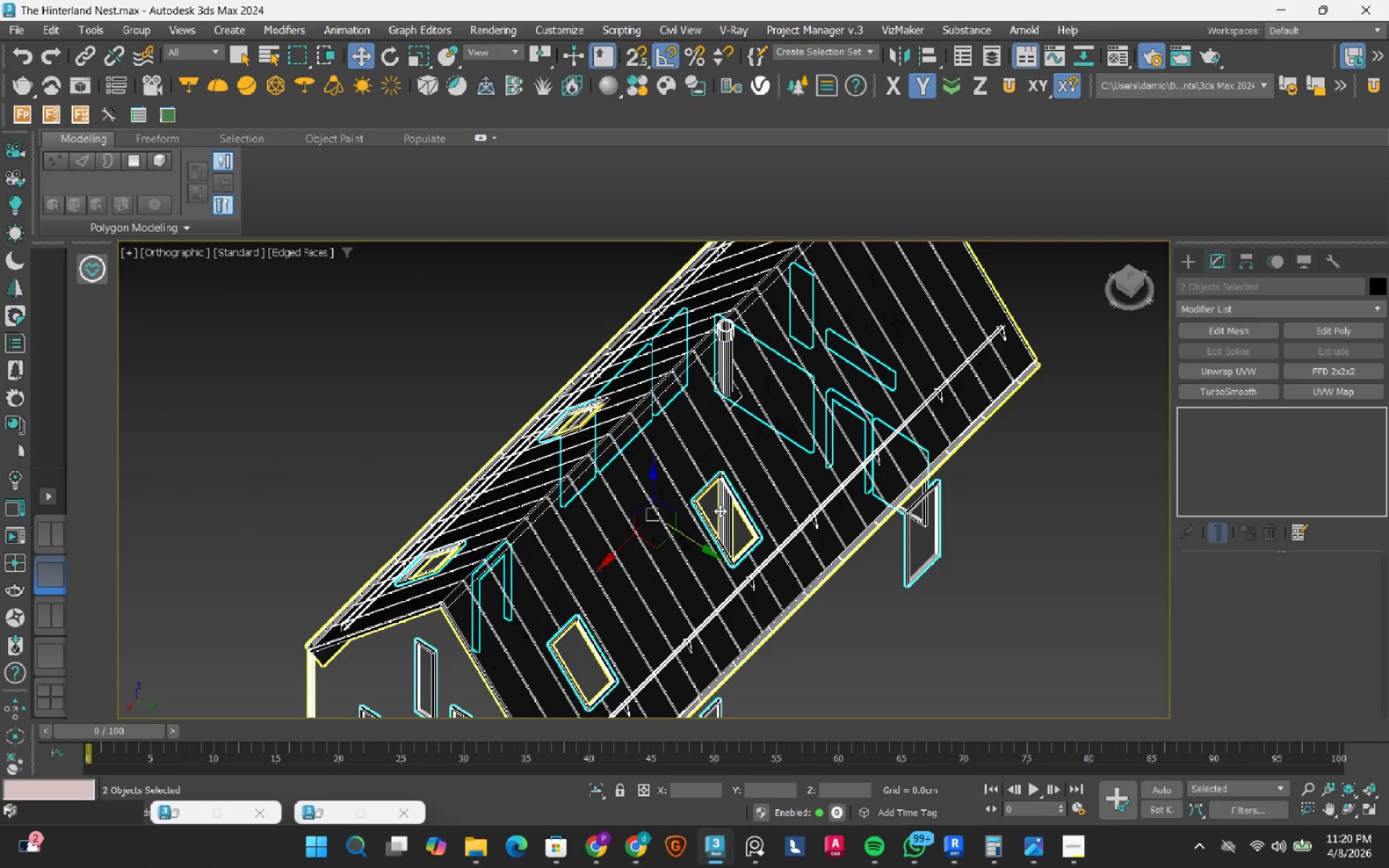 
key(Control+Z)
 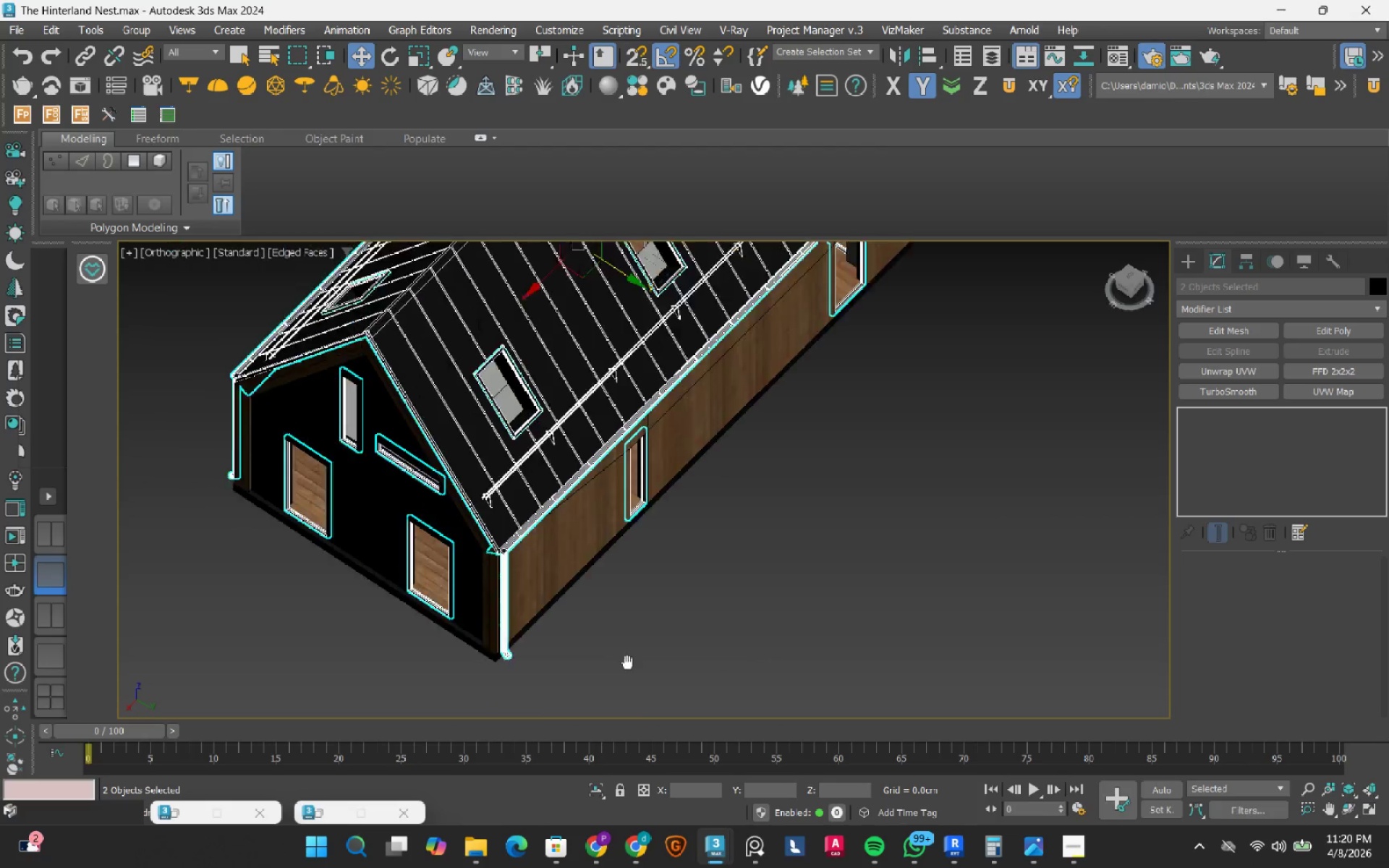 
scroll: coordinate [523, 434], scroll_direction: up, amount: 4.0
 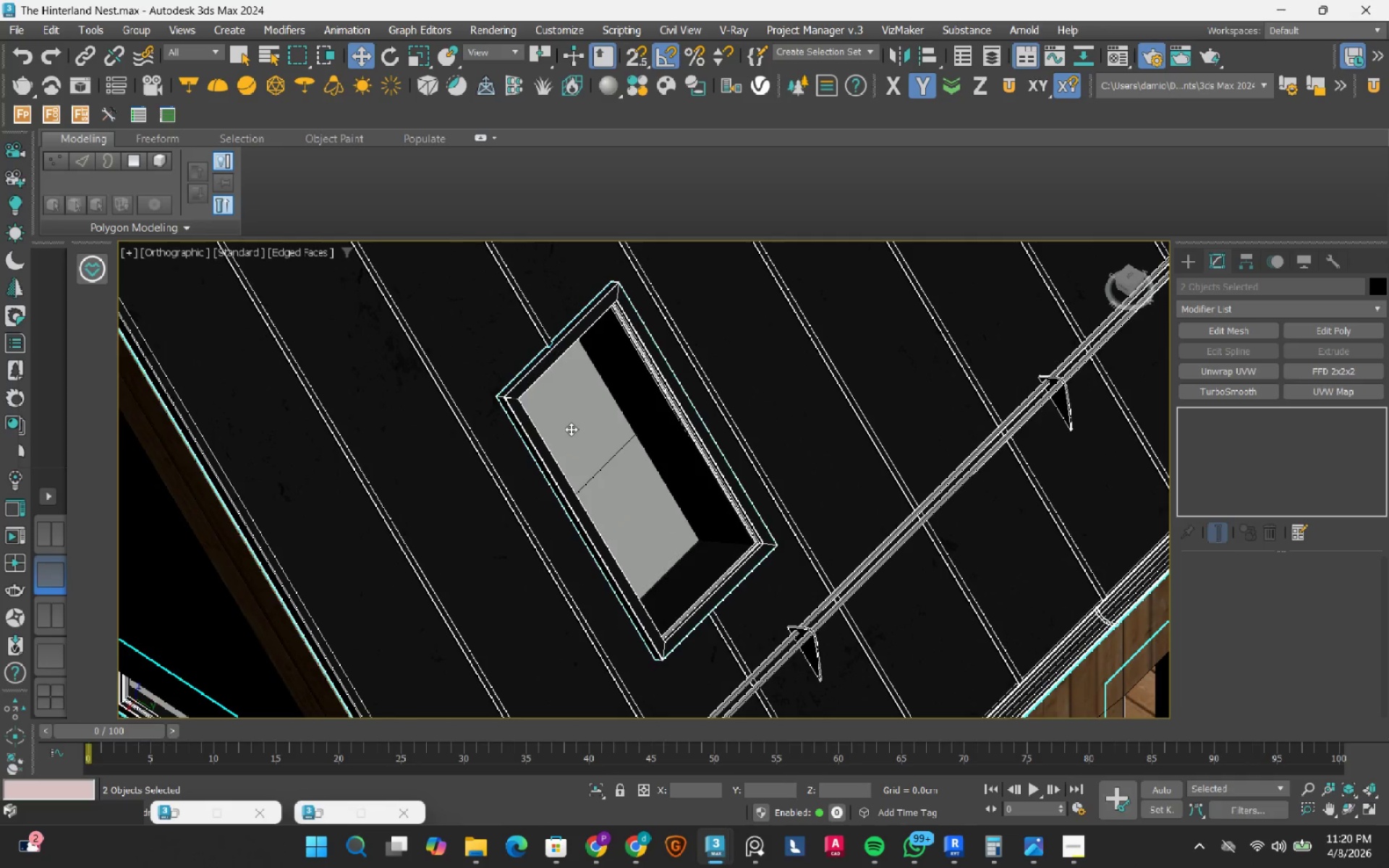 
left_click([571, 429])
 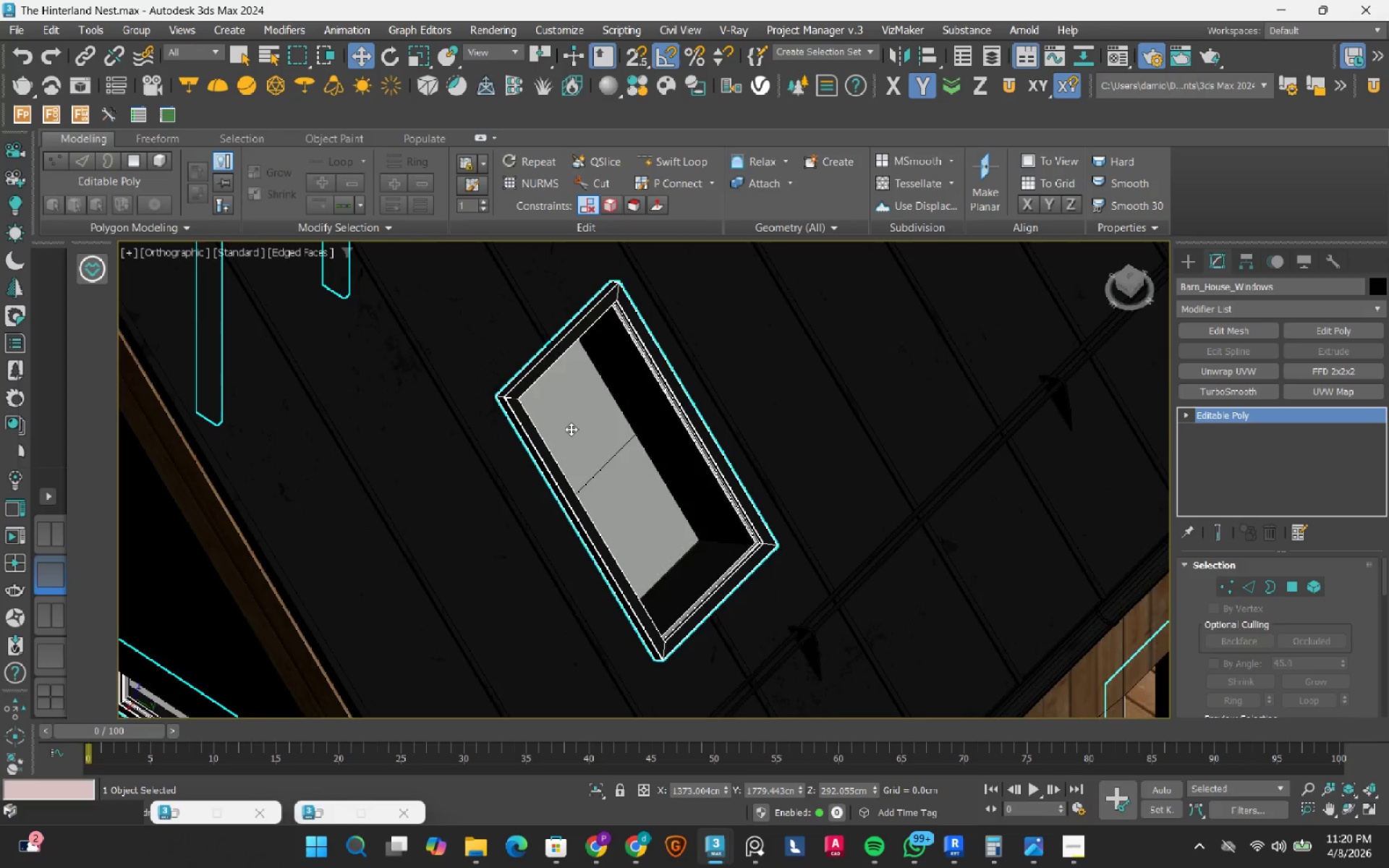 
scroll: coordinate [571, 429], scroll_direction: down, amount: 2.0
 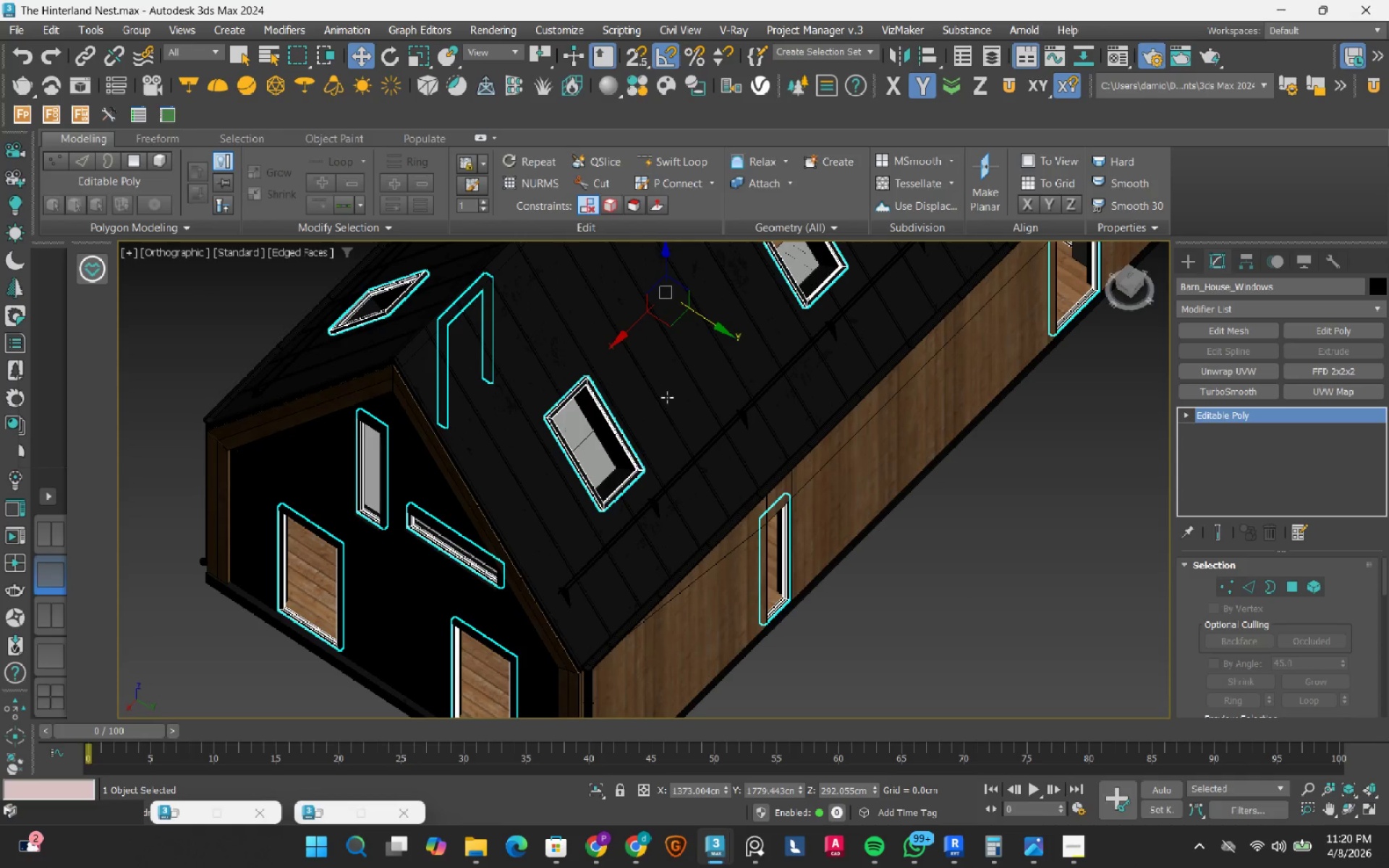 
hold_key(key=ControlLeft, duration=0.8)
left_click([677, 393])
 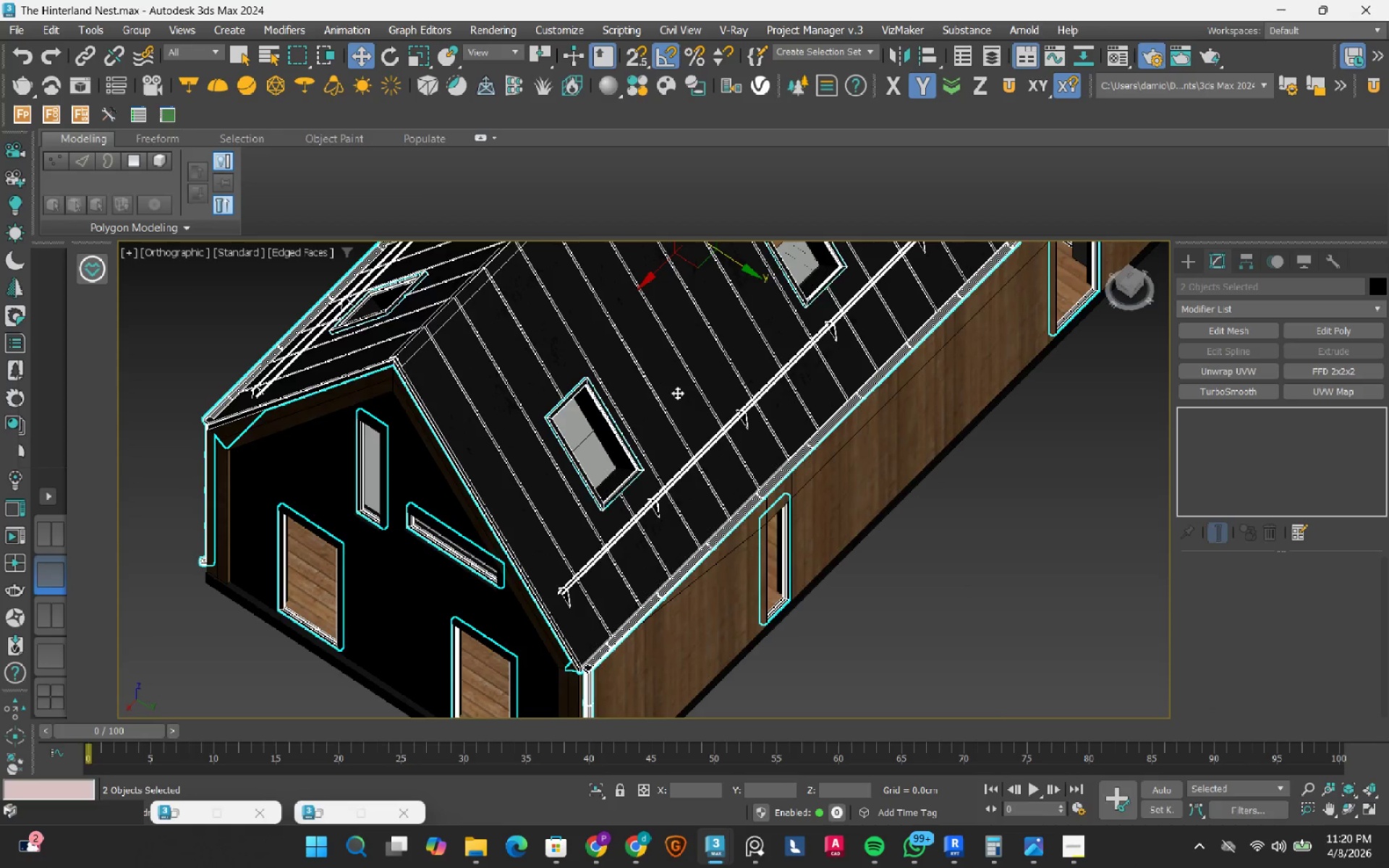 
scroll: coordinate [677, 393], scroll_direction: down, amount: 2.0
 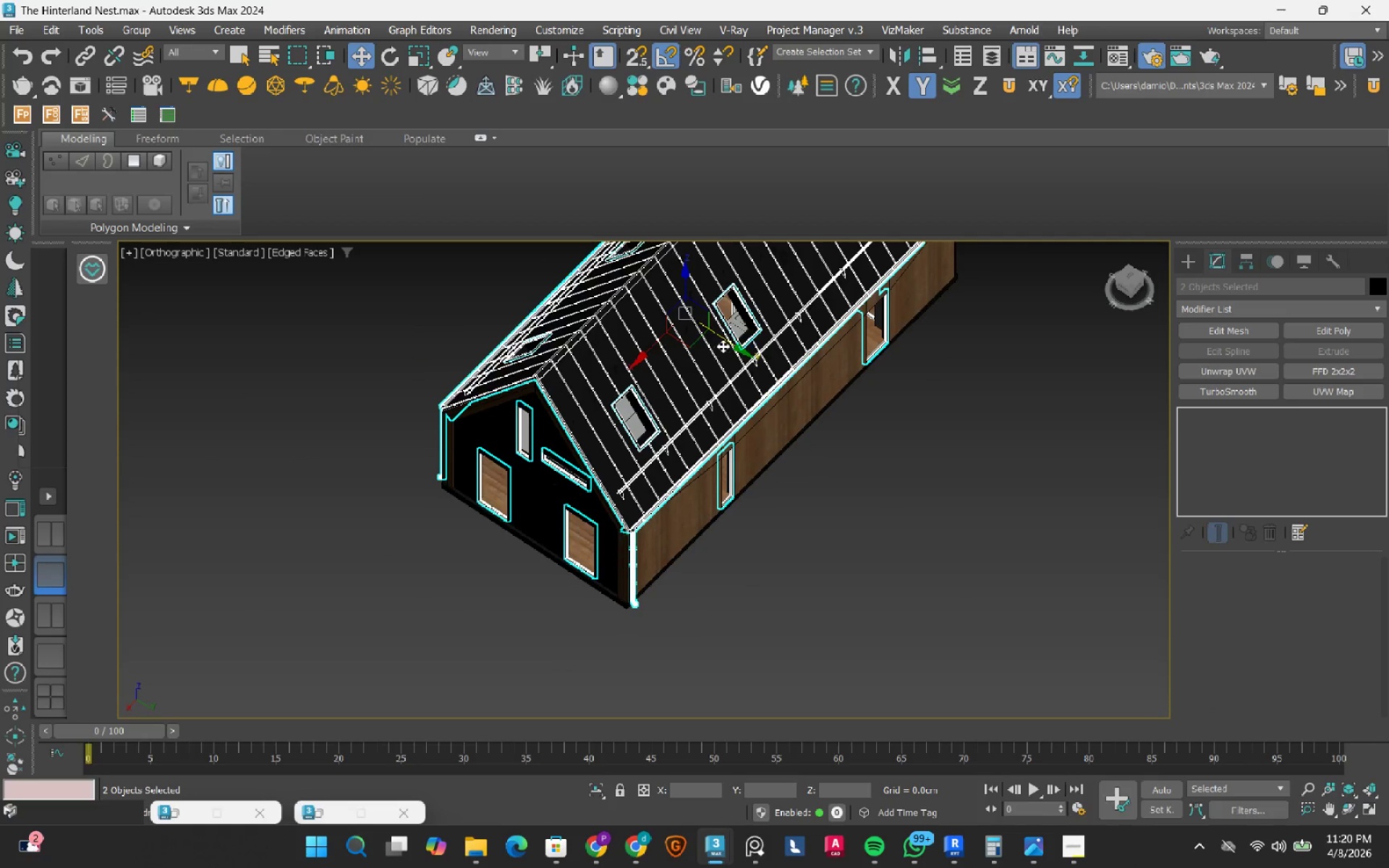 
left_click_drag(start_coordinate=[728, 340], to_coordinate=[1058, 537])
 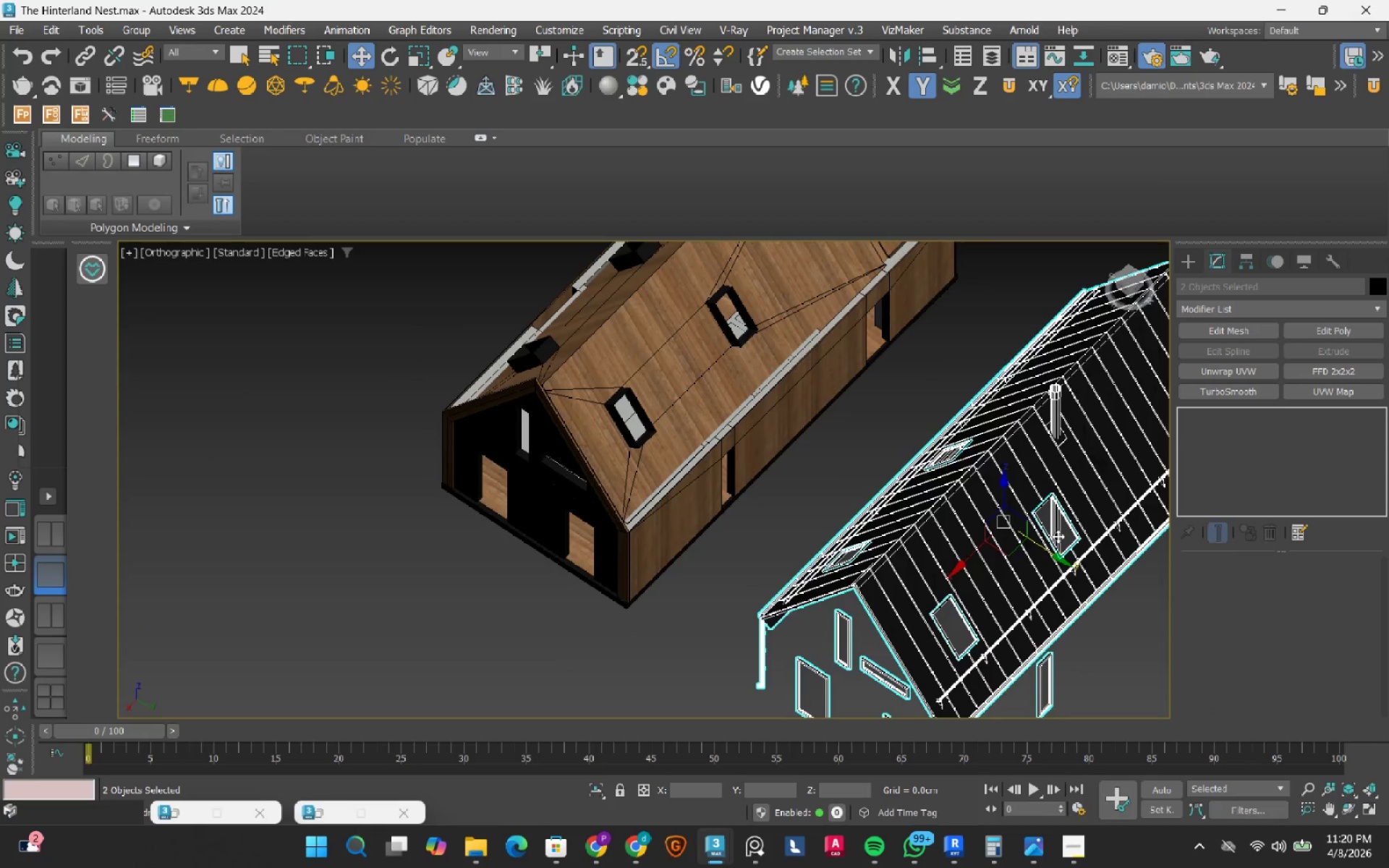 
key(Control+Z)
 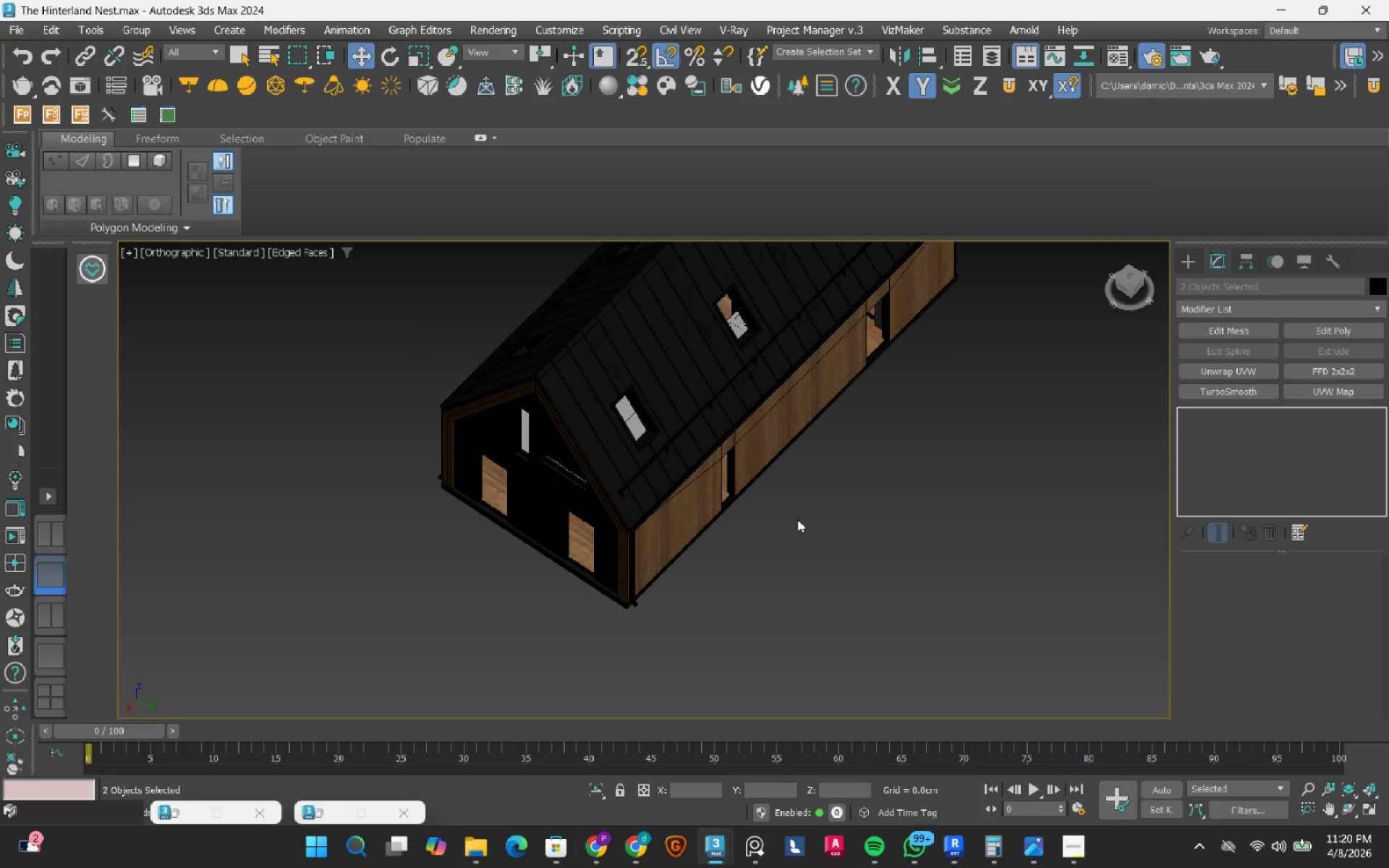 
scroll: coordinate [658, 424], scroll_direction: up, amount: 2.0
 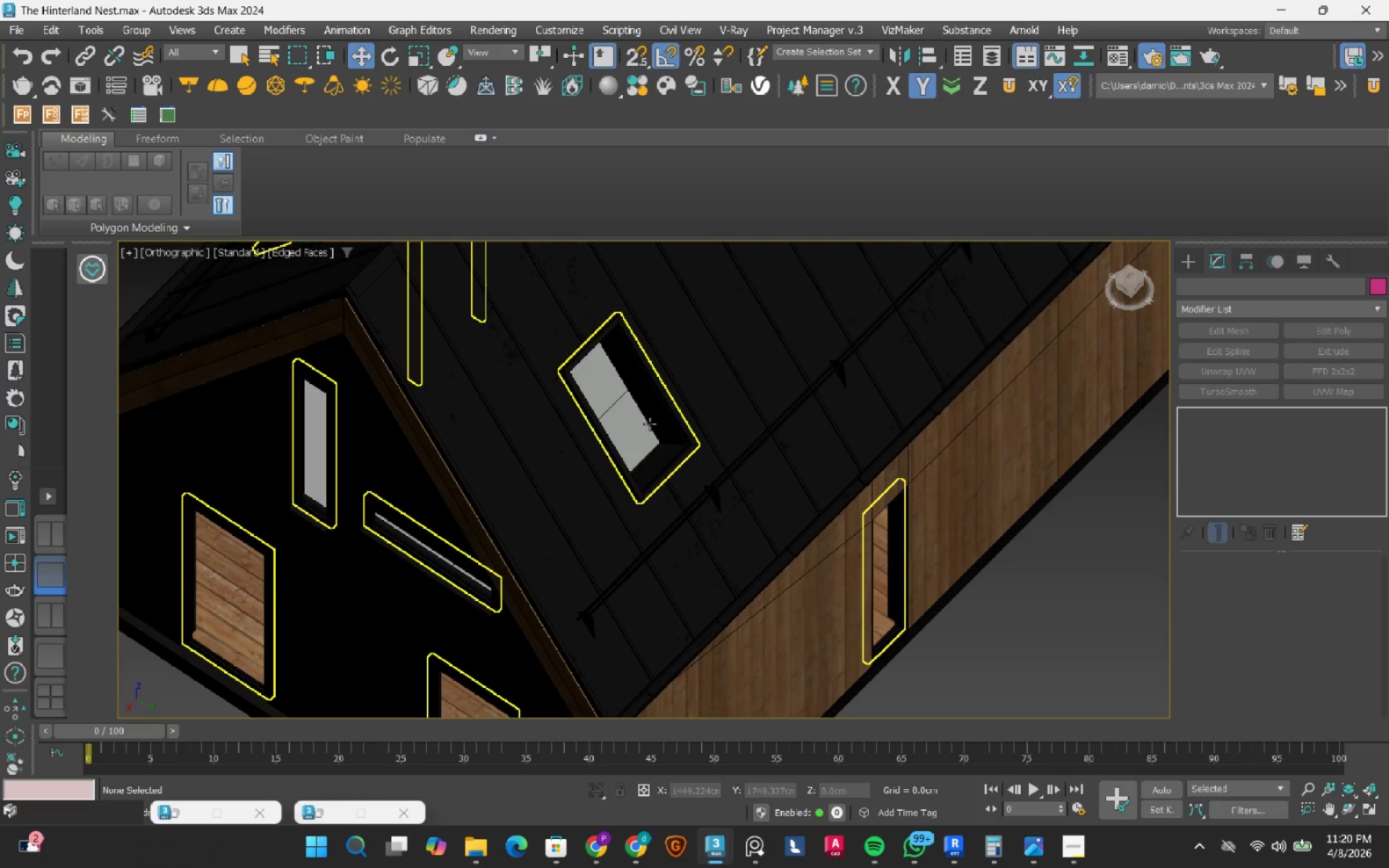 
left_click([650, 424])
 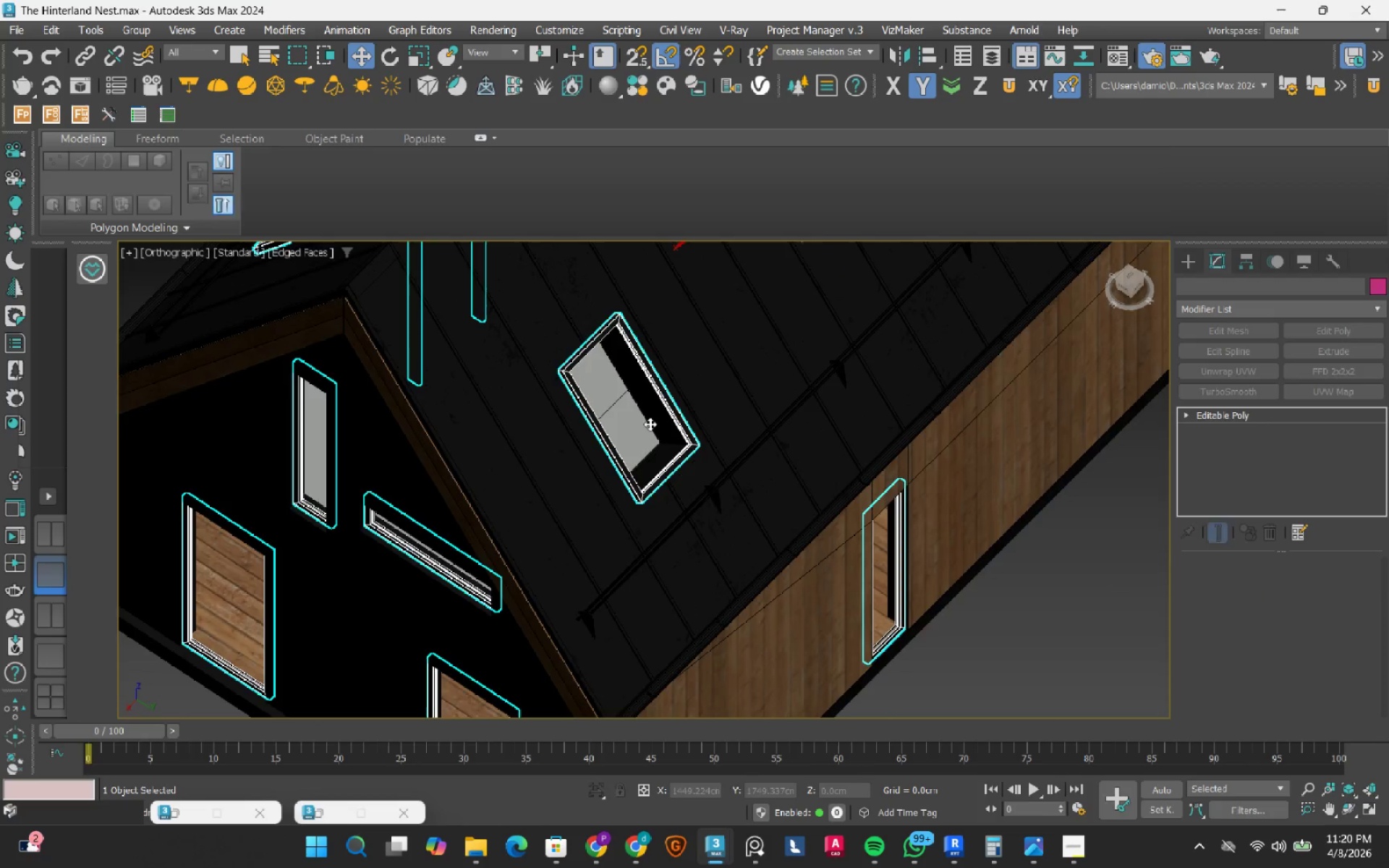 
hold_key(key=ControlLeft, duration=0.62)
 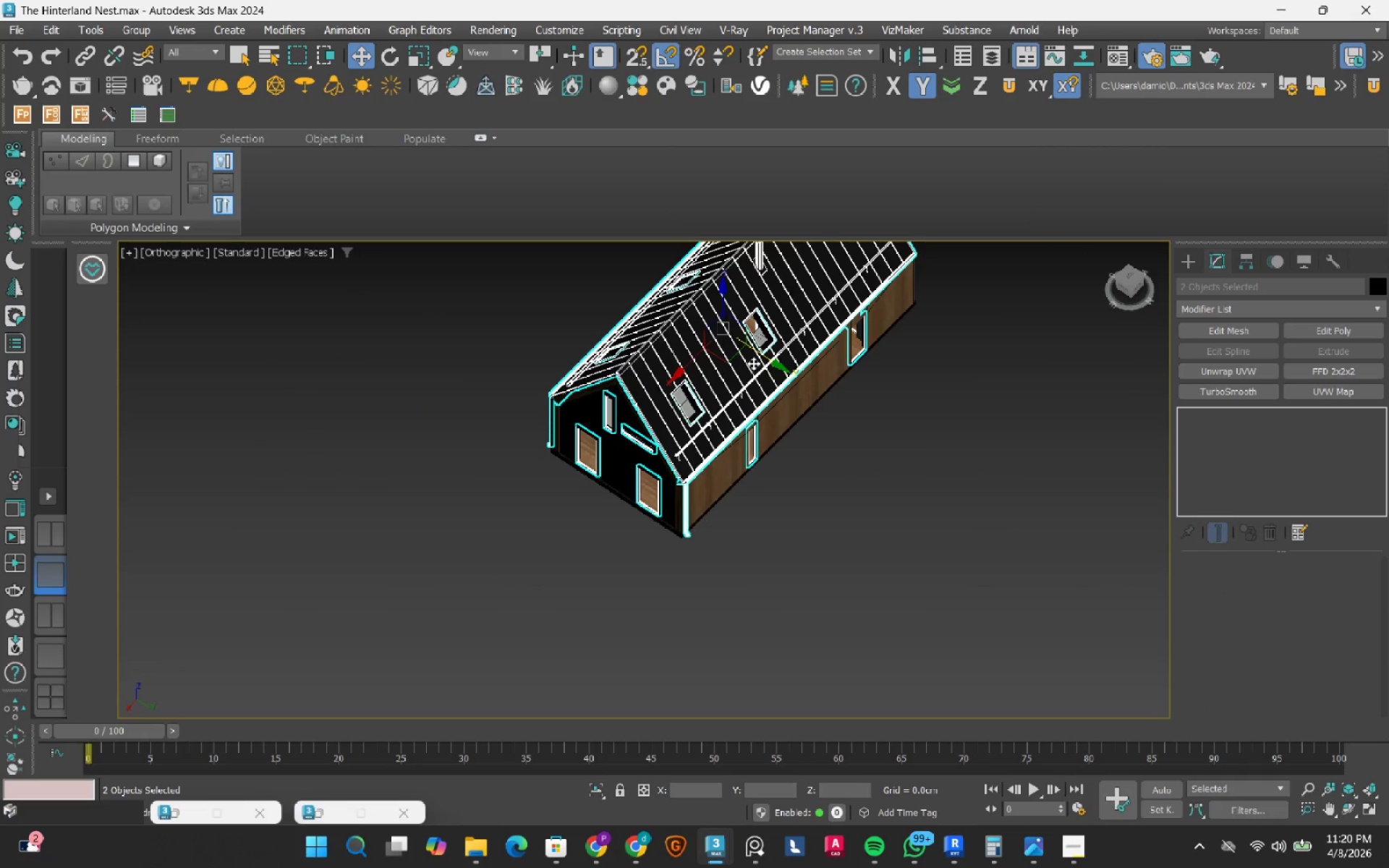 
scroll: coordinate [650, 428], scroll_direction: down, amount: 1.0
 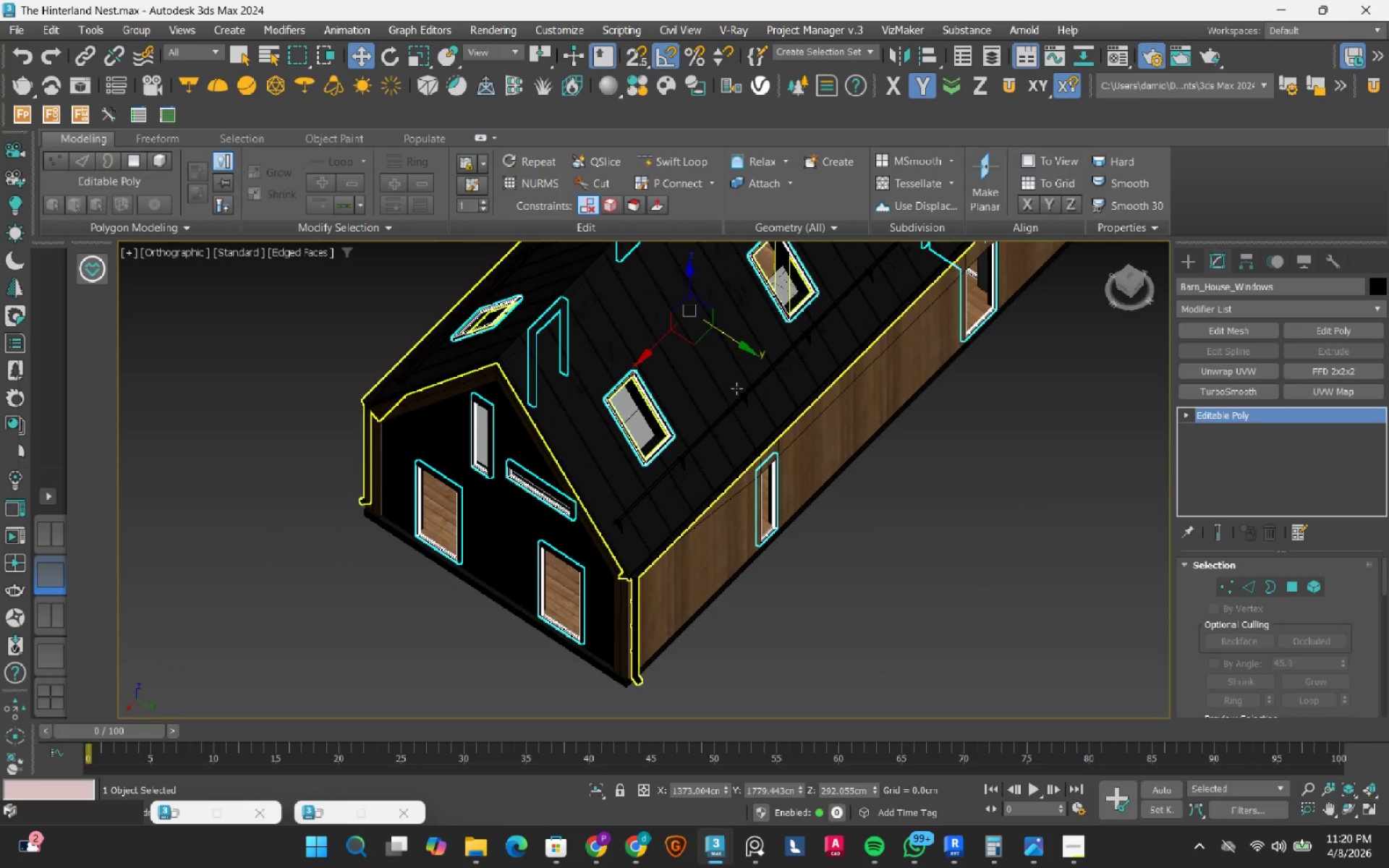 
left_click([736, 388])
 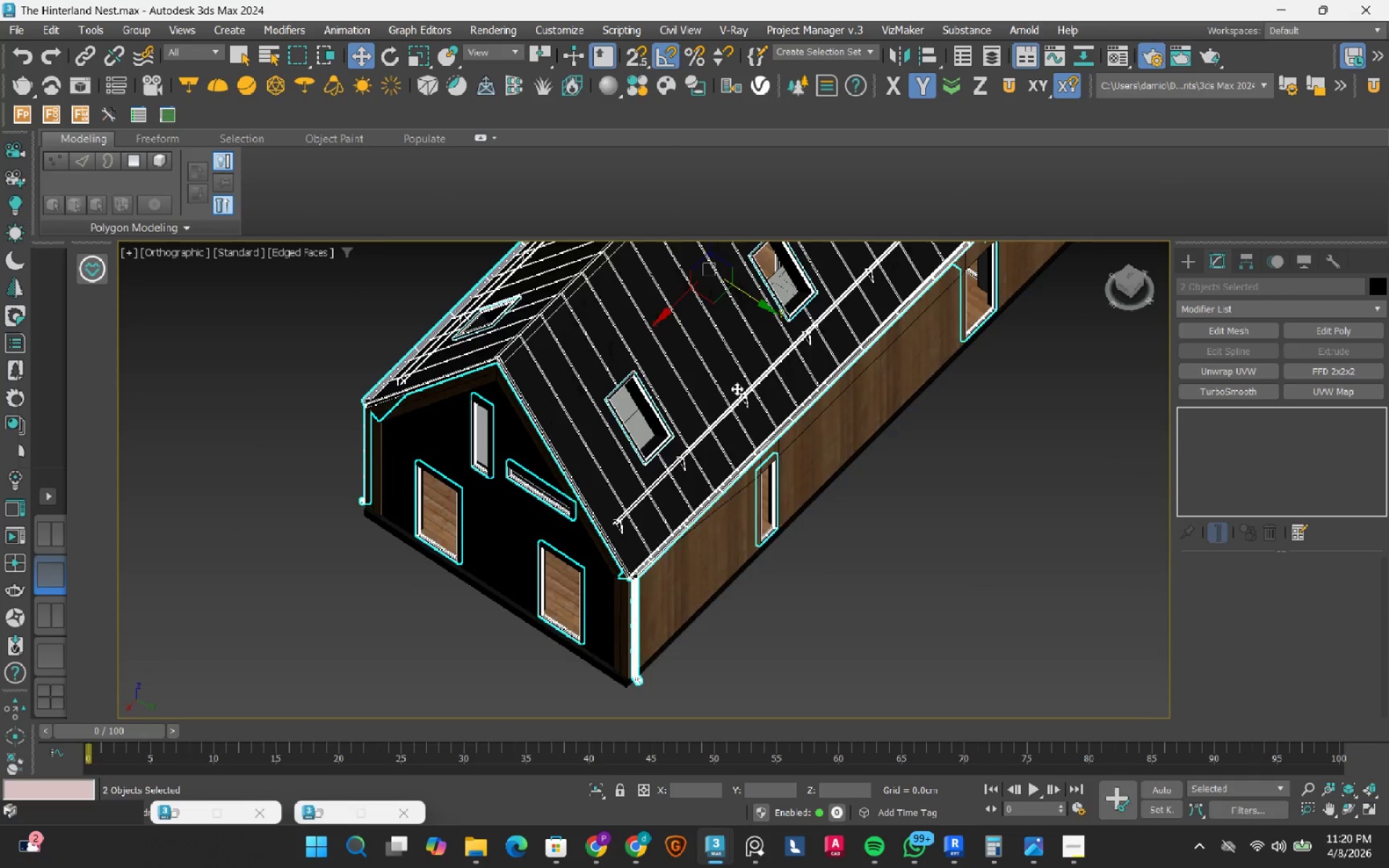 
scroll: coordinate [736, 388], scroll_direction: down, amount: 2.0
 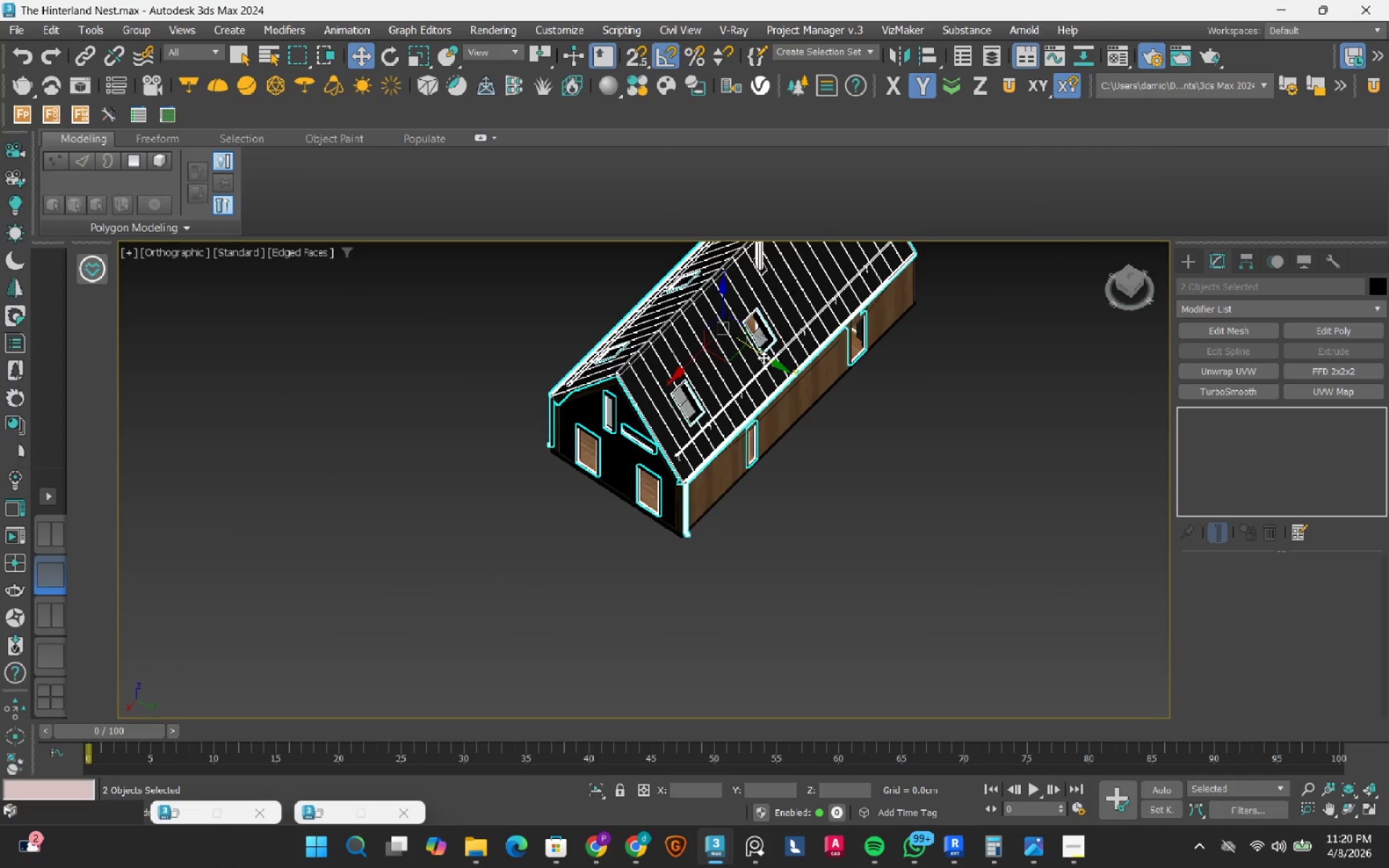 
left_click_drag(start_coordinate=[763, 357], to_coordinate=[1019, 545])
 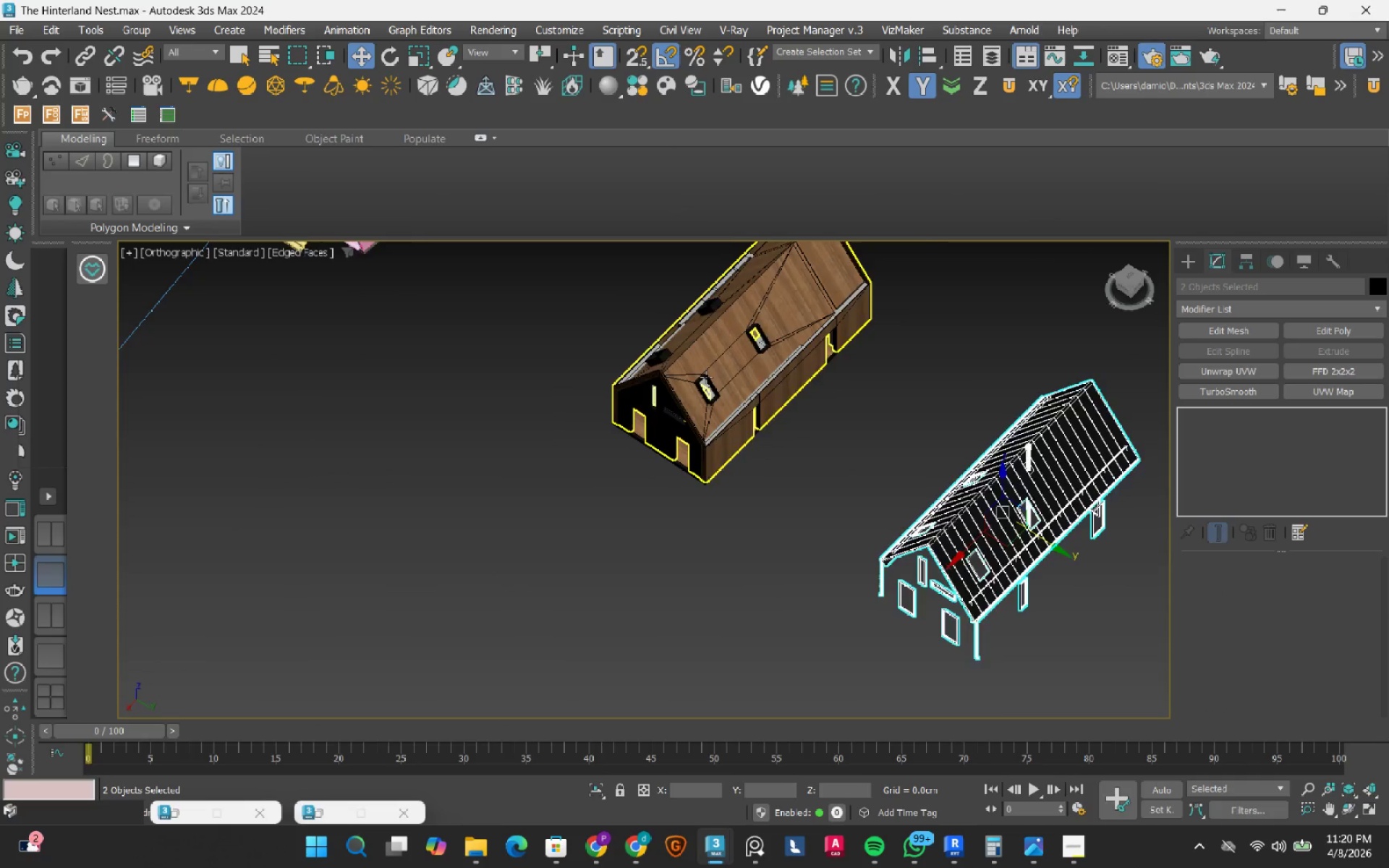 
scroll: coordinate [763, 357], scroll_direction: down, amount: 1.0
 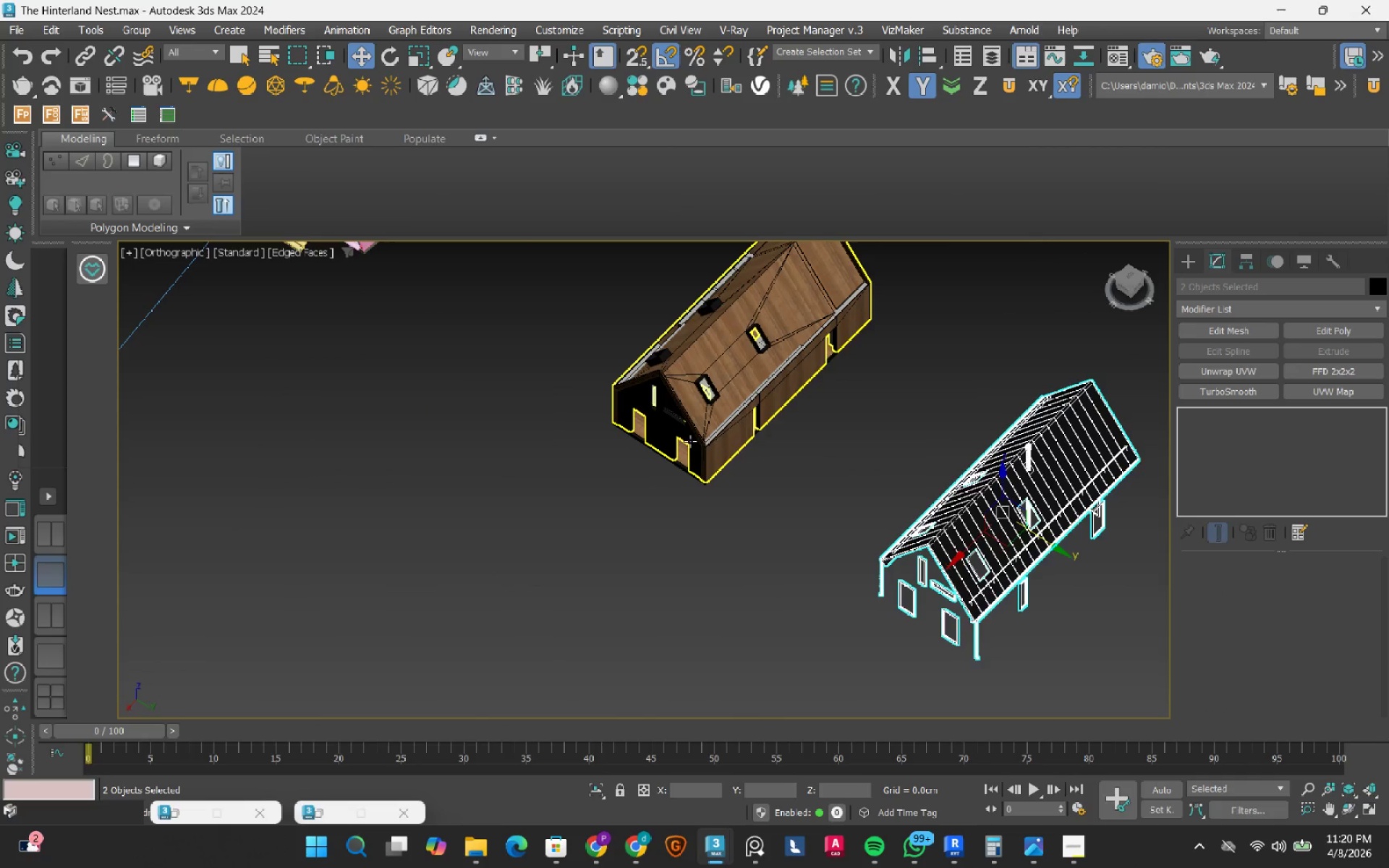 
scroll: coordinate [710, 393], scroll_direction: up, amount: 5.0
 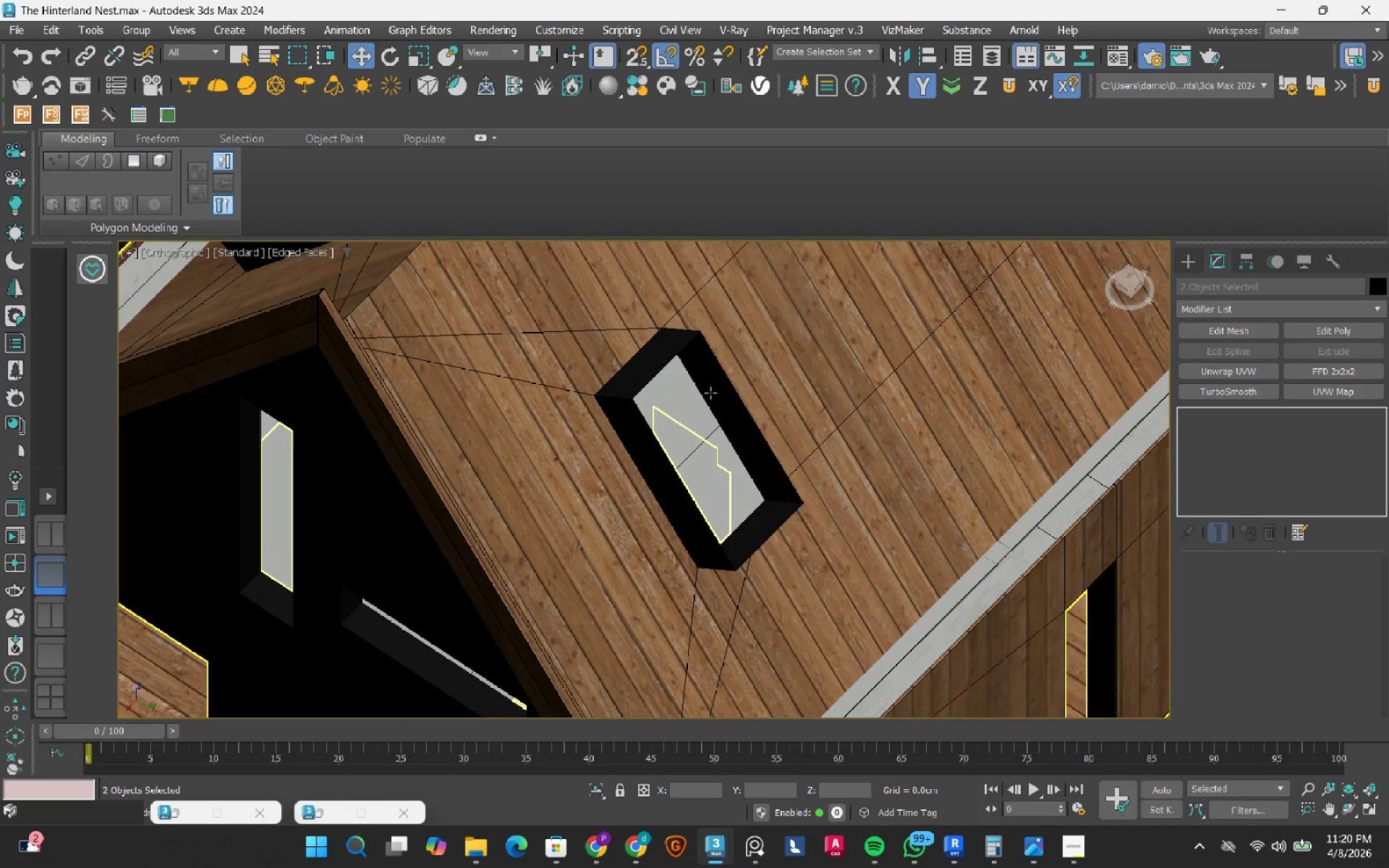 
mouse_move([688, 420])
 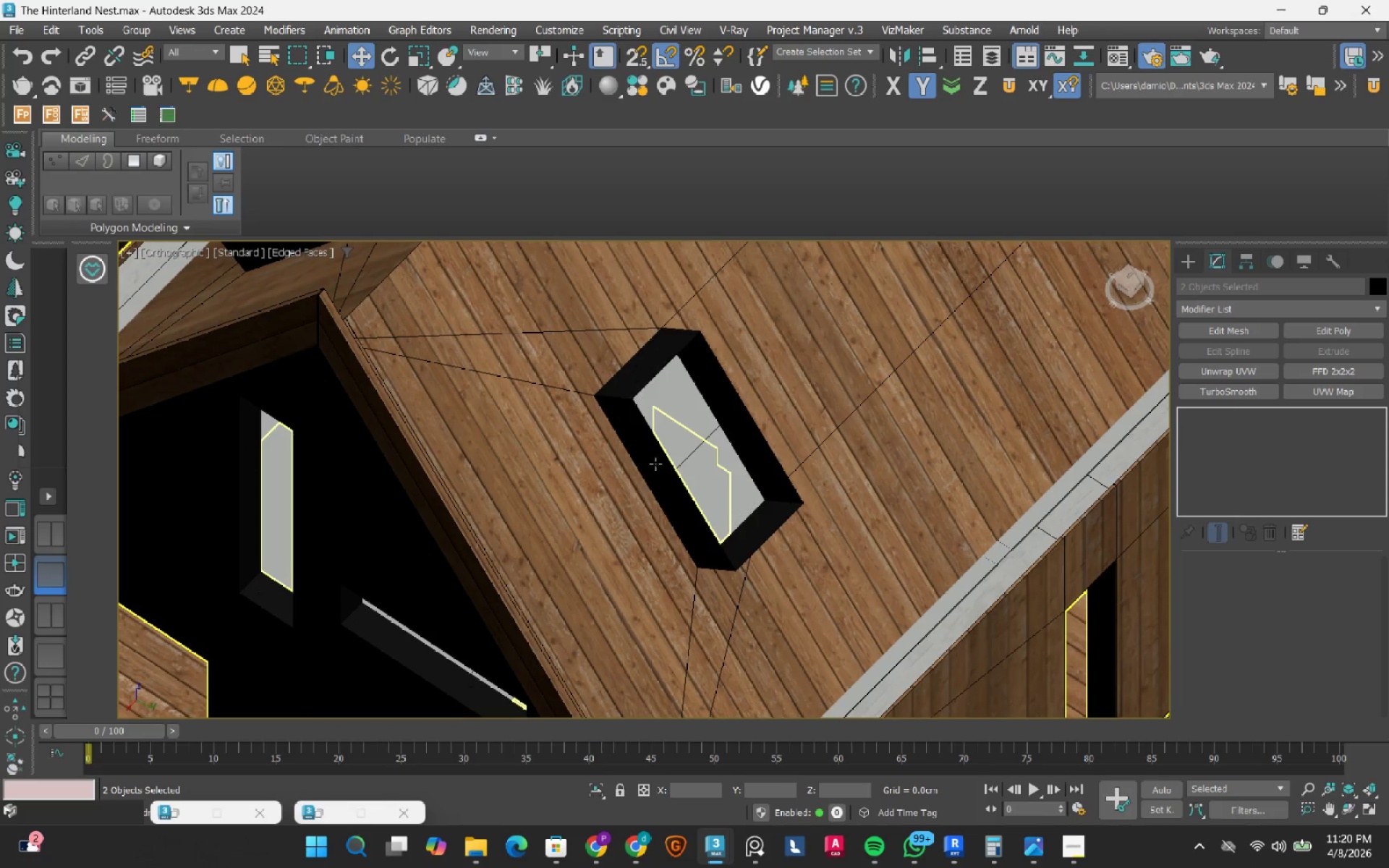 
left_click([655, 464])
 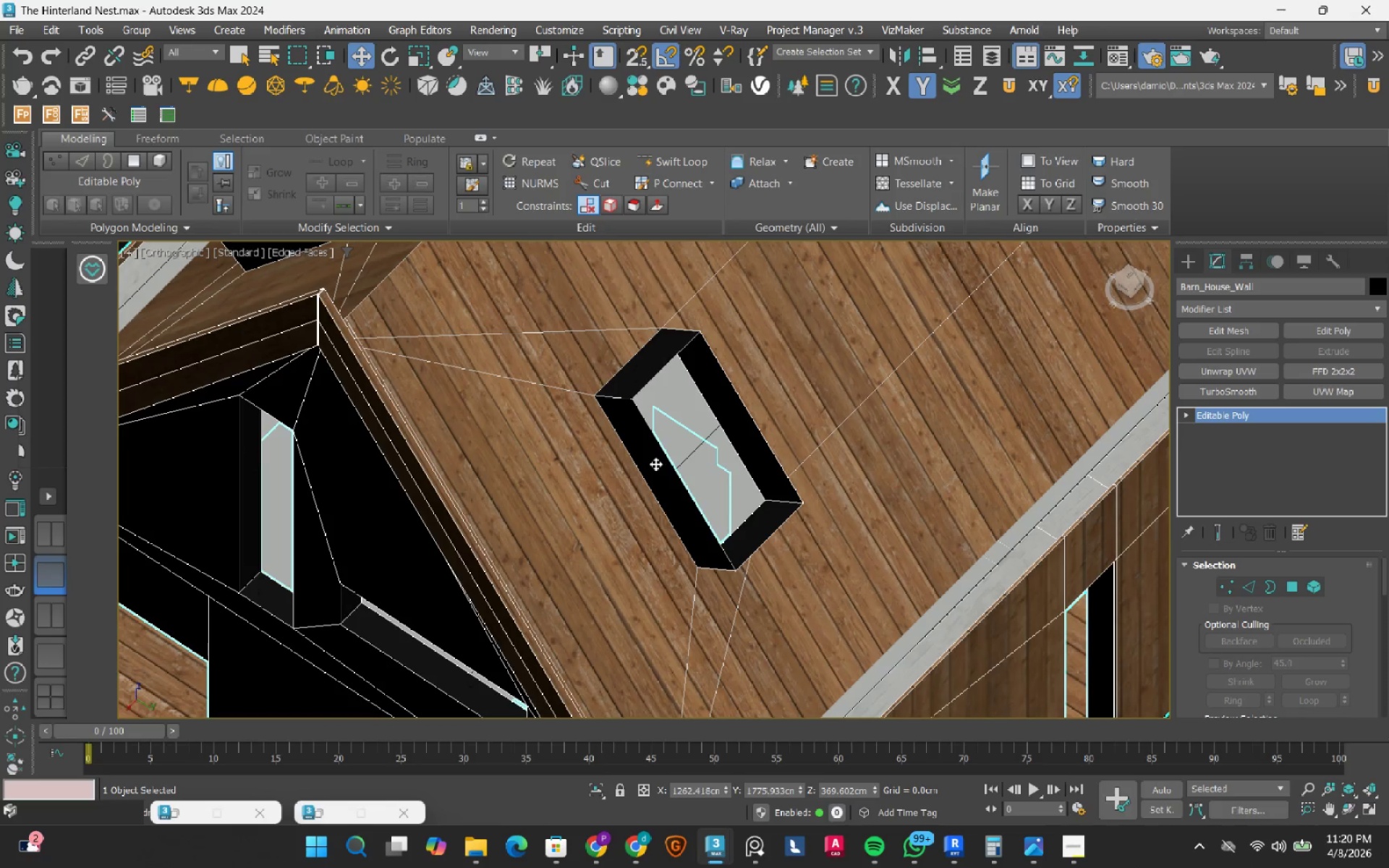 
scroll: coordinate [655, 464], scroll_direction: down, amount: 4.0
 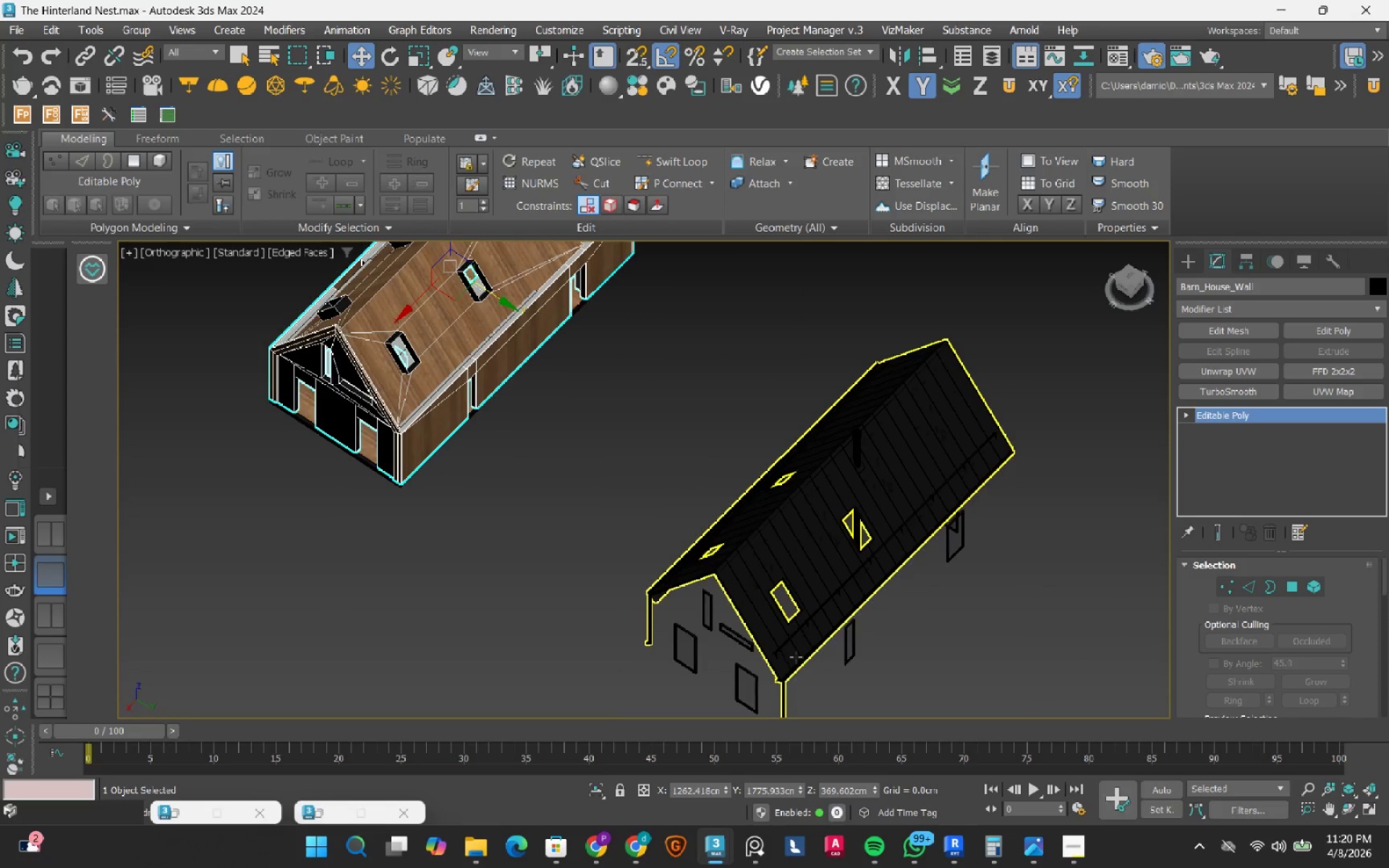 
scroll: coordinate [776, 595], scroll_direction: up, amount: 5.0
 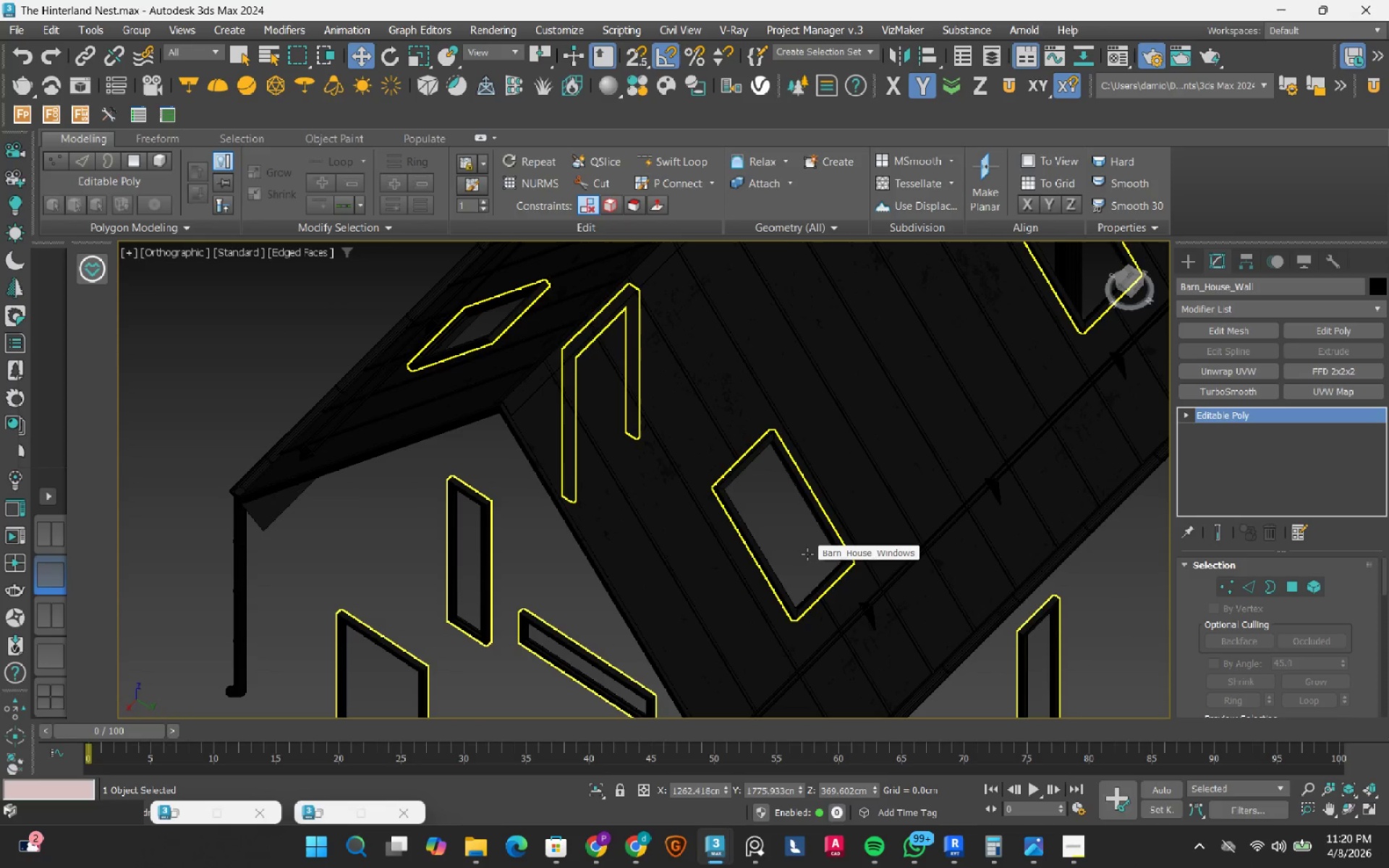 
hold_key(key=AltLeft, duration=0.8)
 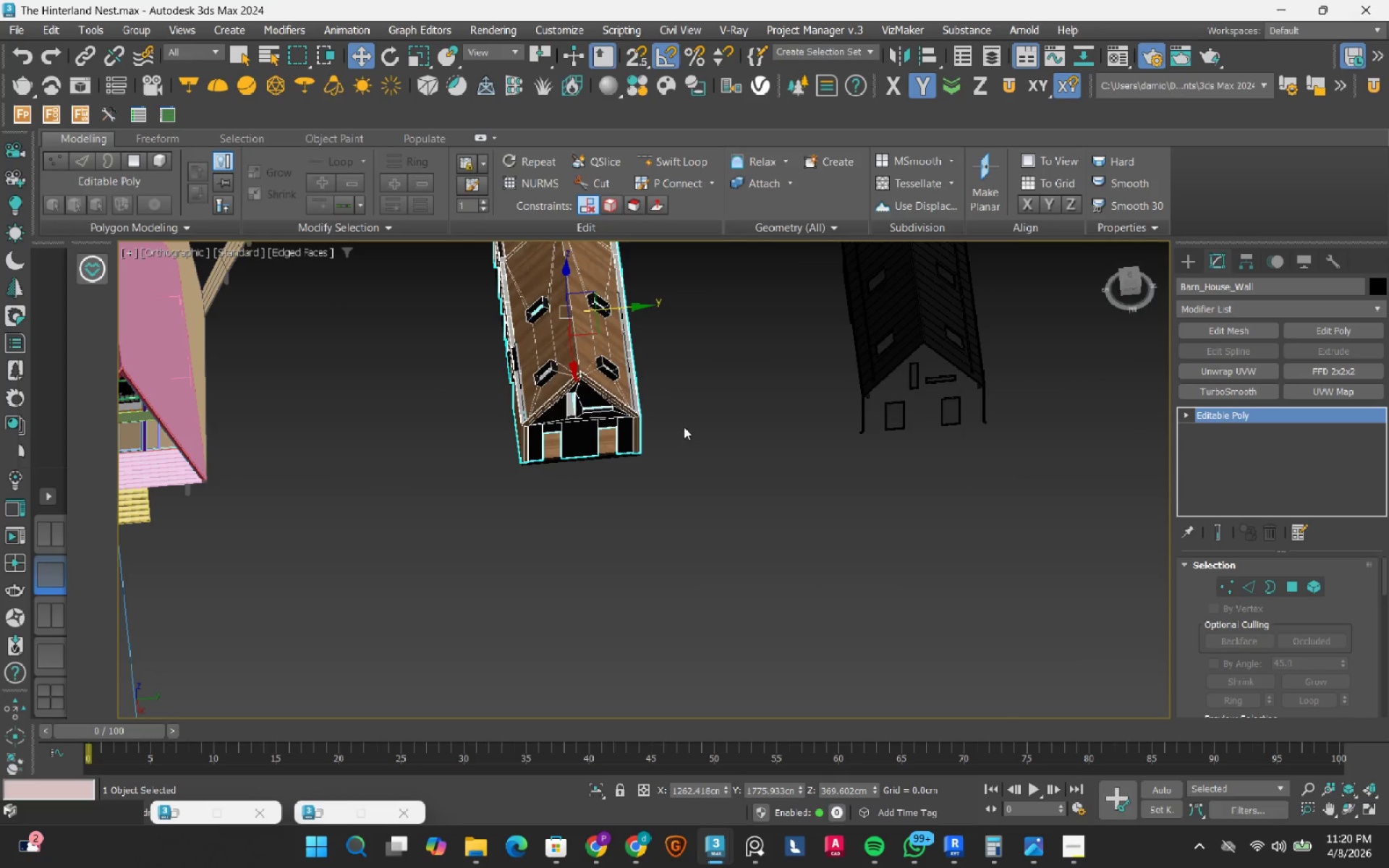 
scroll: coordinate [807, 554], scroll_direction: down, amount: 4.0
 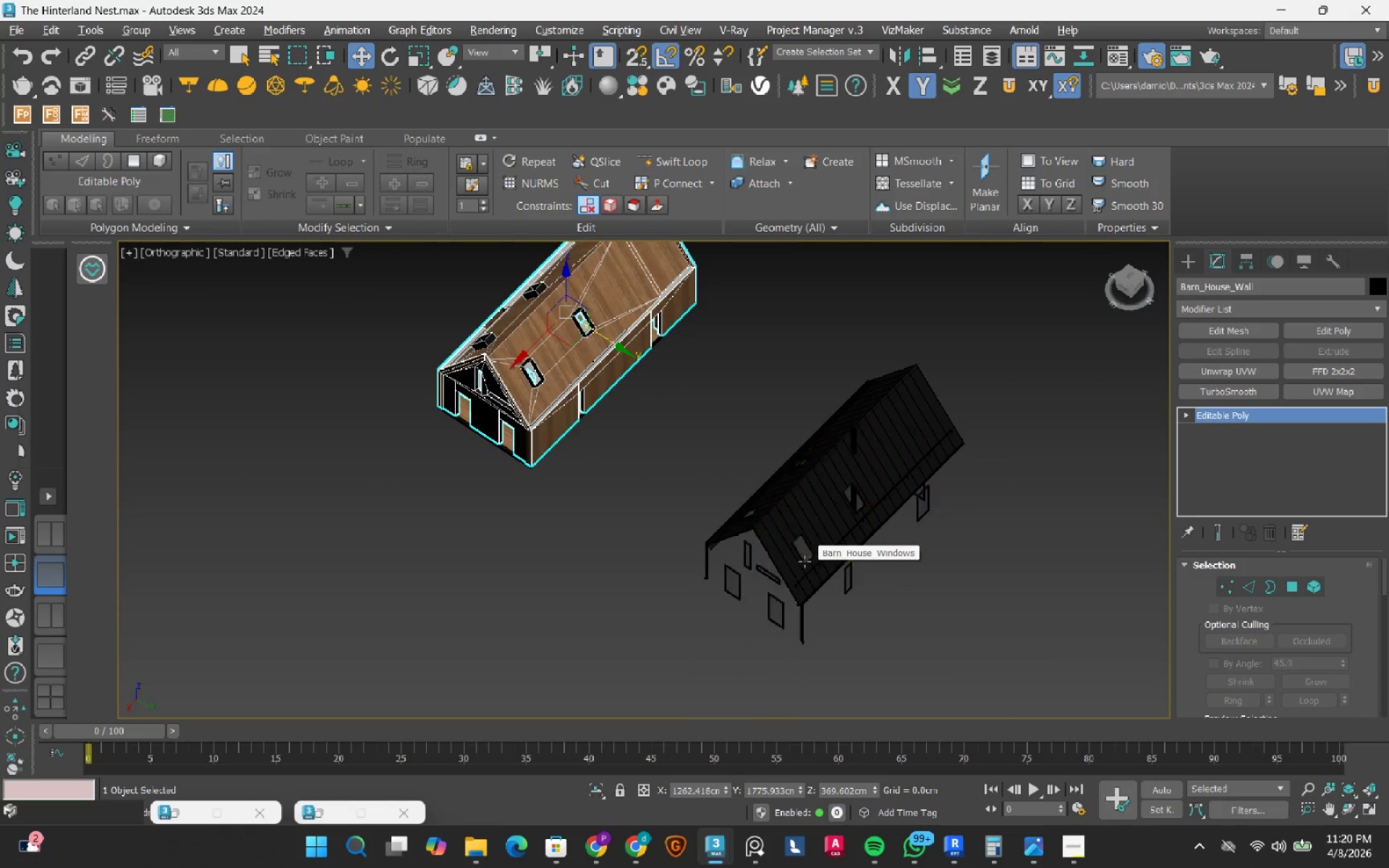 
scroll: coordinate [480, 422], scroll_direction: up, amount: 4.0
 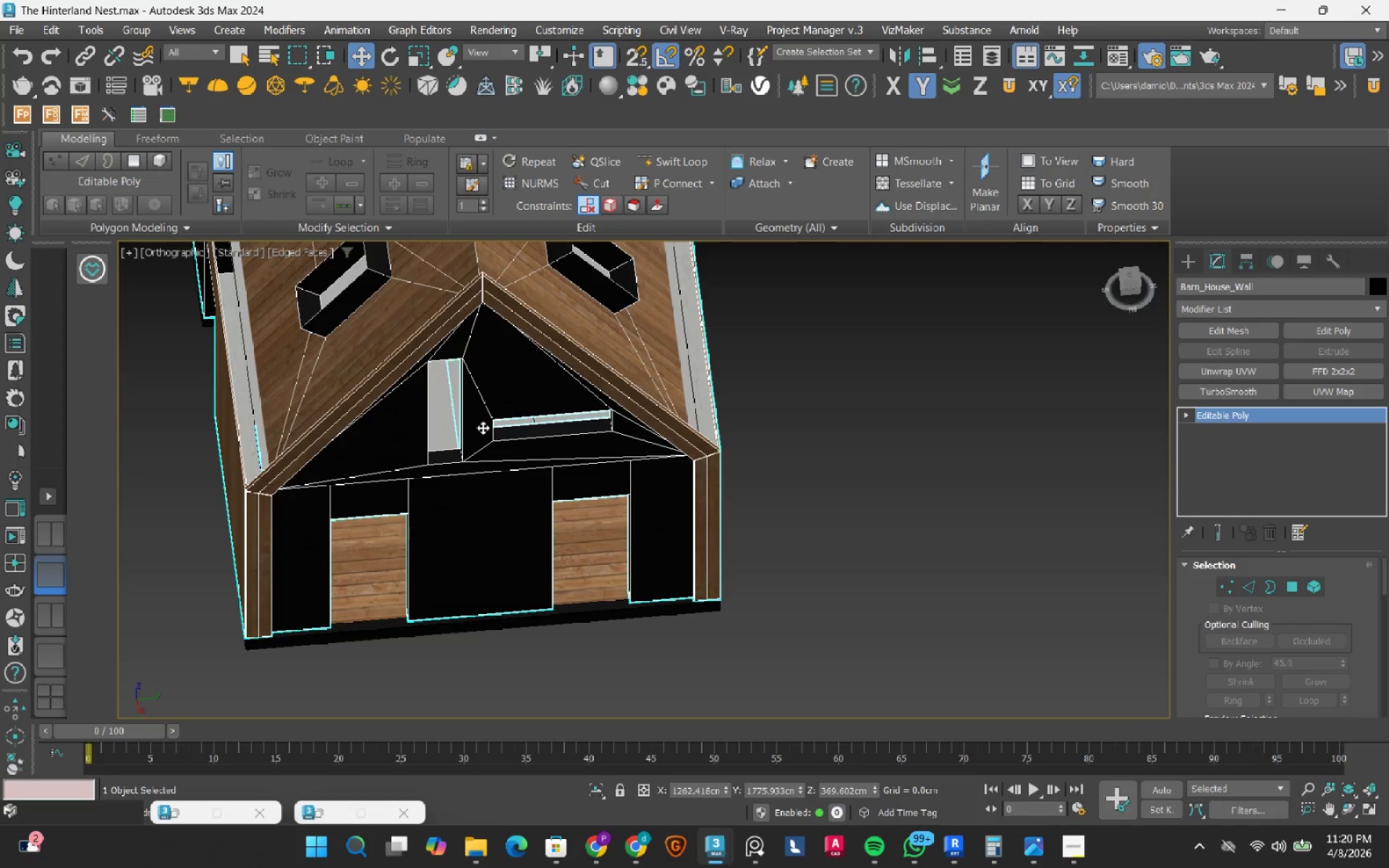 
scroll: coordinate [483, 427], scroll_direction: down, amount: 3.0
 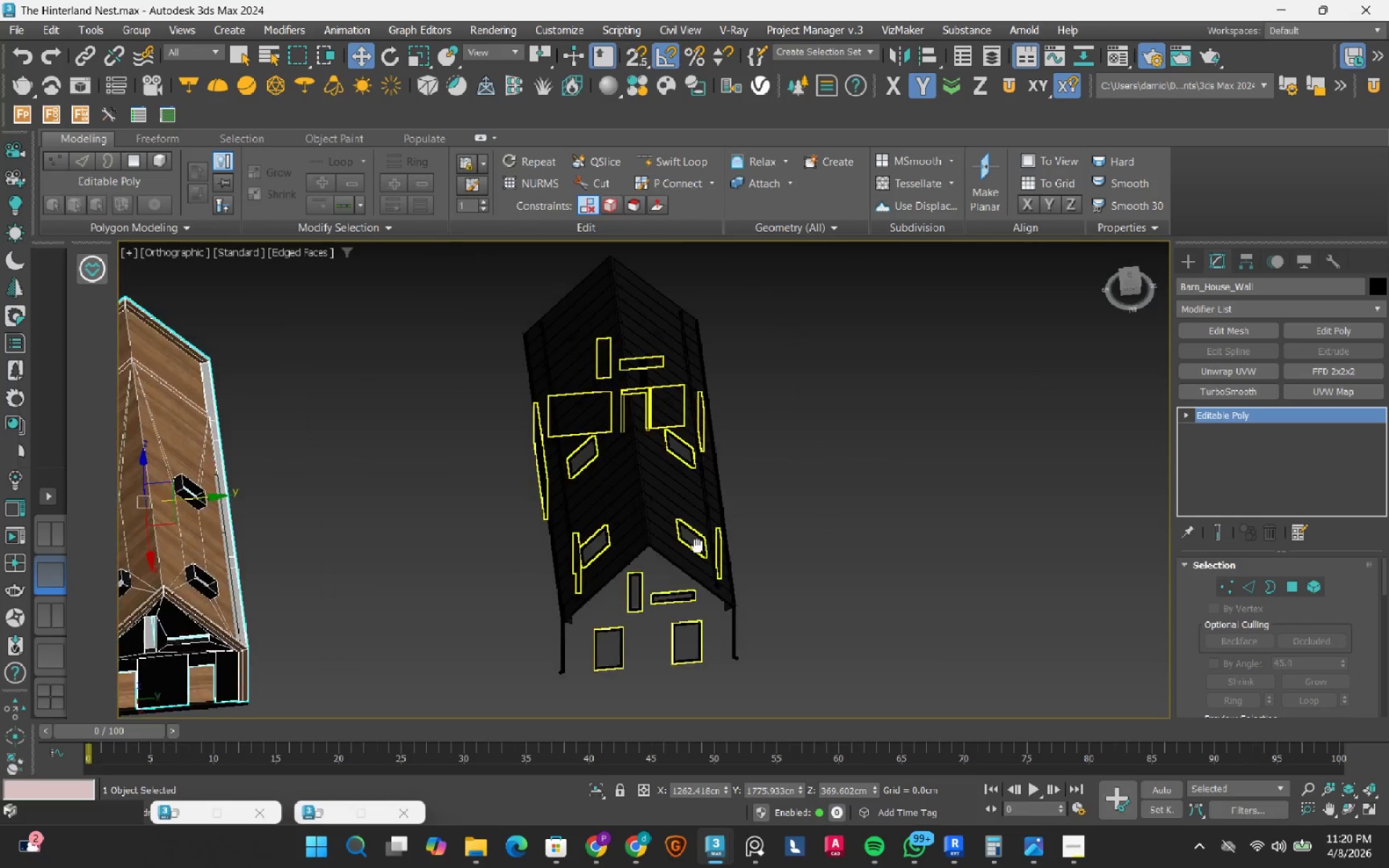 
scroll: coordinate [677, 576], scroll_direction: up, amount: 3.0
 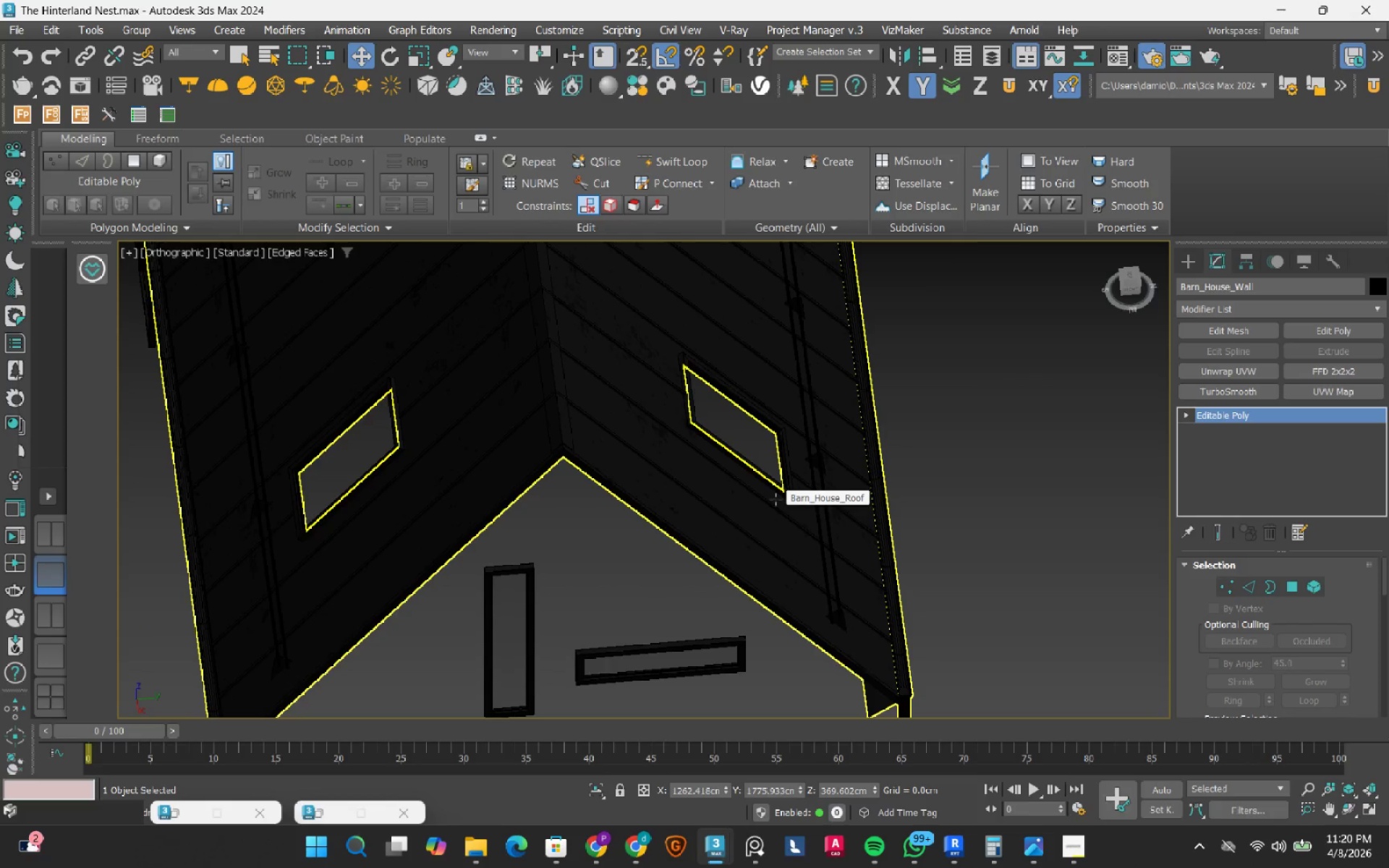 
hold_key(key=AltLeft, duration=0.78)
 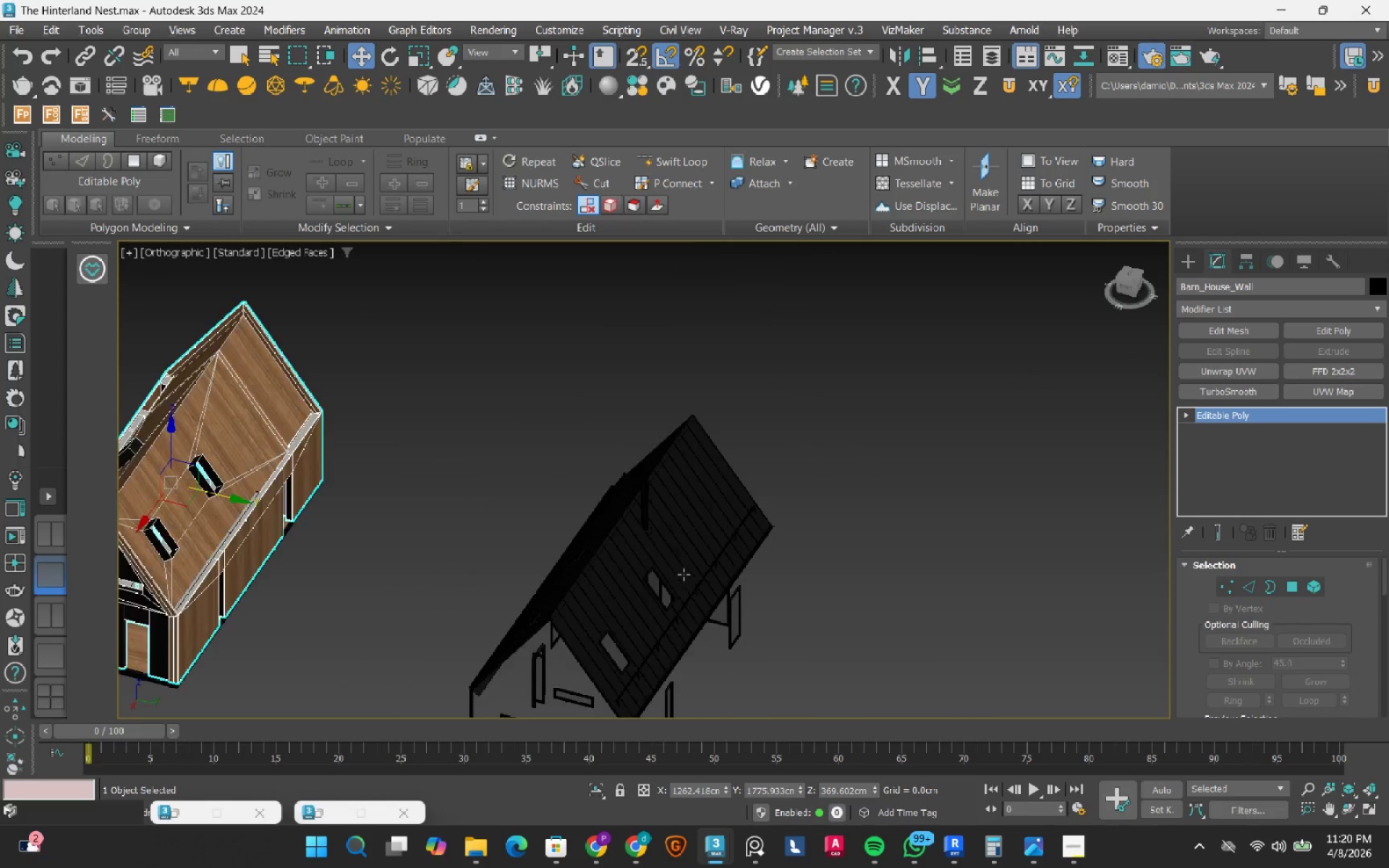 
scroll: coordinate [776, 499], scroll_direction: down, amount: 1.0
 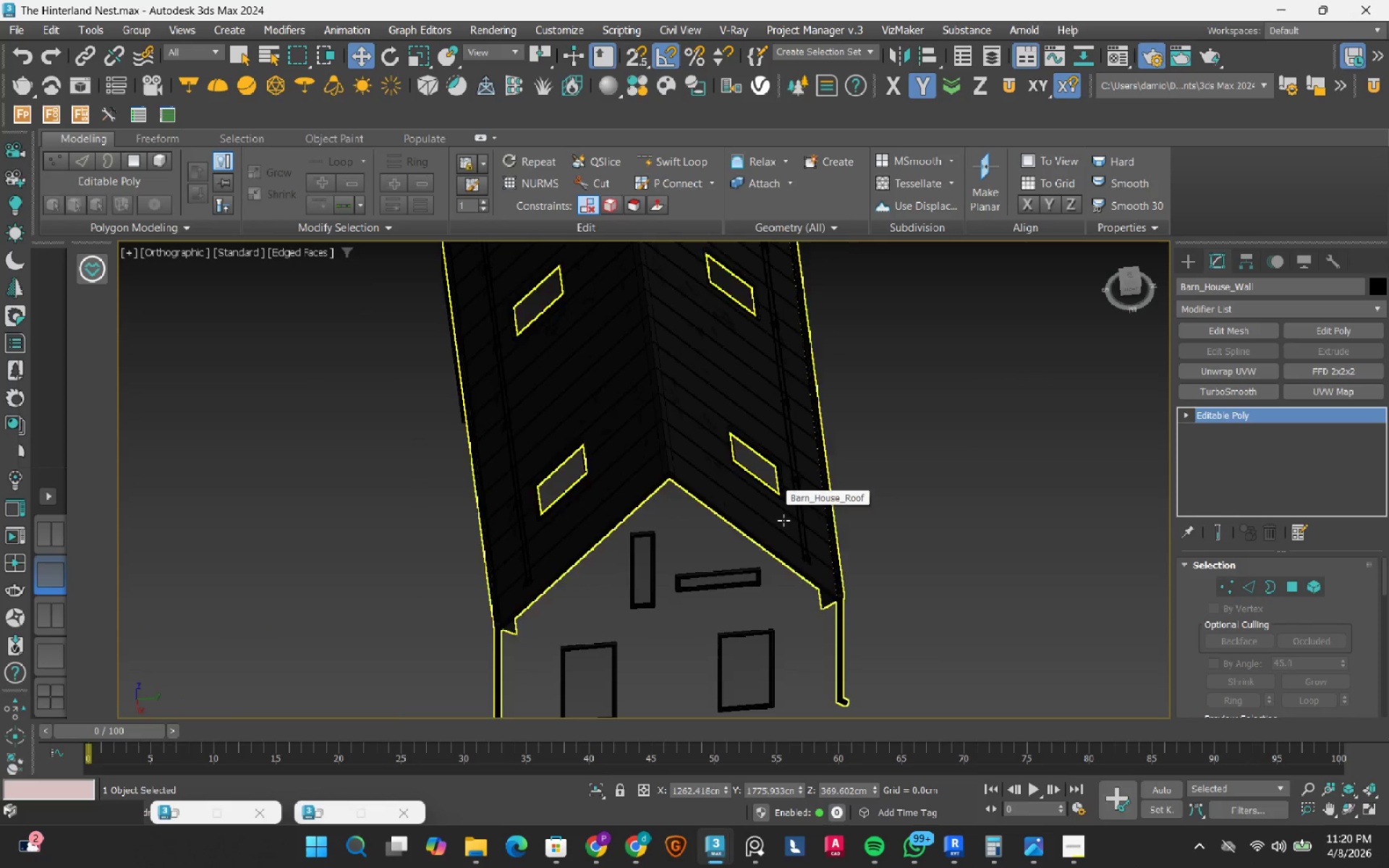 
hold_key(key=AltLeft, duration=0.44)
 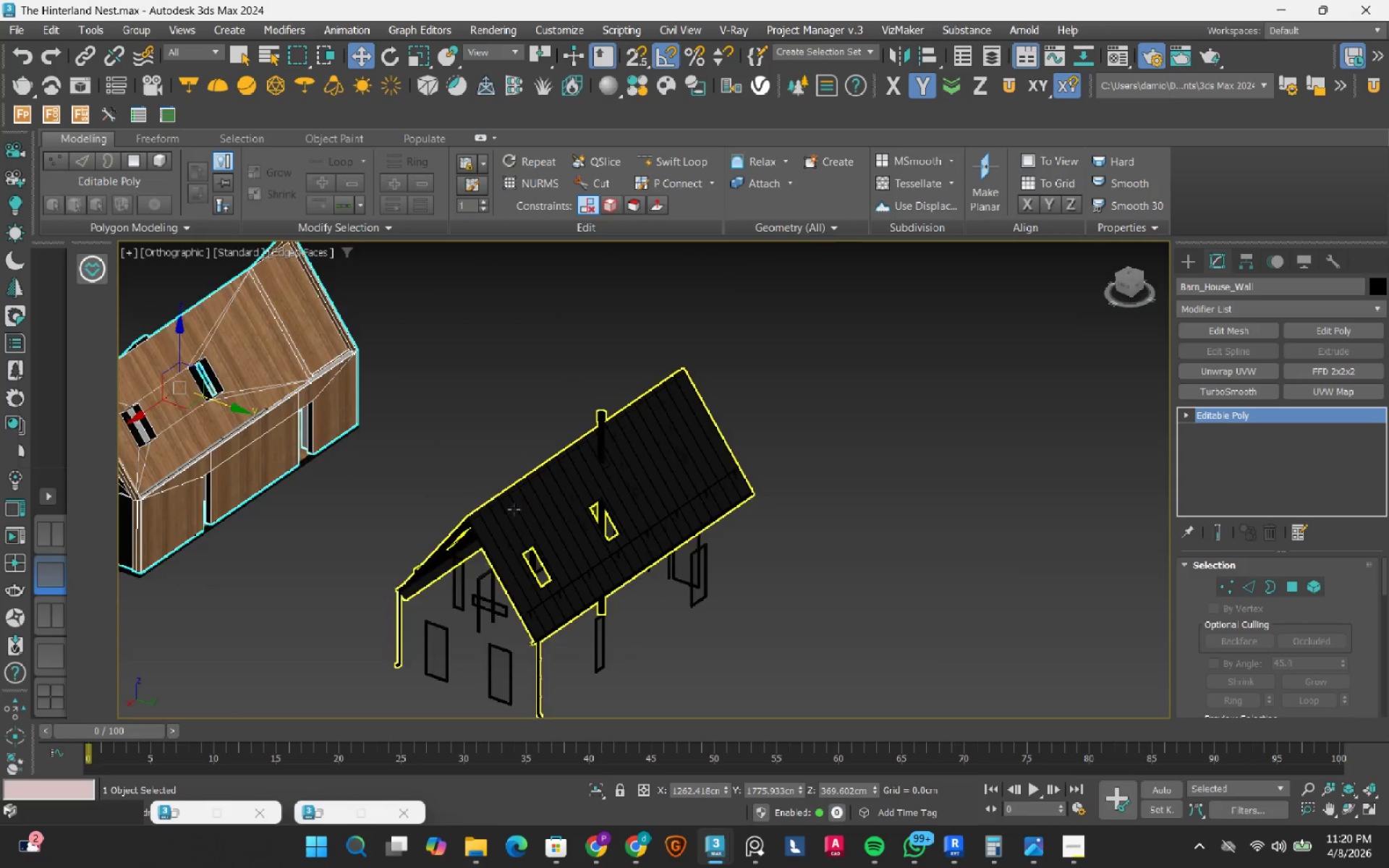 
scroll: coordinate [684, 574], scroll_direction: down, amount: 2.0
 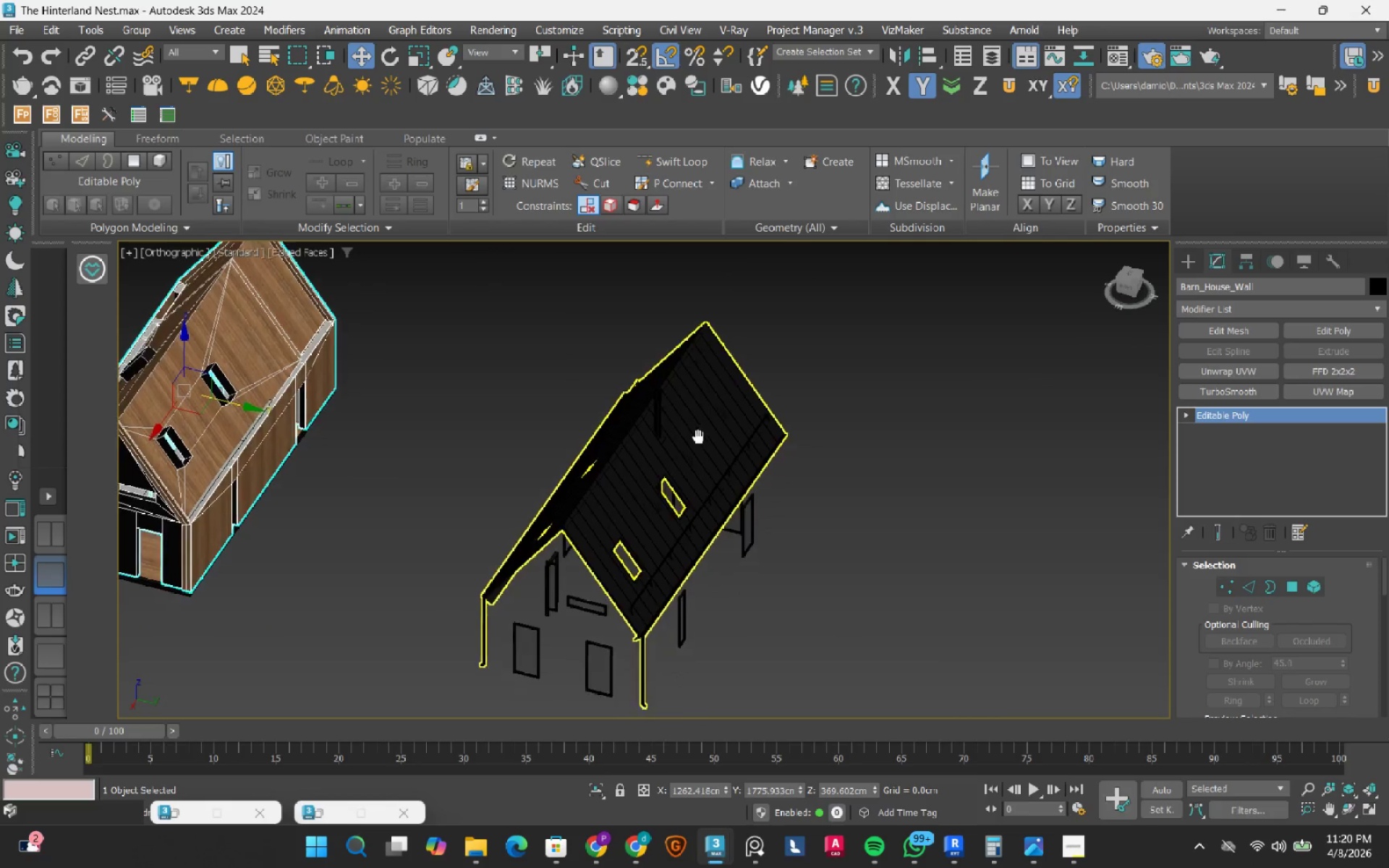 
scroll: coordinate [336, 519], scroll_direction: up, amount: 9.0
 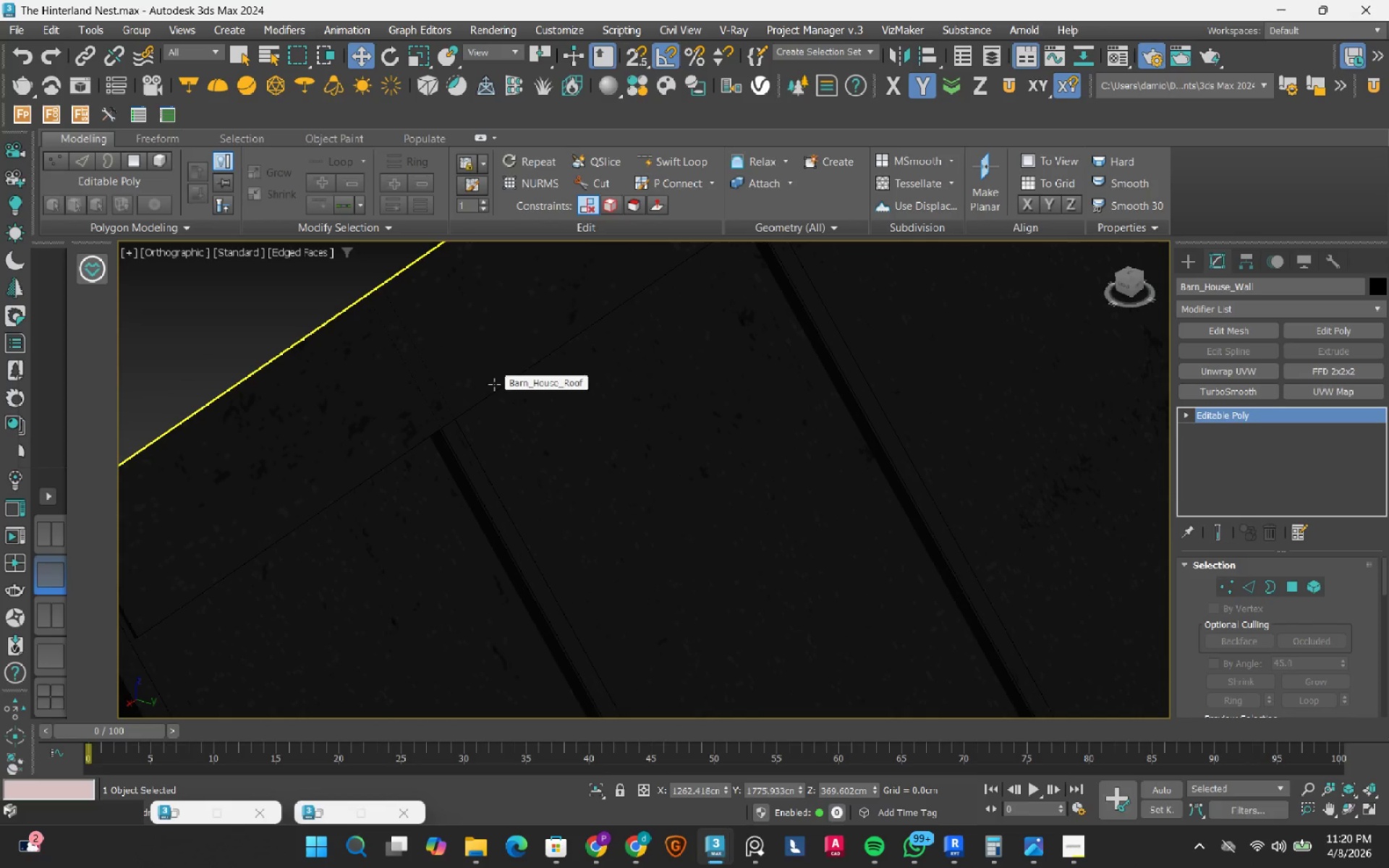 
scroll: coordinate [547, 413], scroll_direction: down, amount: 6.0
 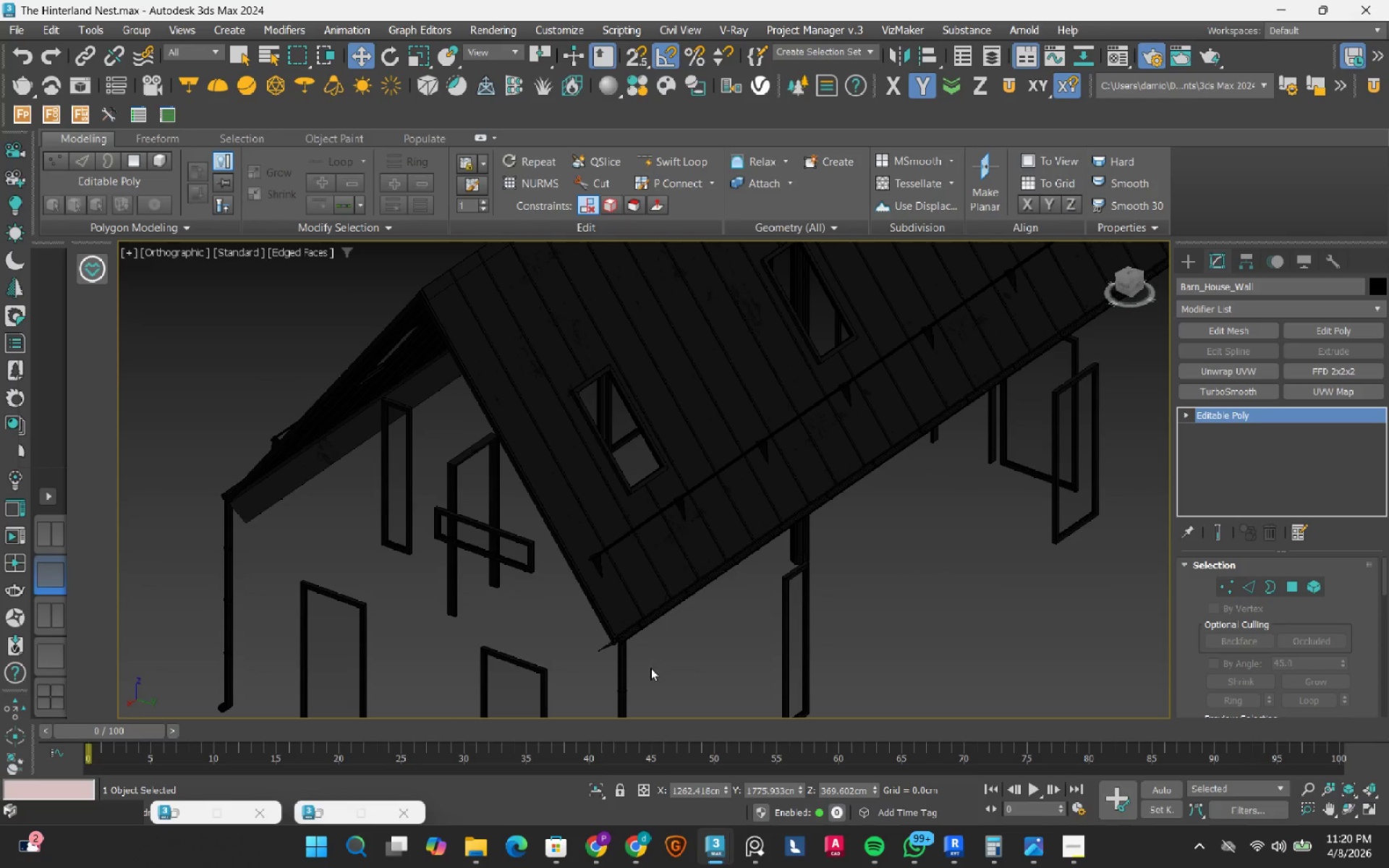 
scroll: coordinate [626, 634], scroll_direction: up, amount: 3.0
 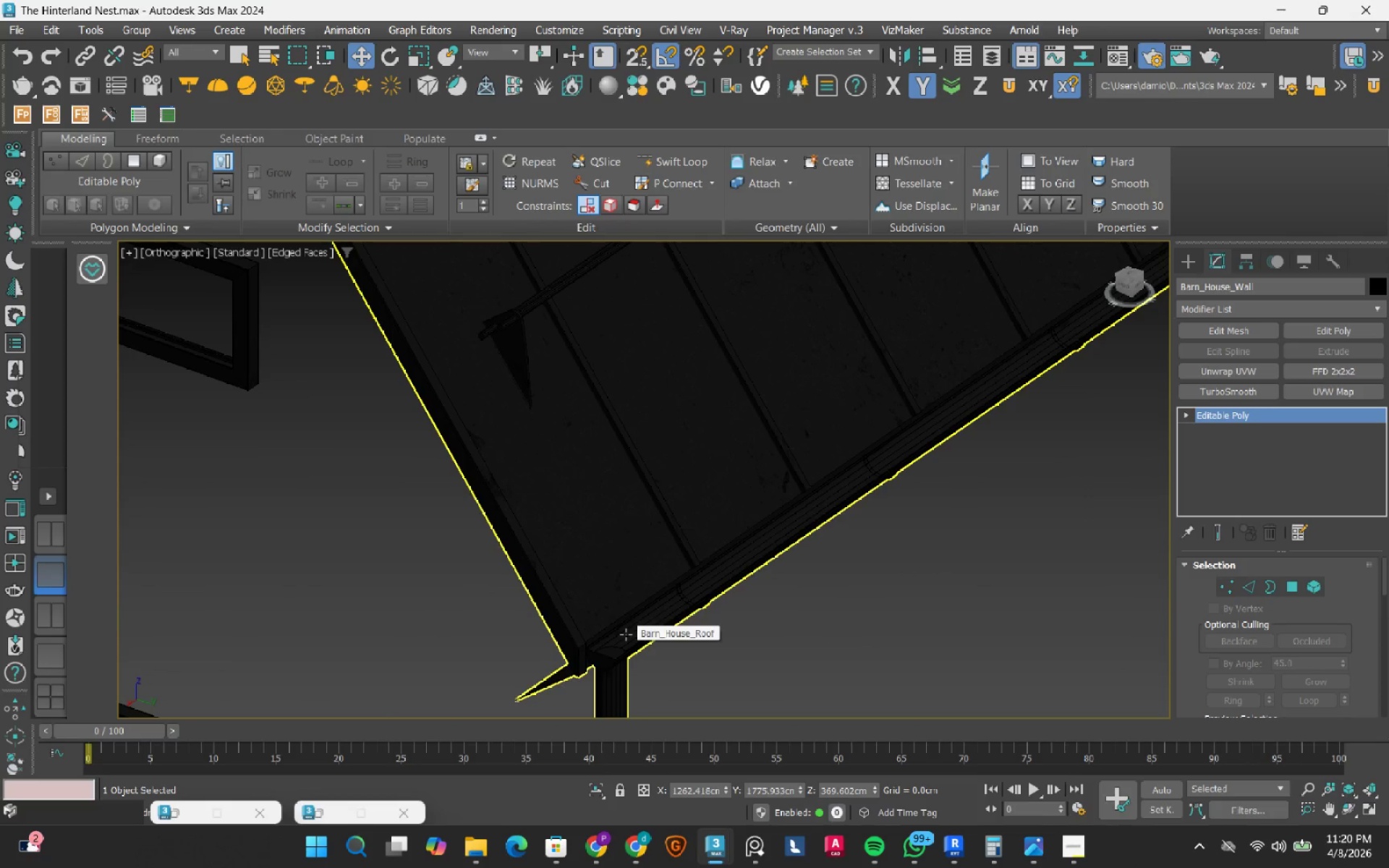 
scroll: coordinate [626, 634], scroll_direction: down, amount: 1.0
 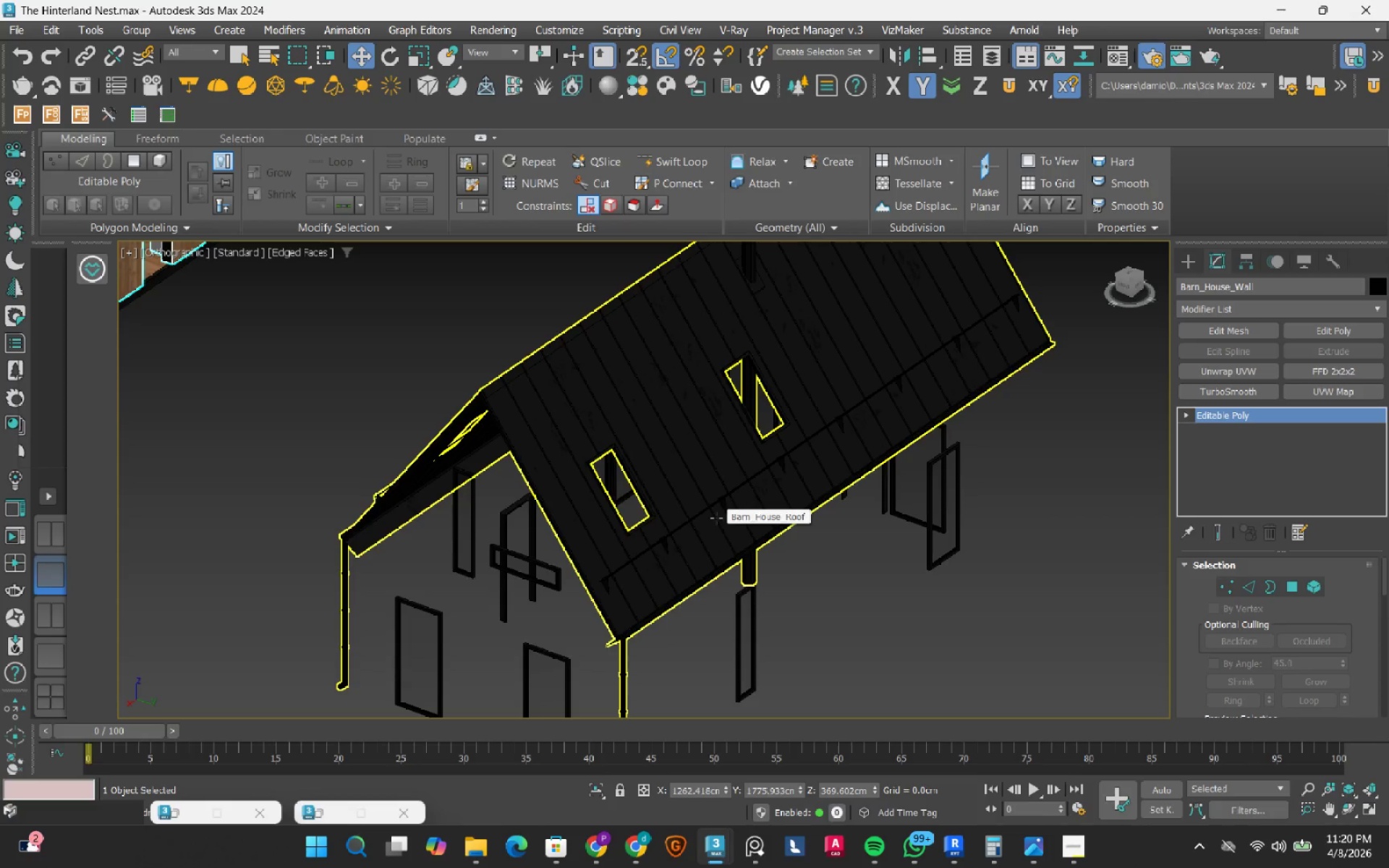 
scroll: coordinate [632, 576], scroll_direction: up, amount: 1.0
 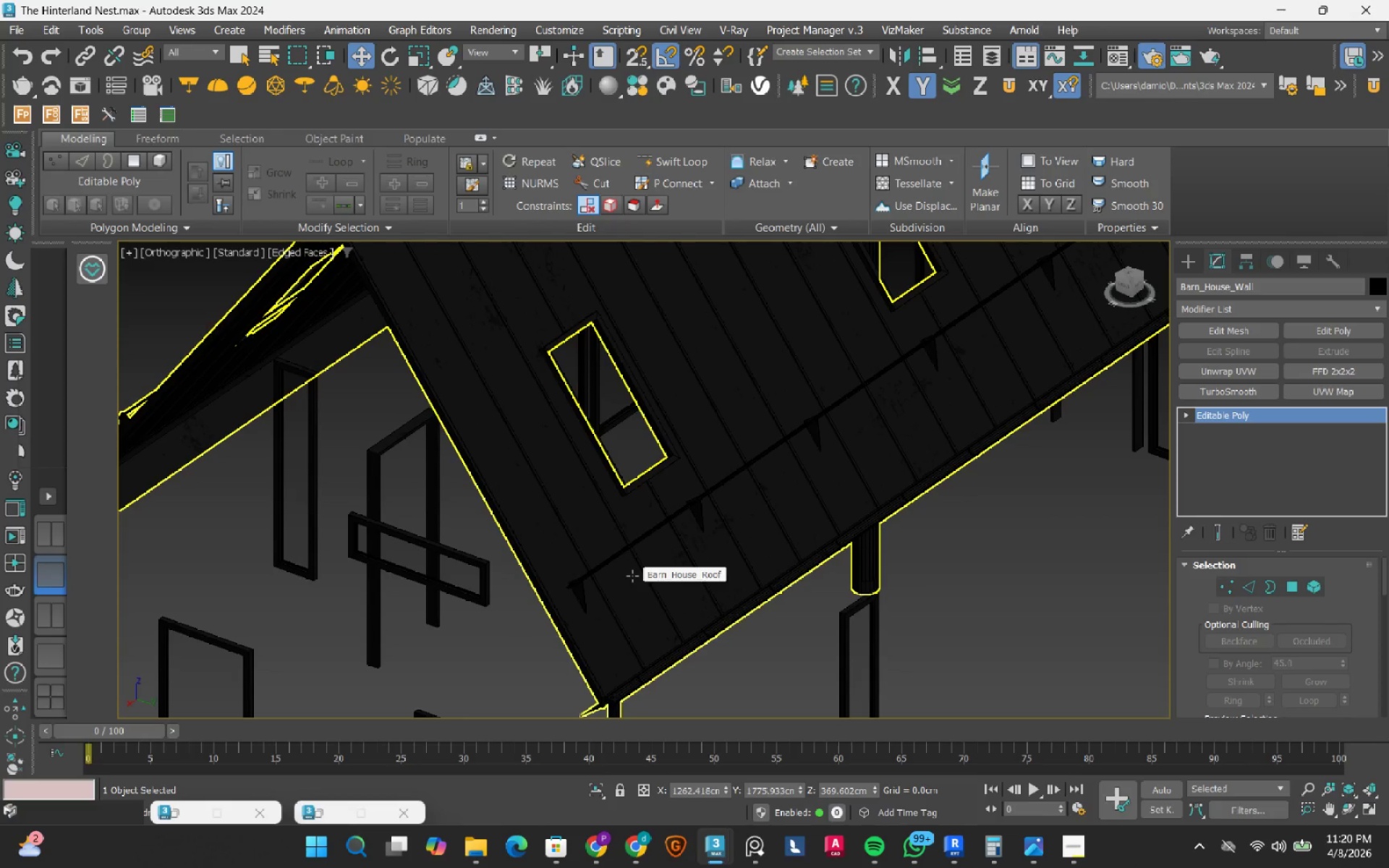 
scroll: coordinate [632, 576], scroll_direction: down, amount: 2.0
 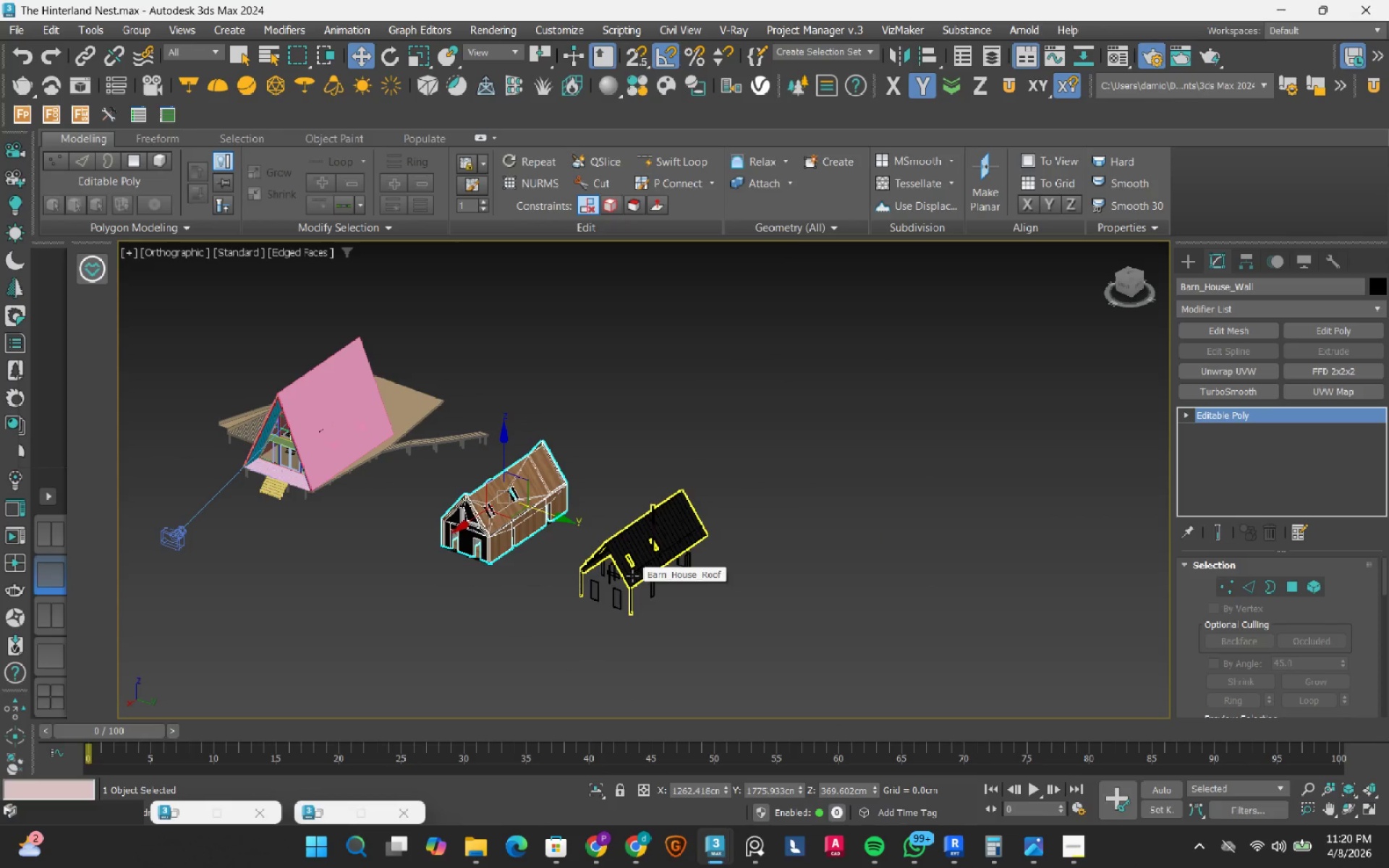 
left_click([551, 612])
 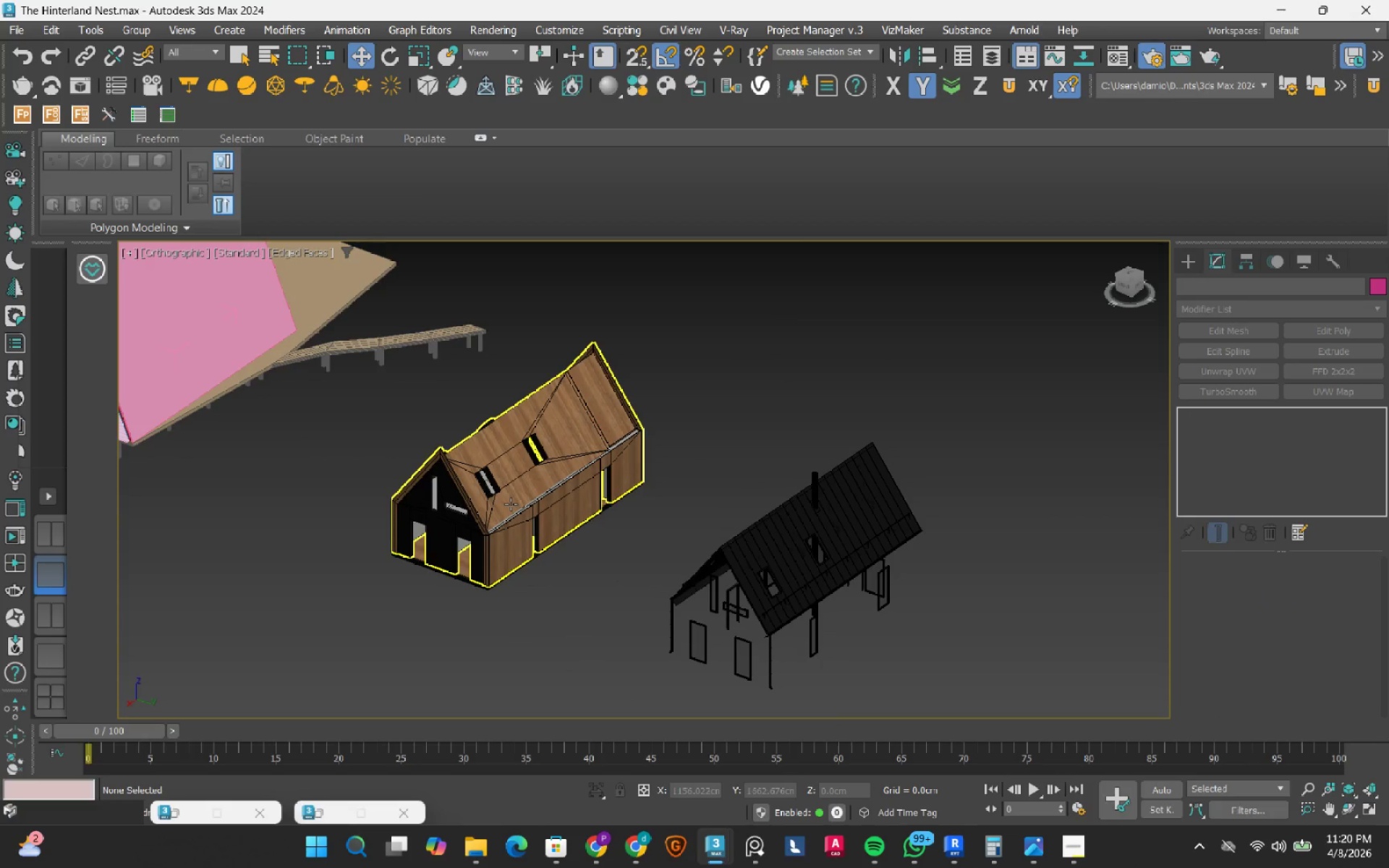 
scroll: coordinate [491, 539], scroll_direction: up, amount: 1.0
 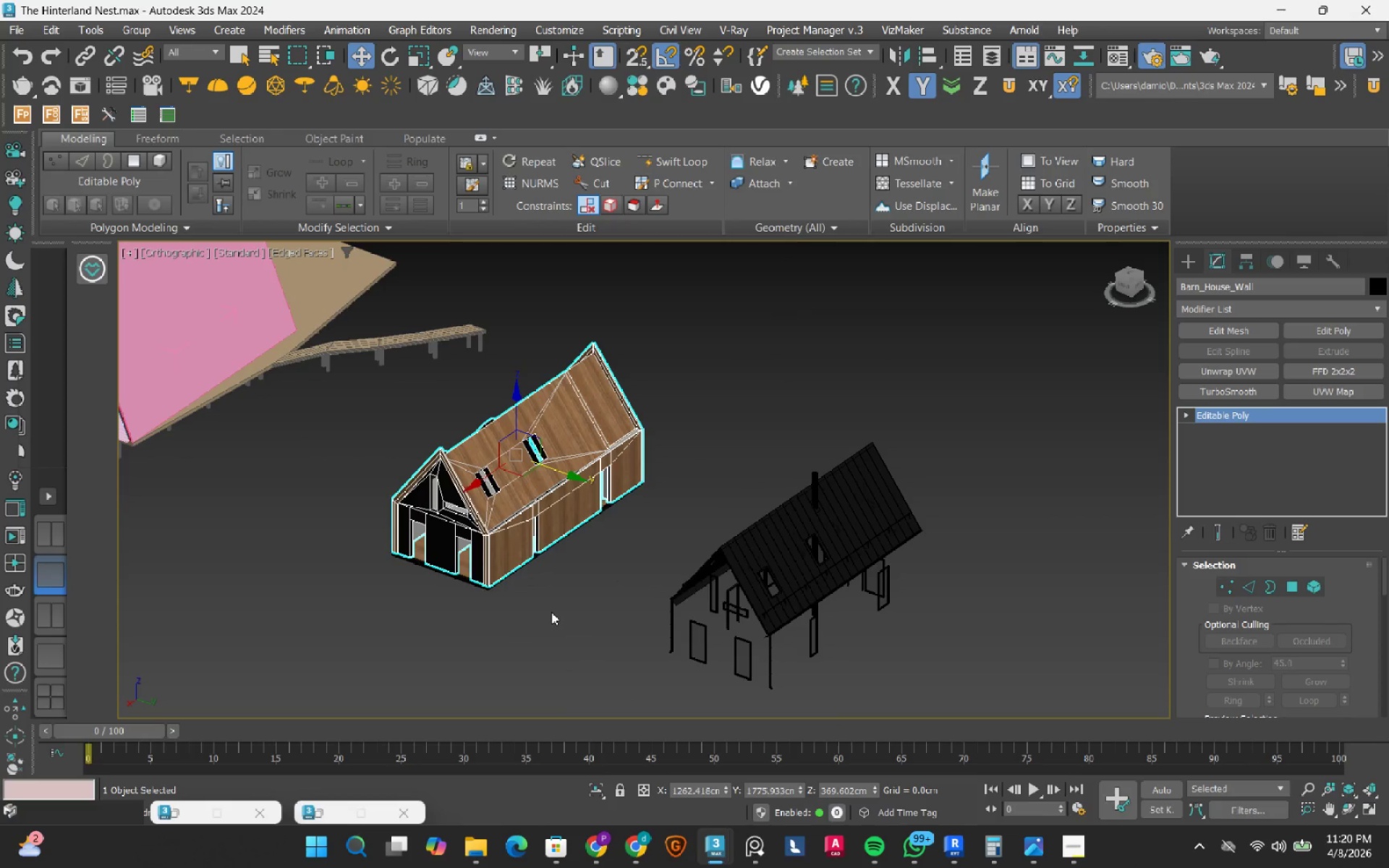 
left_click([511, 504])
 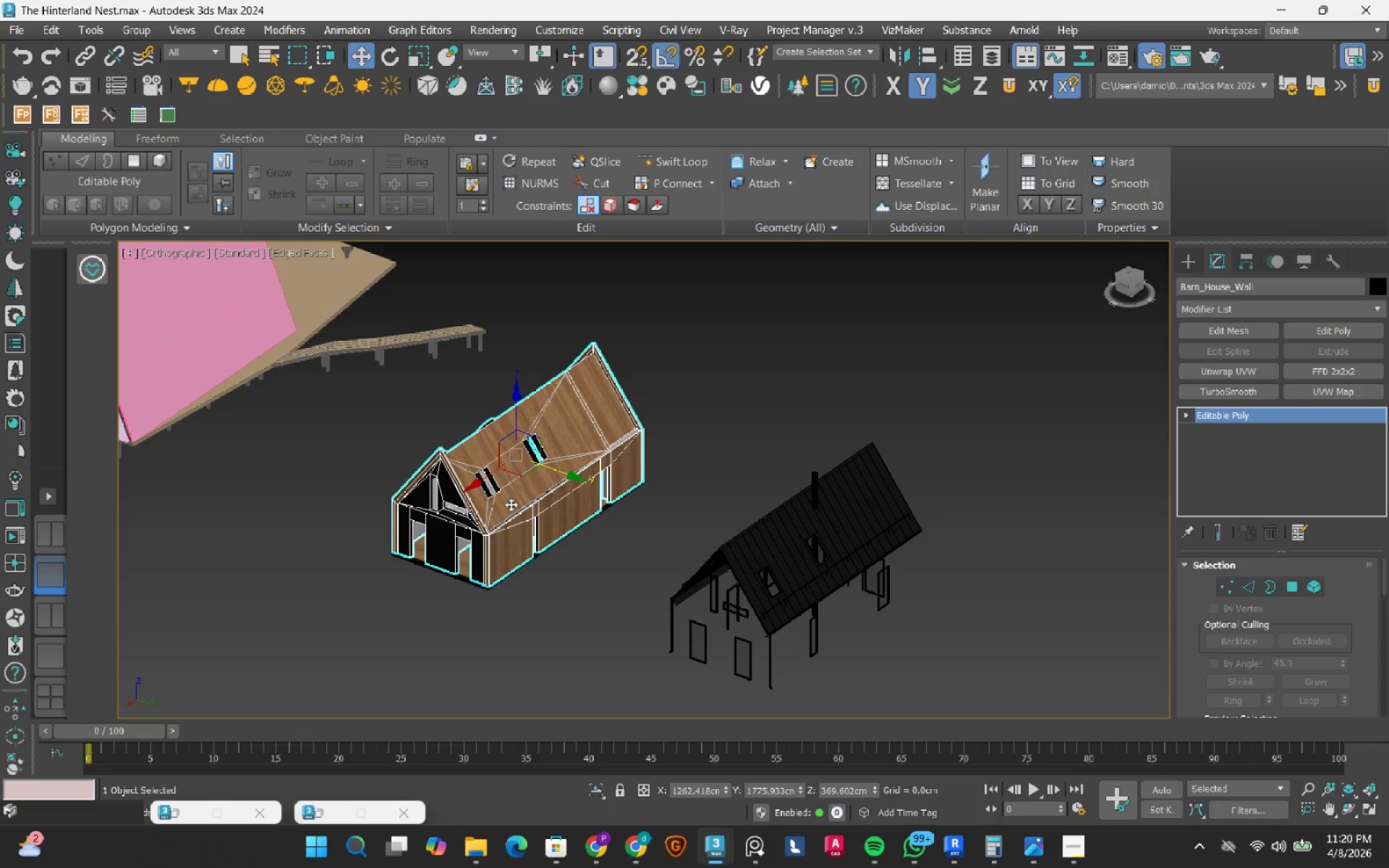 
key(Delete)
 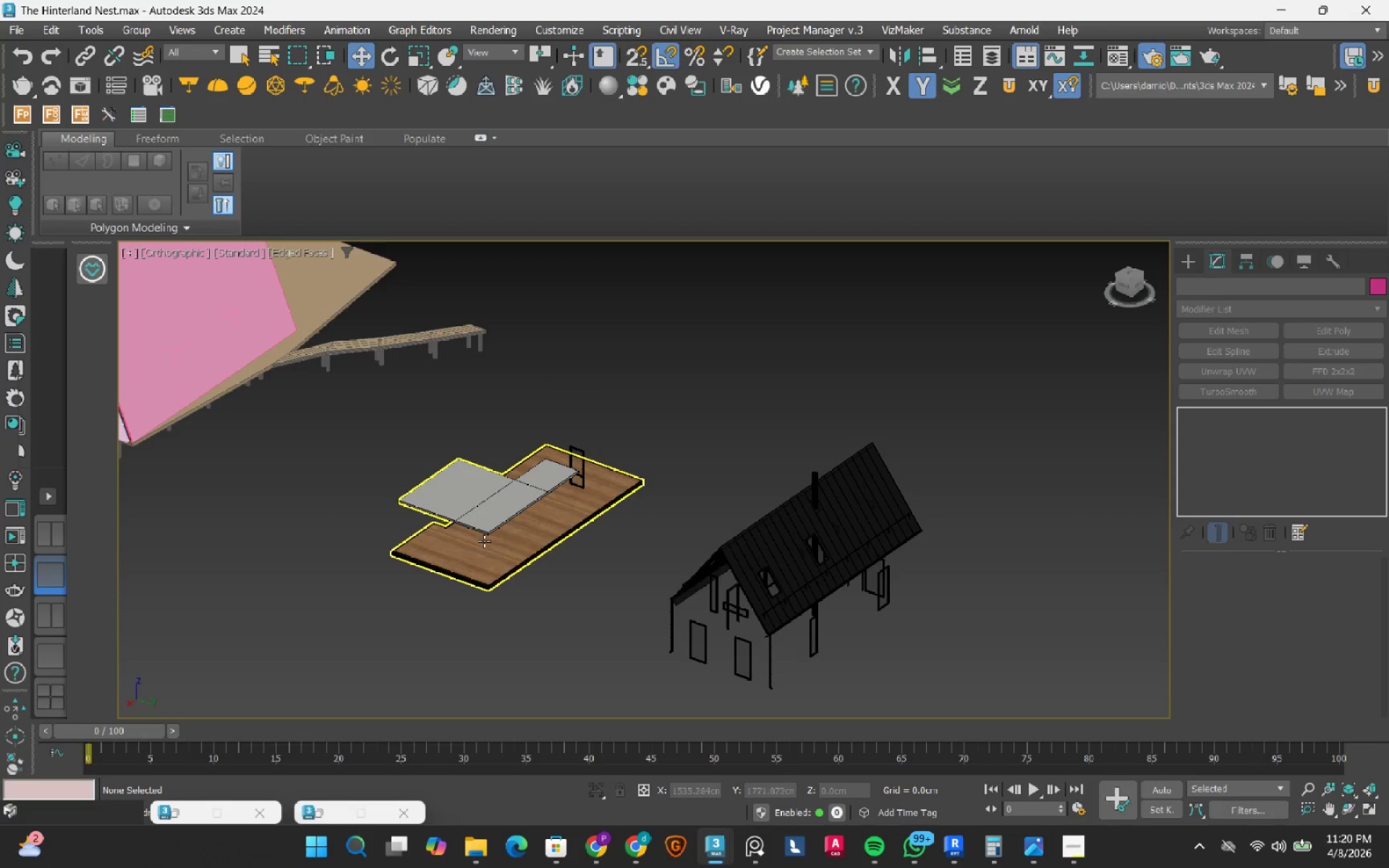 
left_click([483, 541])
 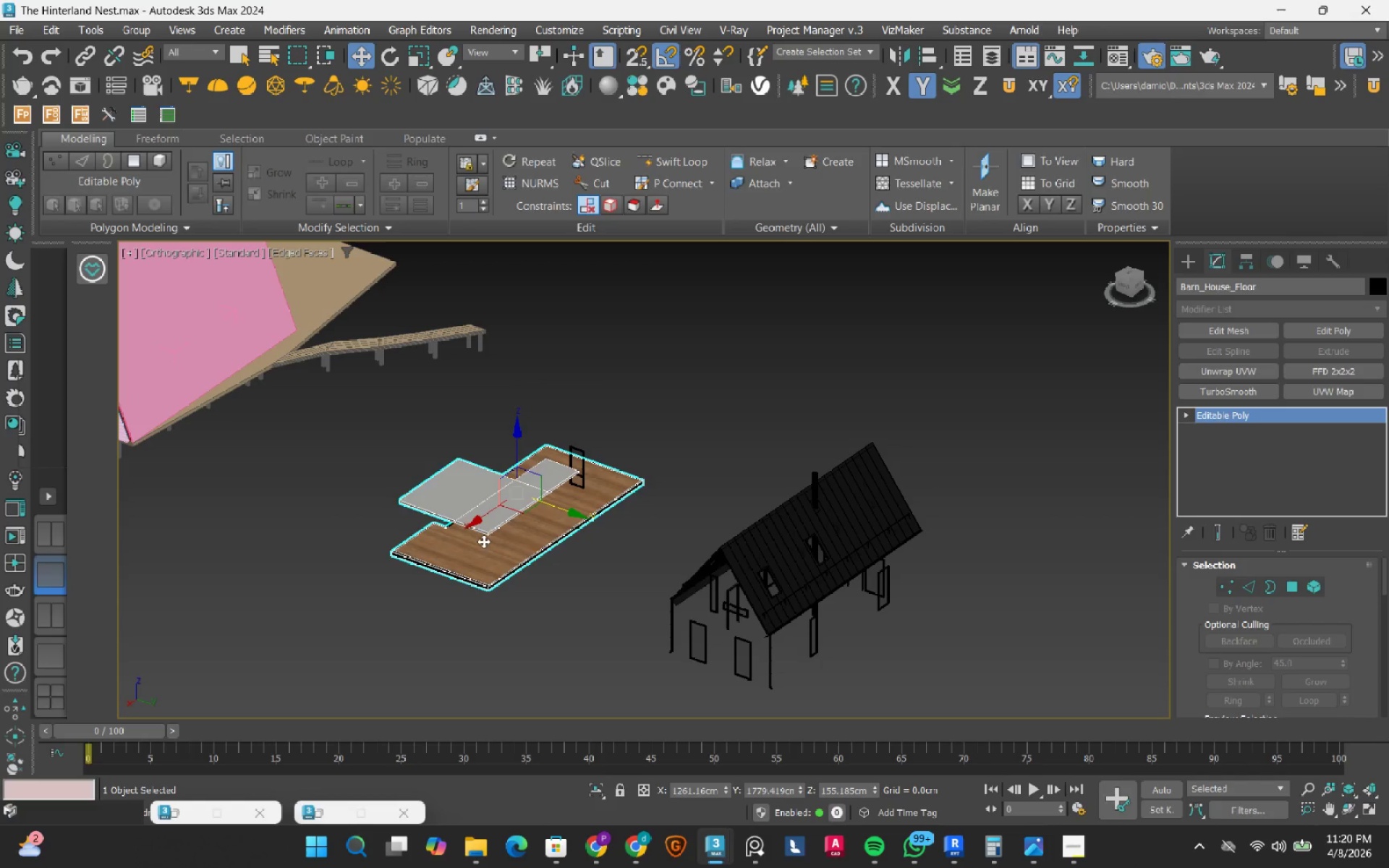 
key(Delete)
 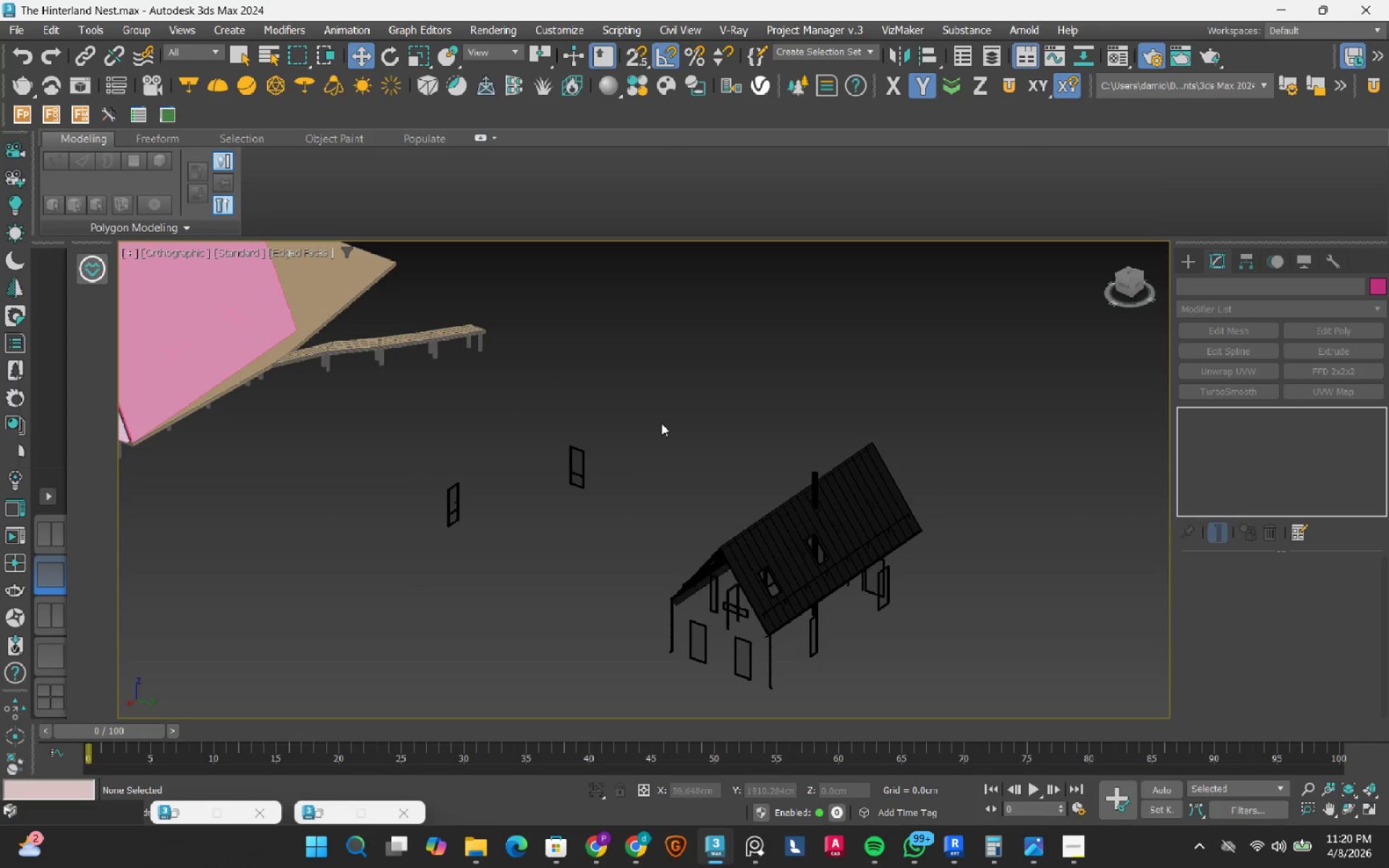 
left_click_drag(start_coordinate=[644, 419], to_coordinate=[420, 544])
 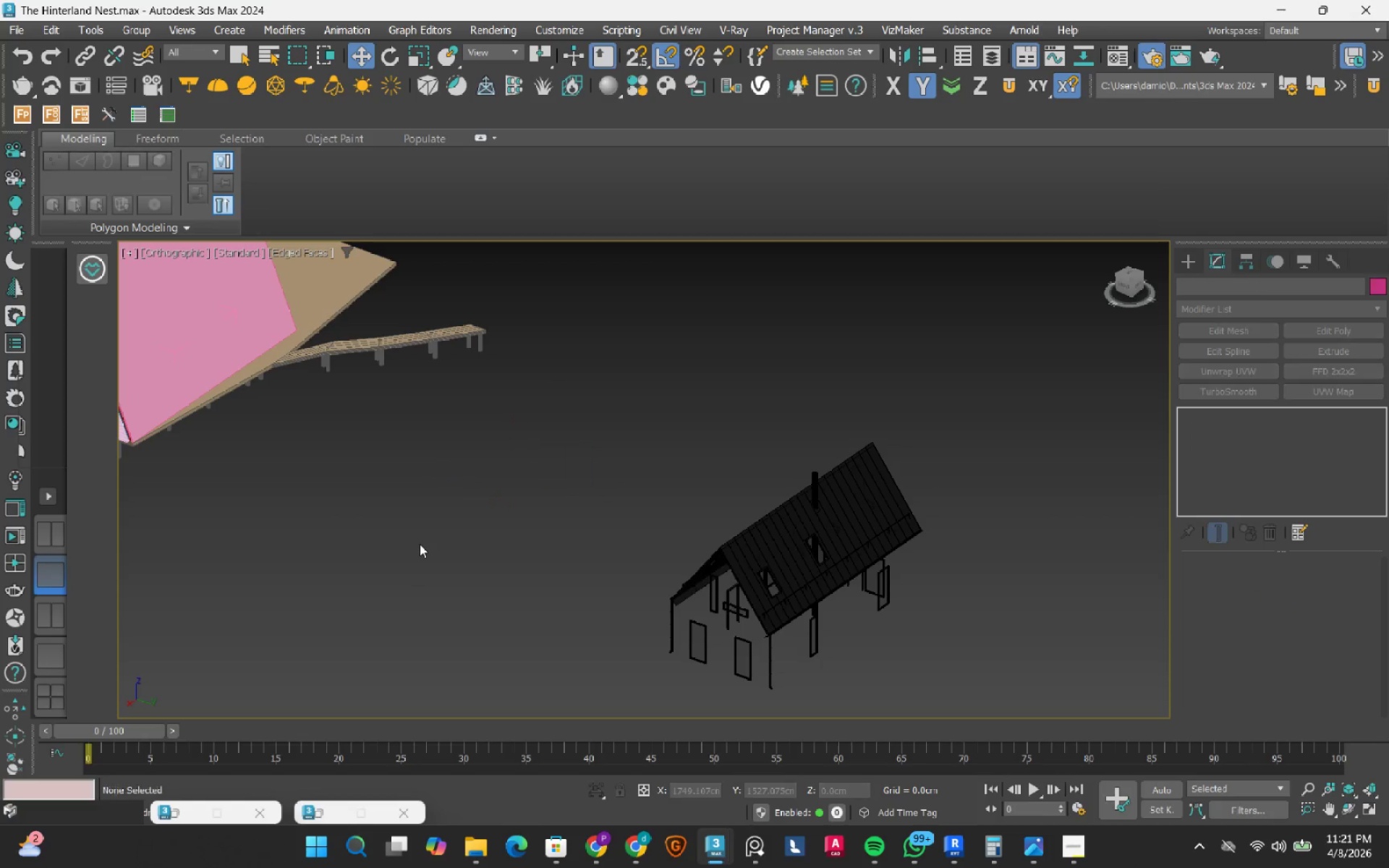 
key(Delete)
 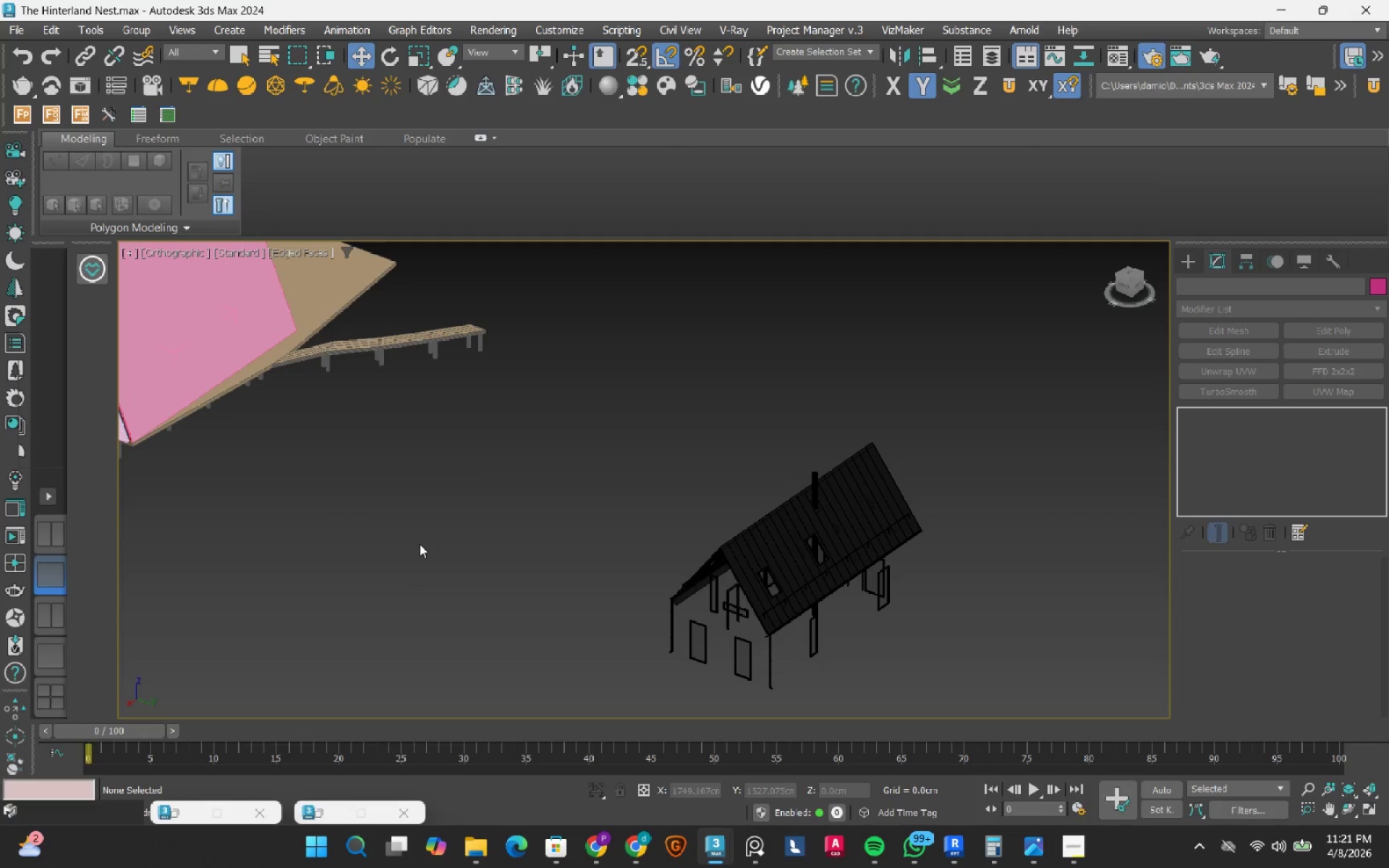 
left_click([783, 615])
 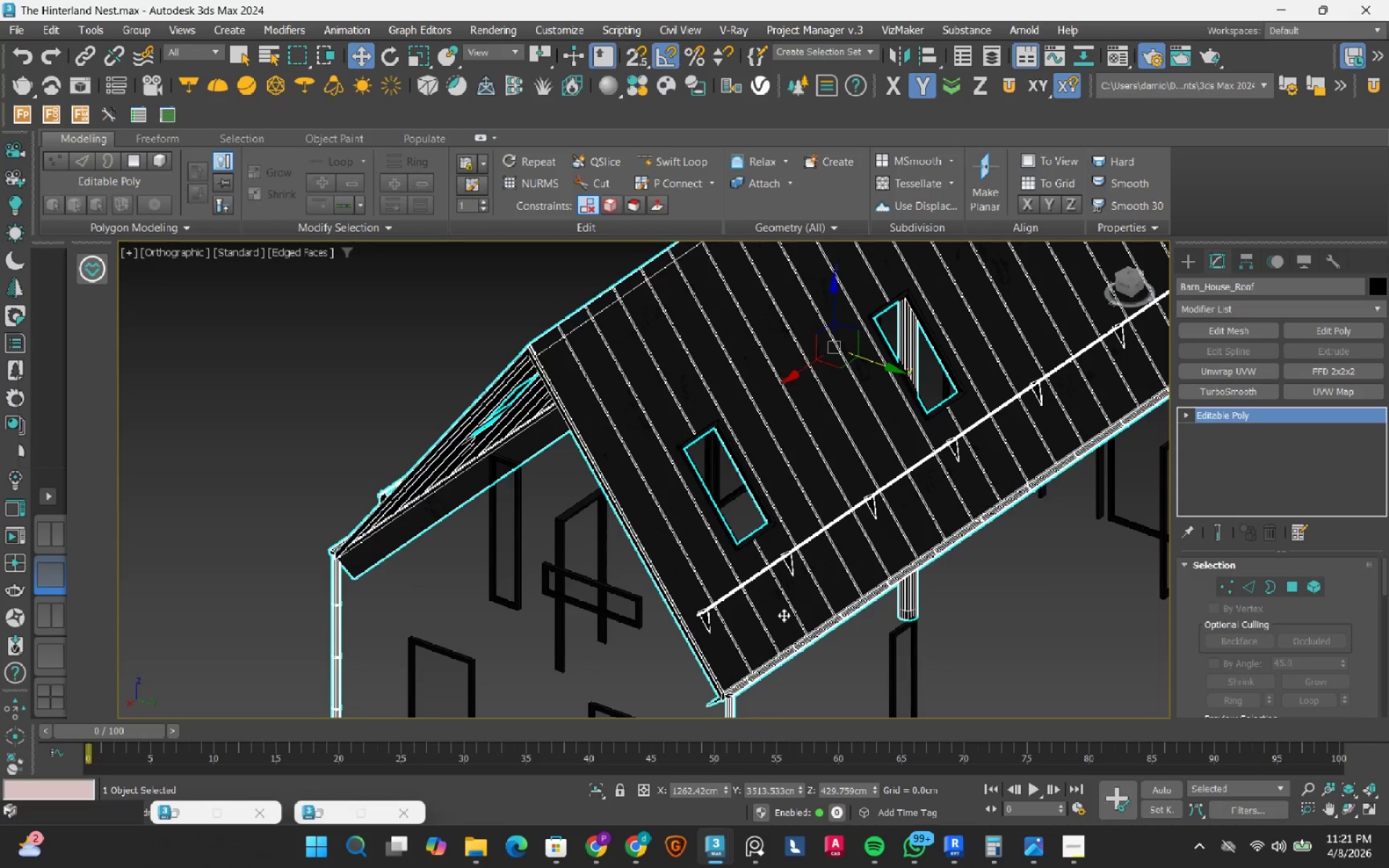 
scroll: coordinate [783, 615], scroll_direction: up, amount: 4.0
 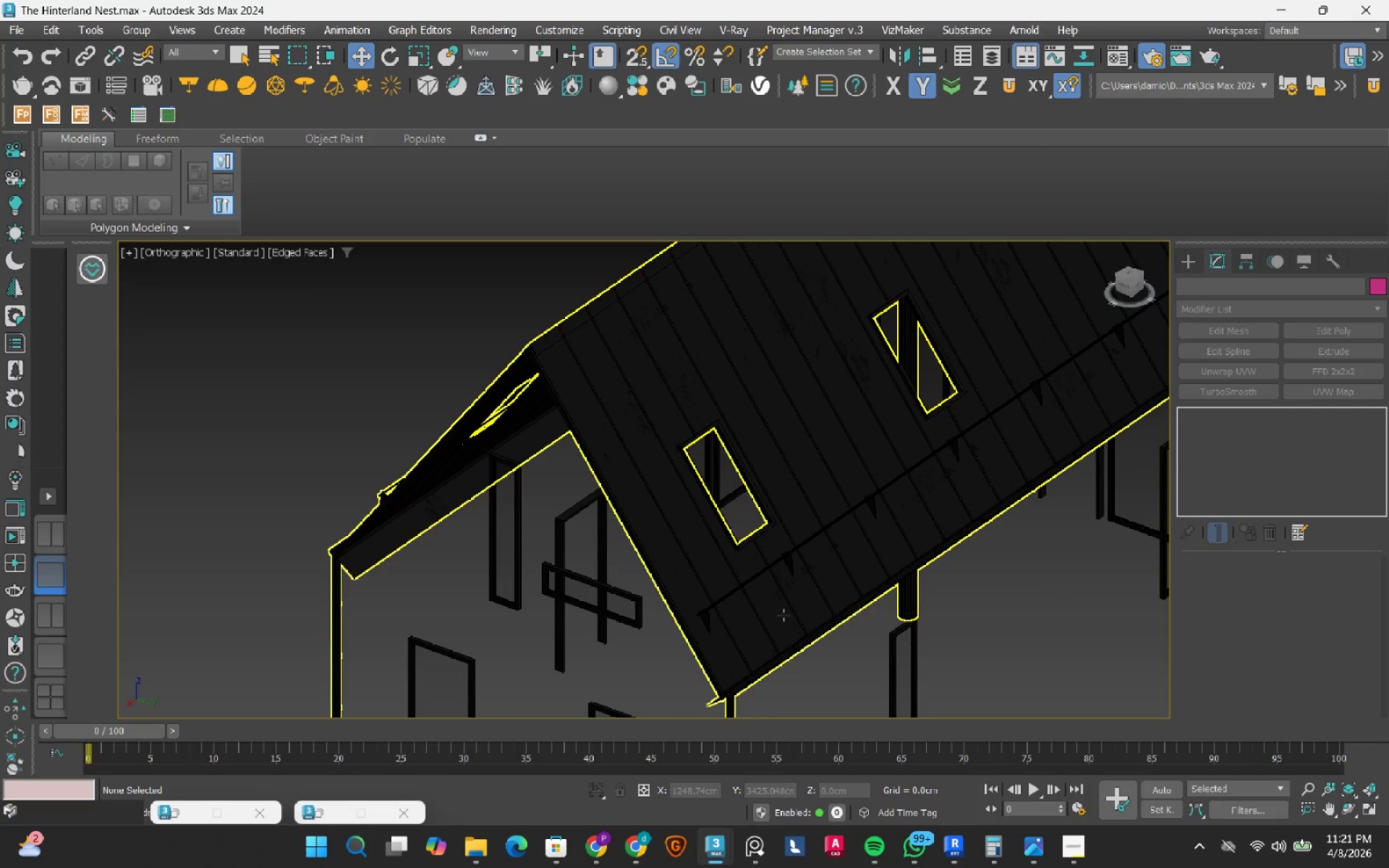 
hold_key(key=AltLeft, duration=1.52)
 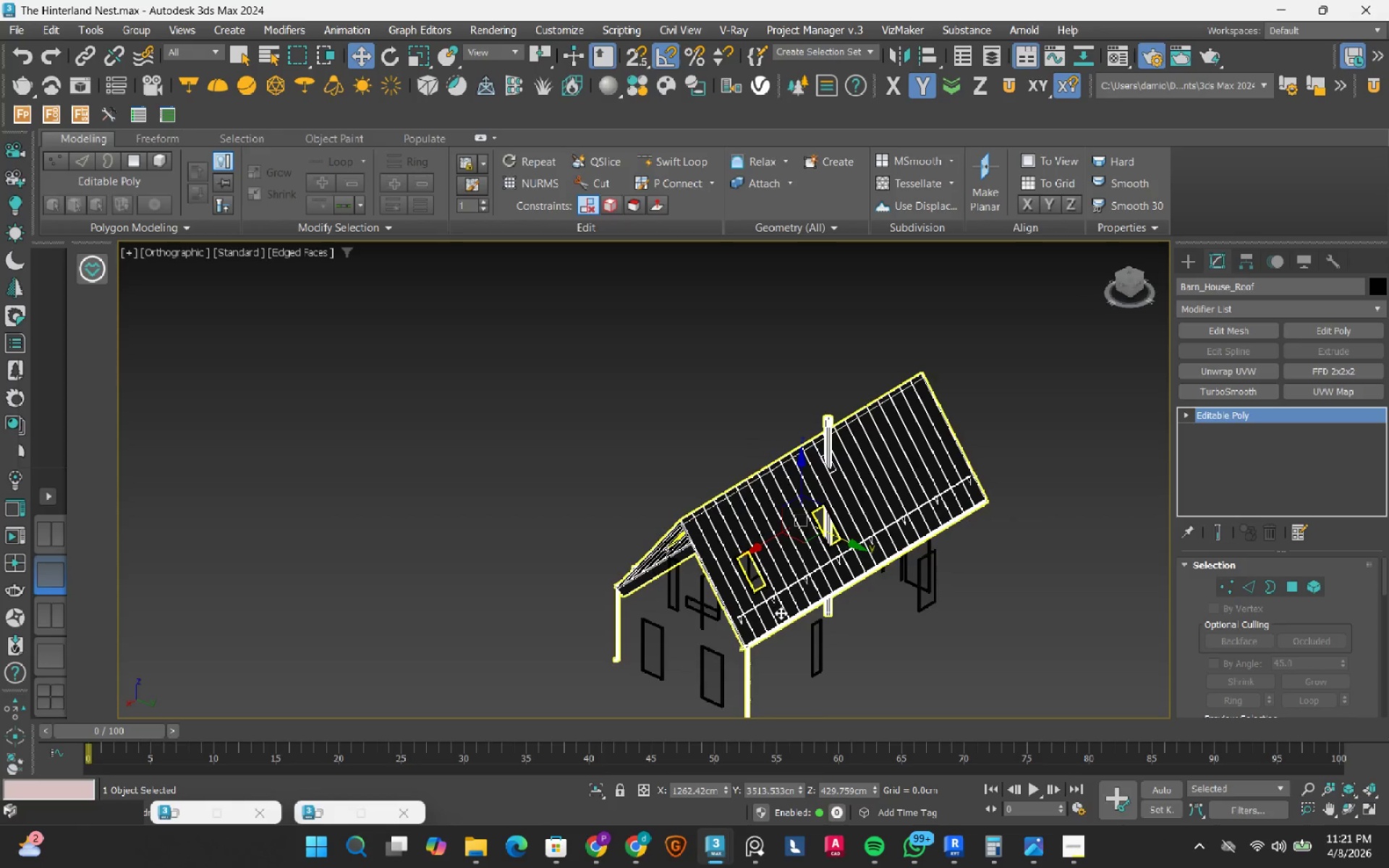 
scroll: coordinate [783, 615], scroll_direction: down, amount: 2.0
 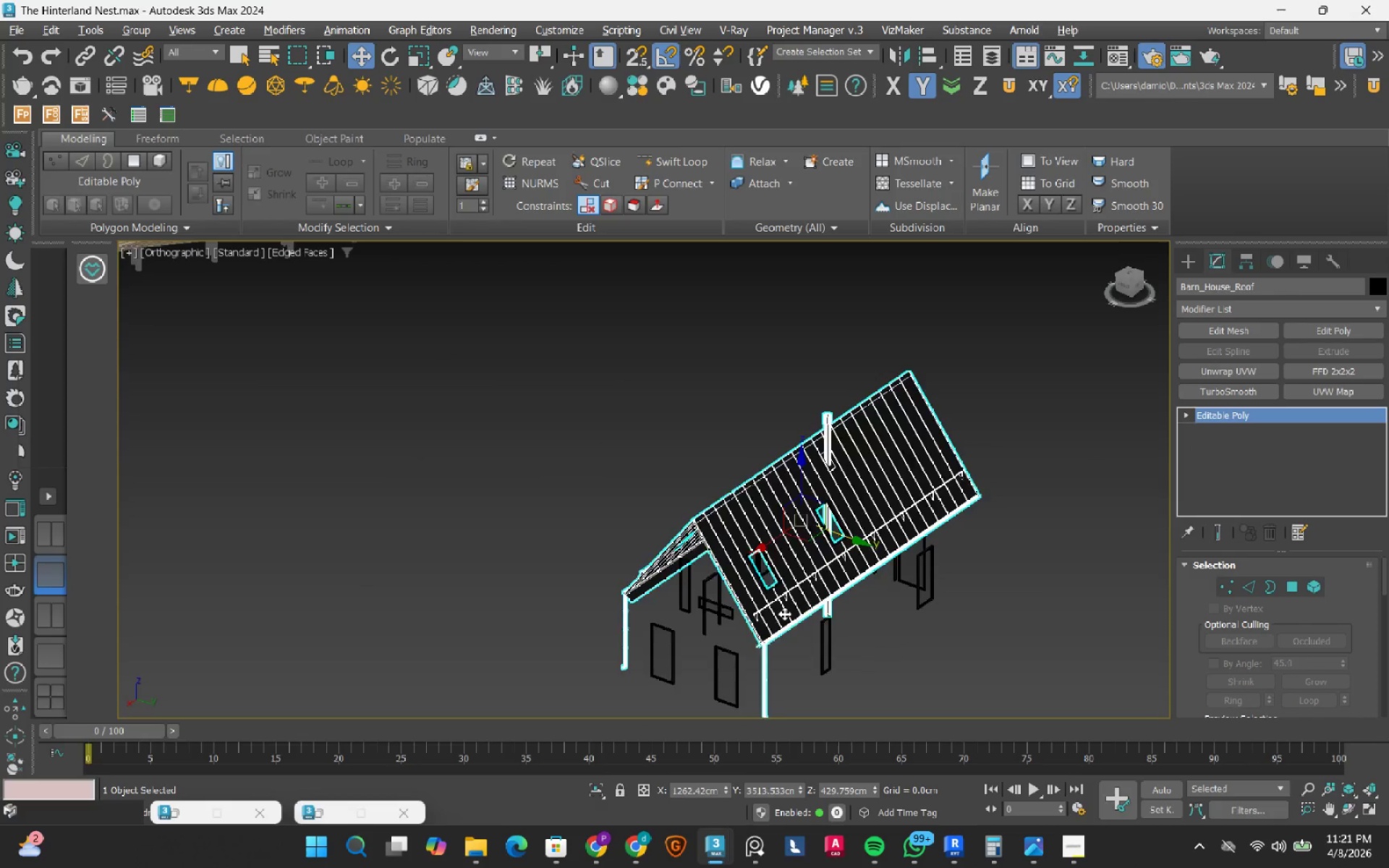 
hold_key(key=AltLeft, duration=0.48)
 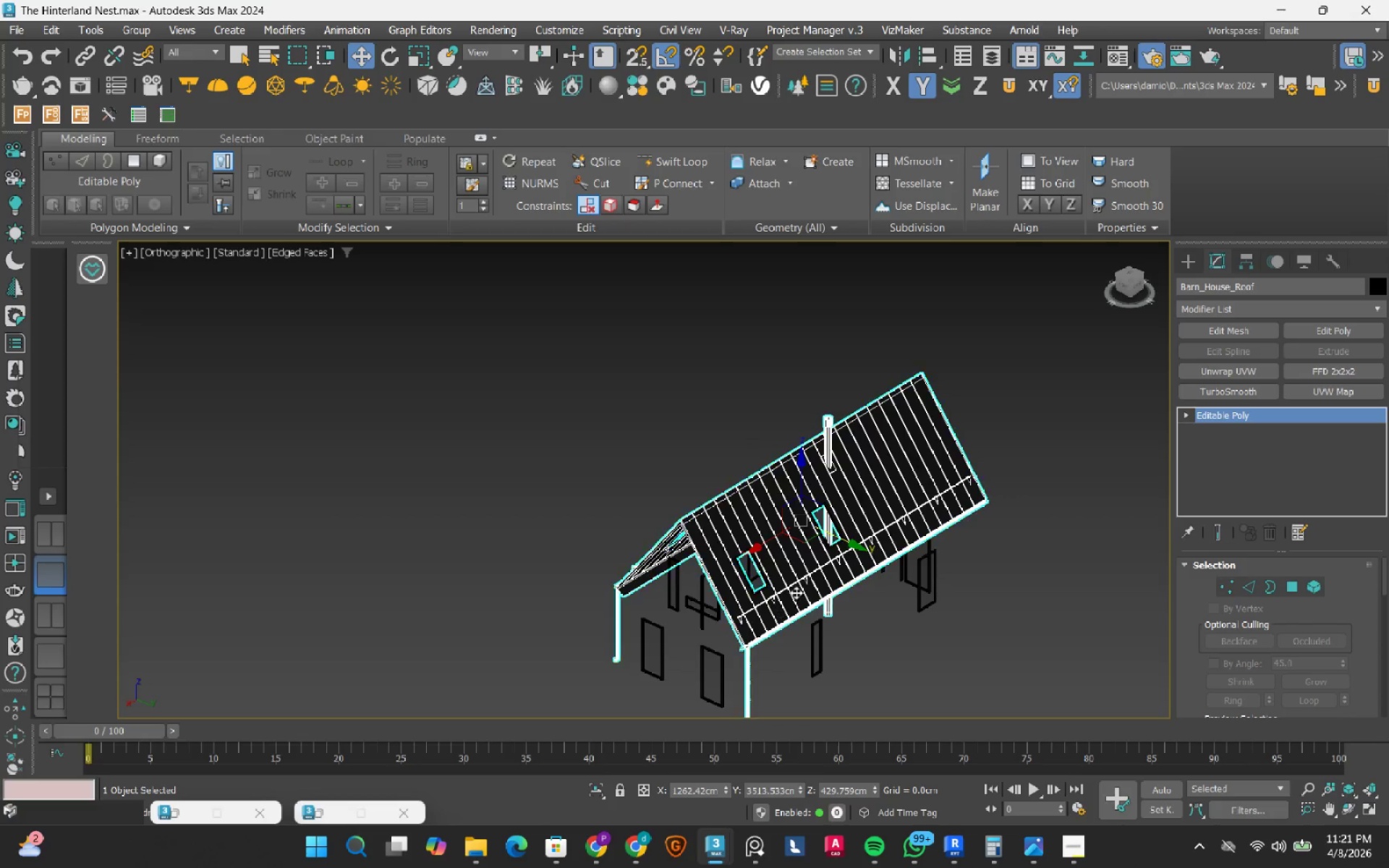 
hold_key(key=AltLeft, duration=1.5)
 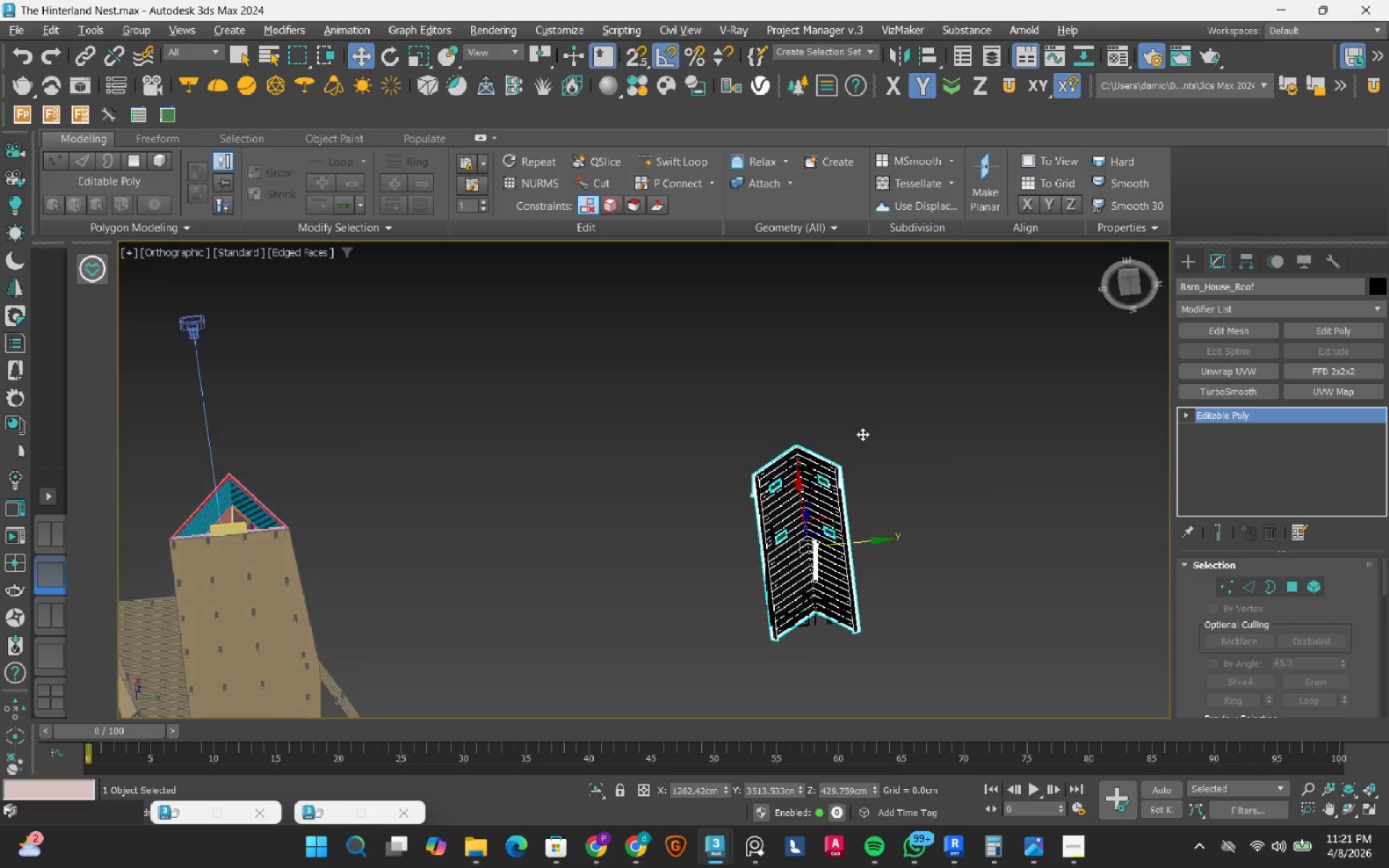 
scroll: coordinate [811, 574], scroll_direction: down, amount: 2.0
 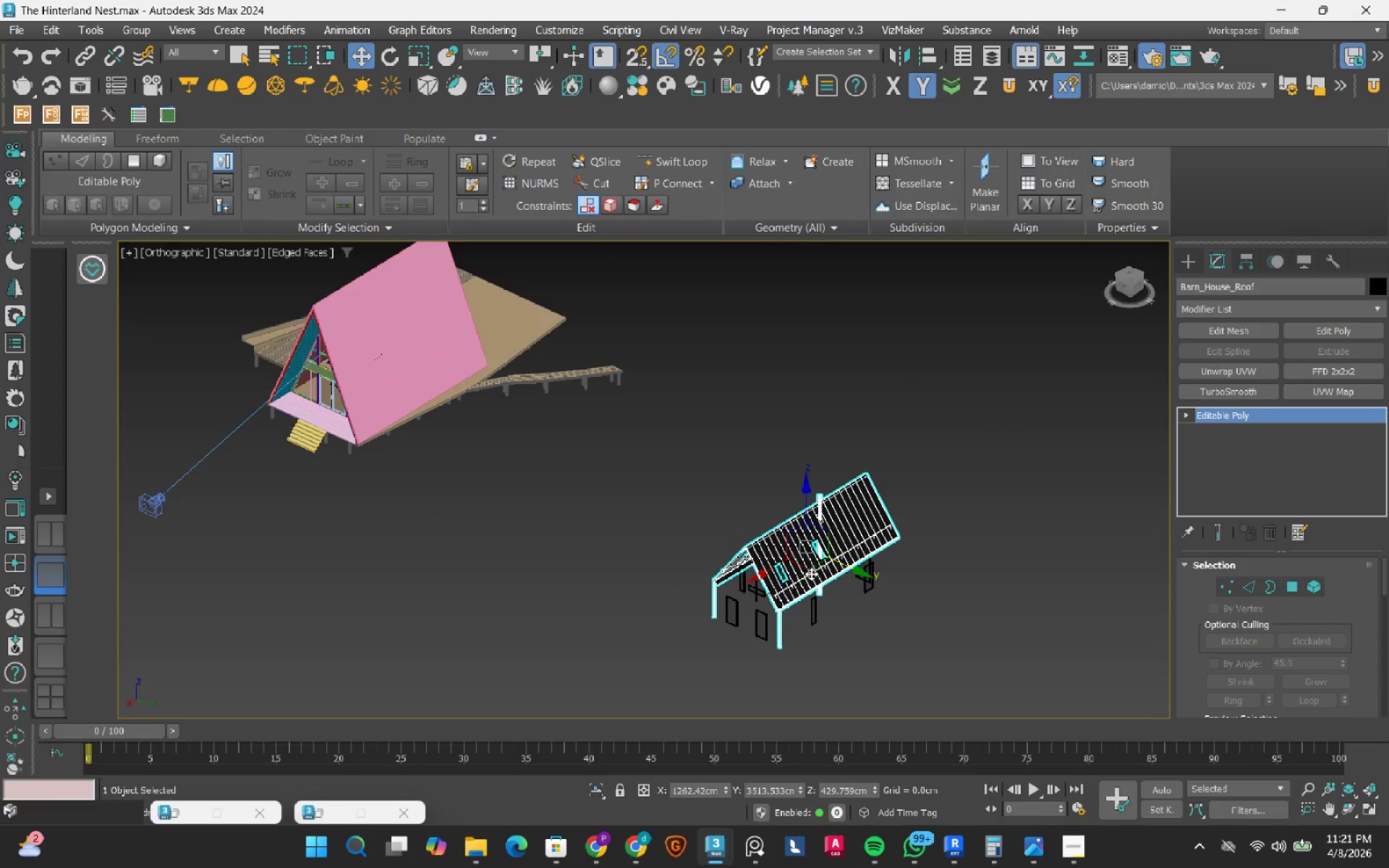 
hold_key(key=AltLeft, duration=1.5)
 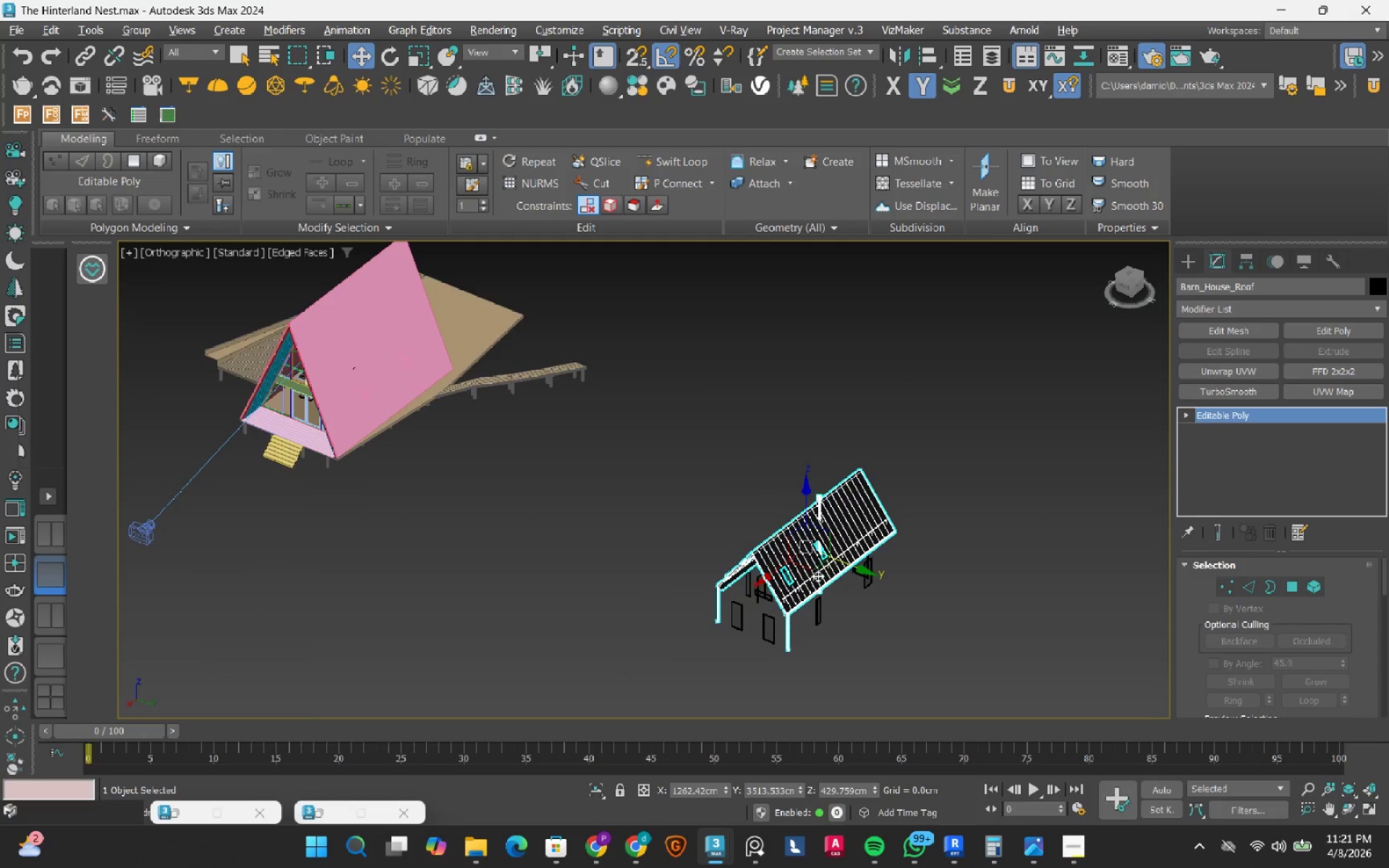 
hold_key(key=AltLeft, duration=1.51)
 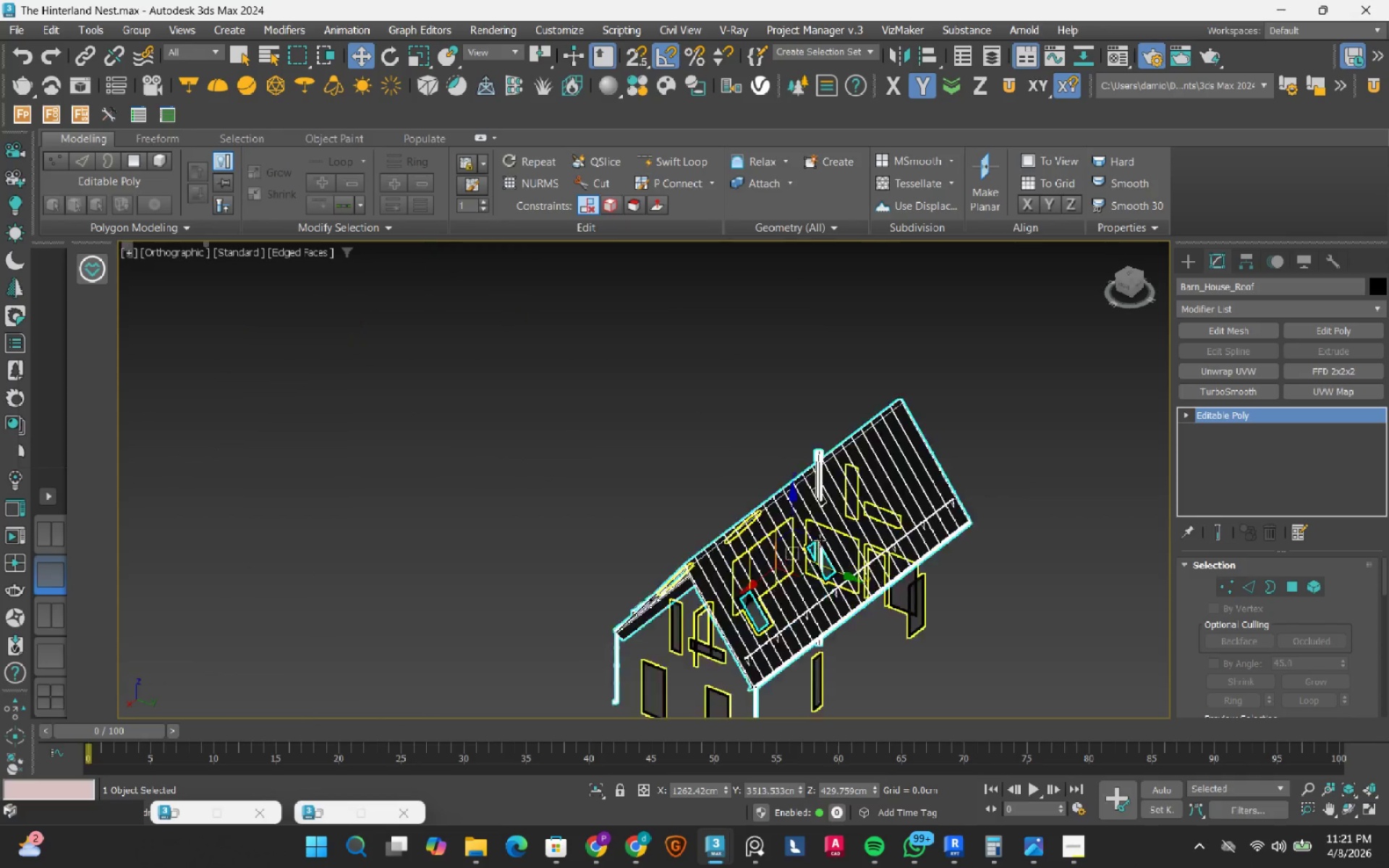 
key(Alt+AltLeft)
 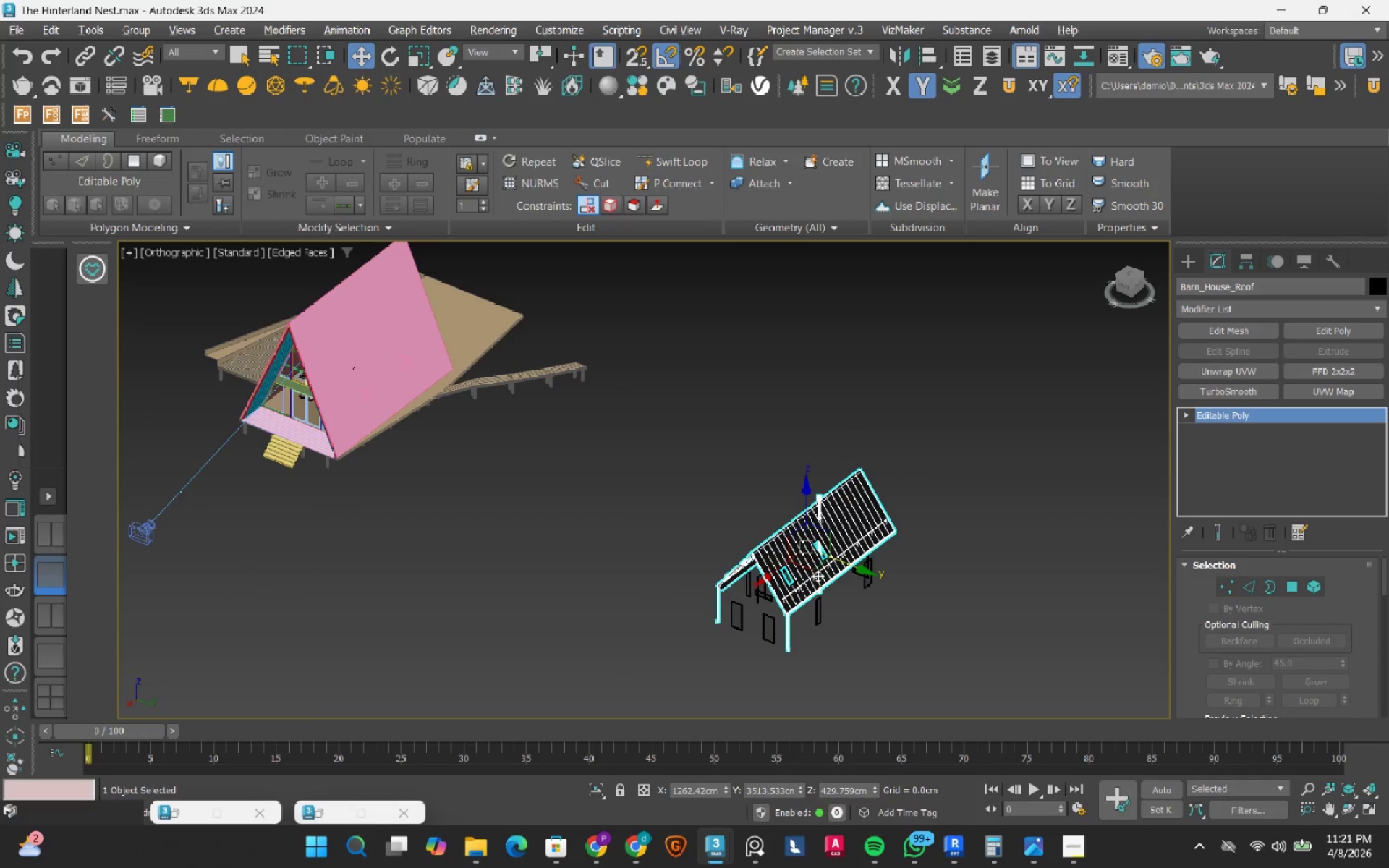 
key(Alt+AltLeft)
 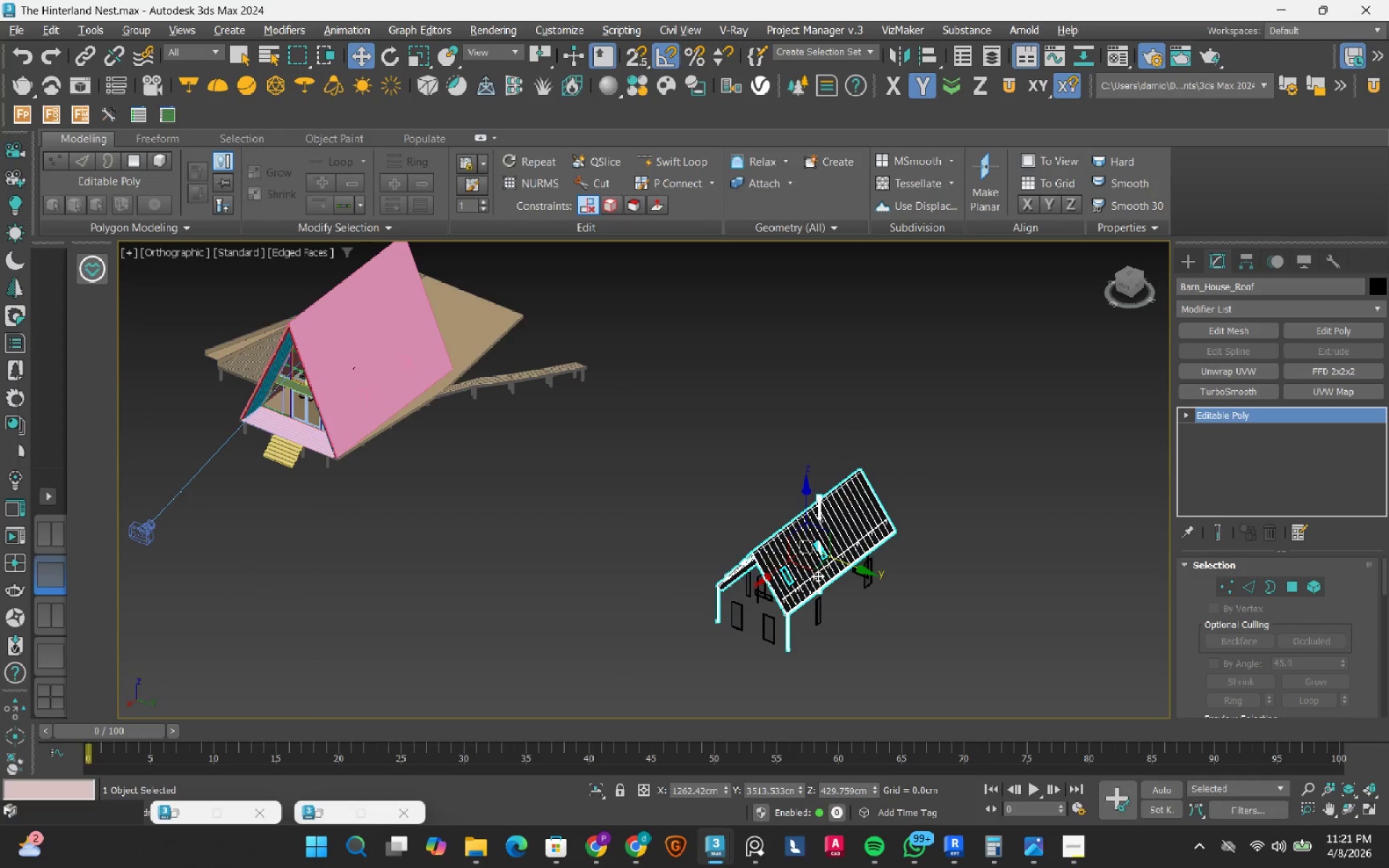 
key(Alt+AltLeft)
 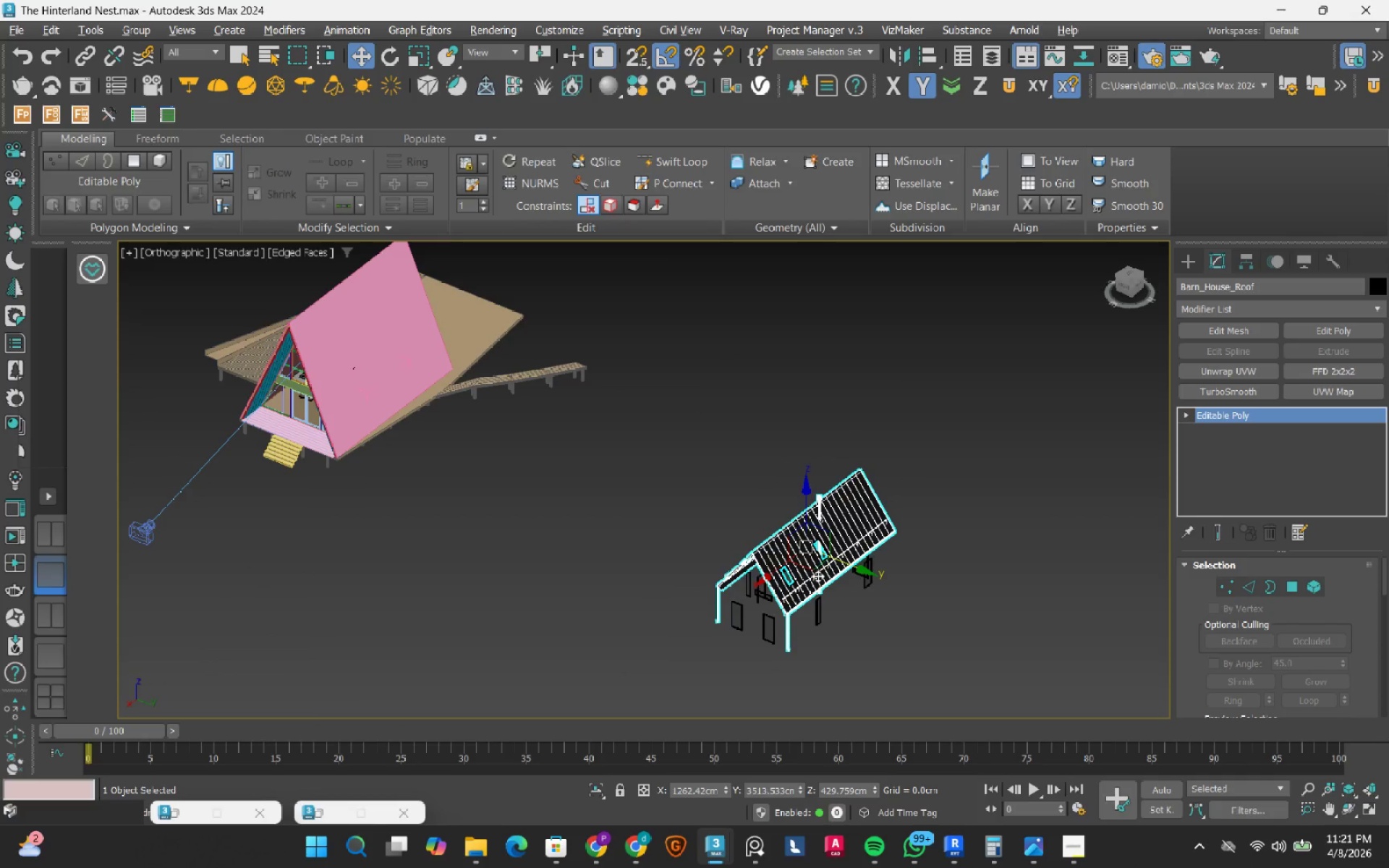 
key(Alt+AltLeft)
 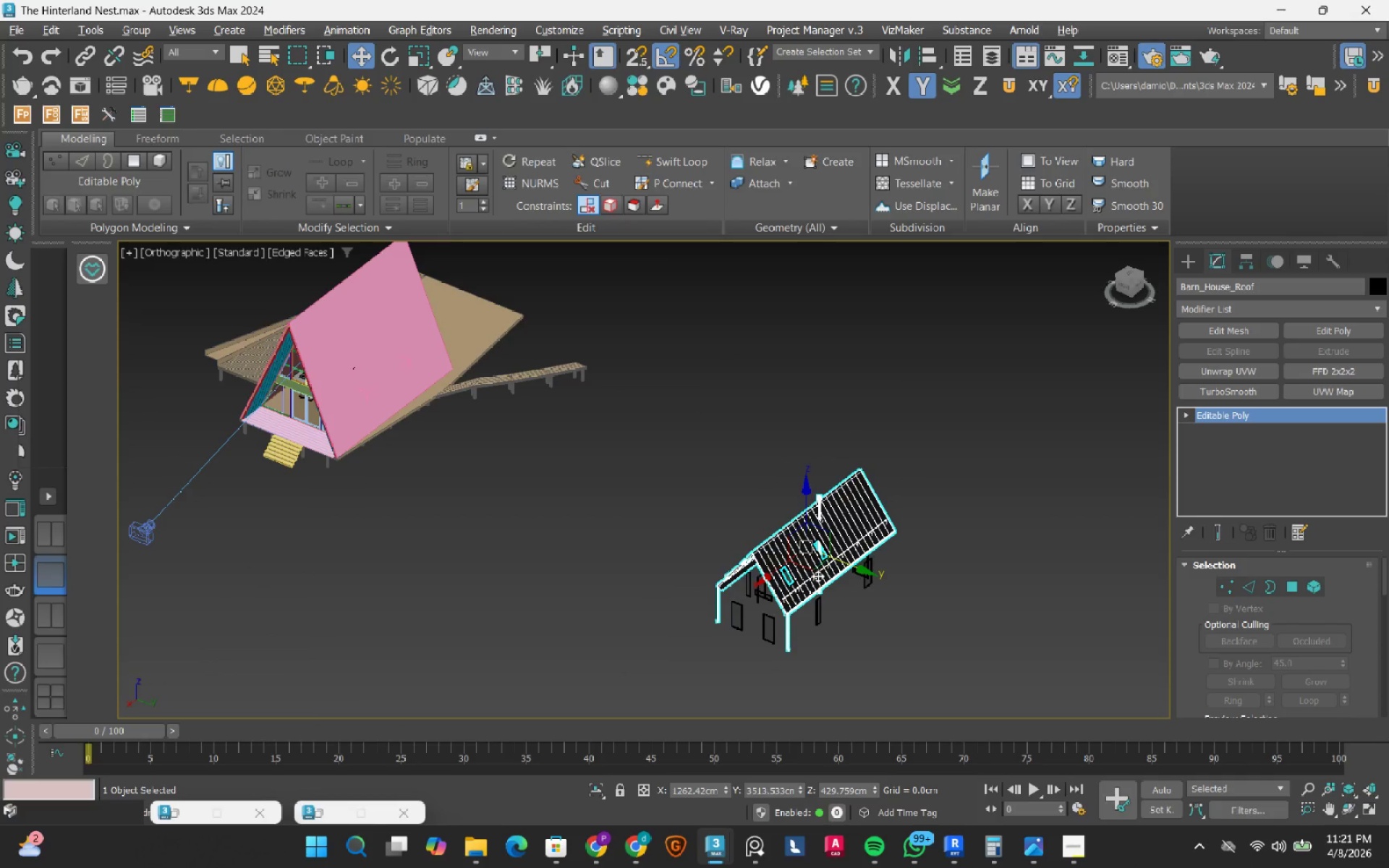 
key(Alt+AltLeft)
 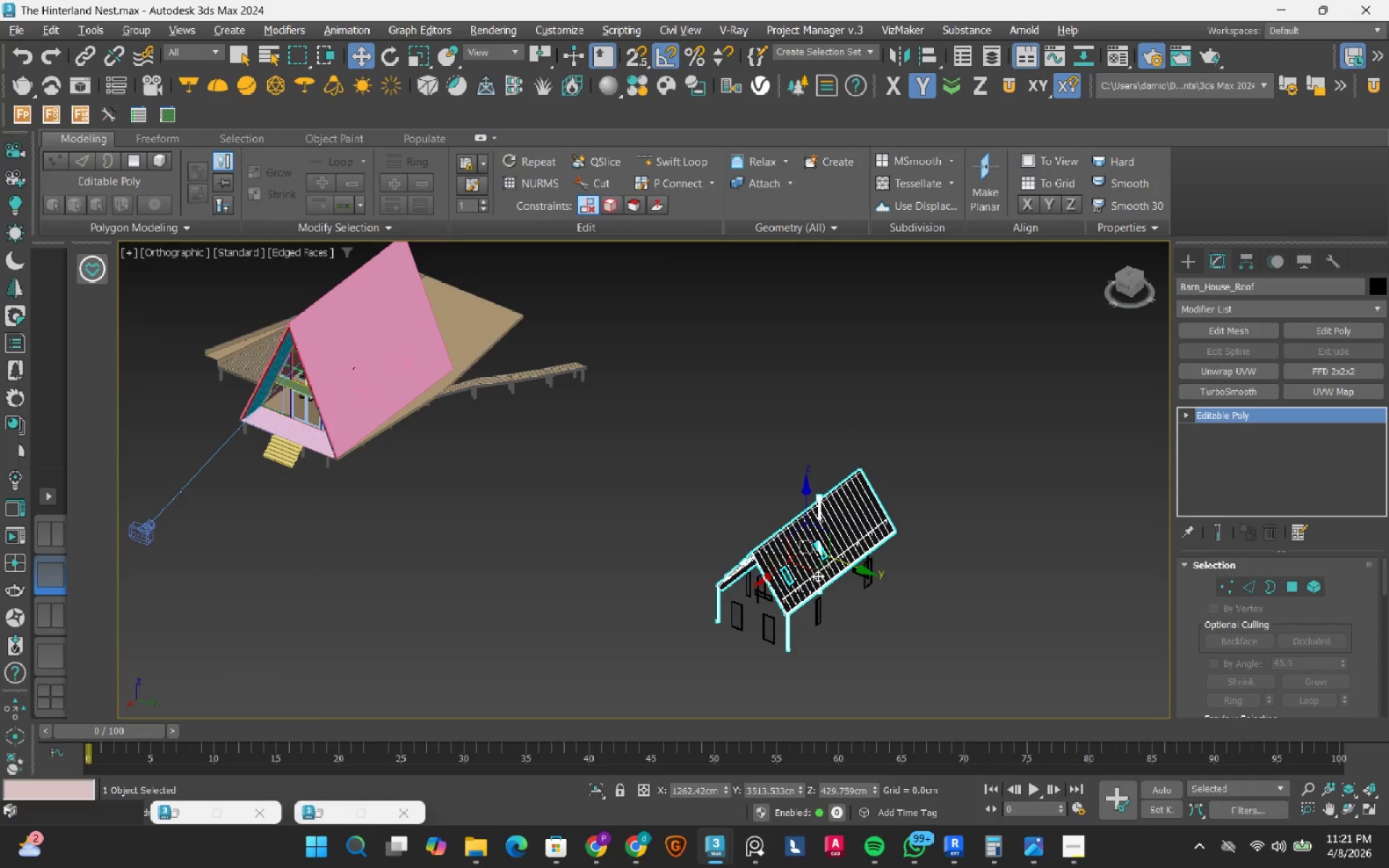 
key(Alt+AltLeft)
 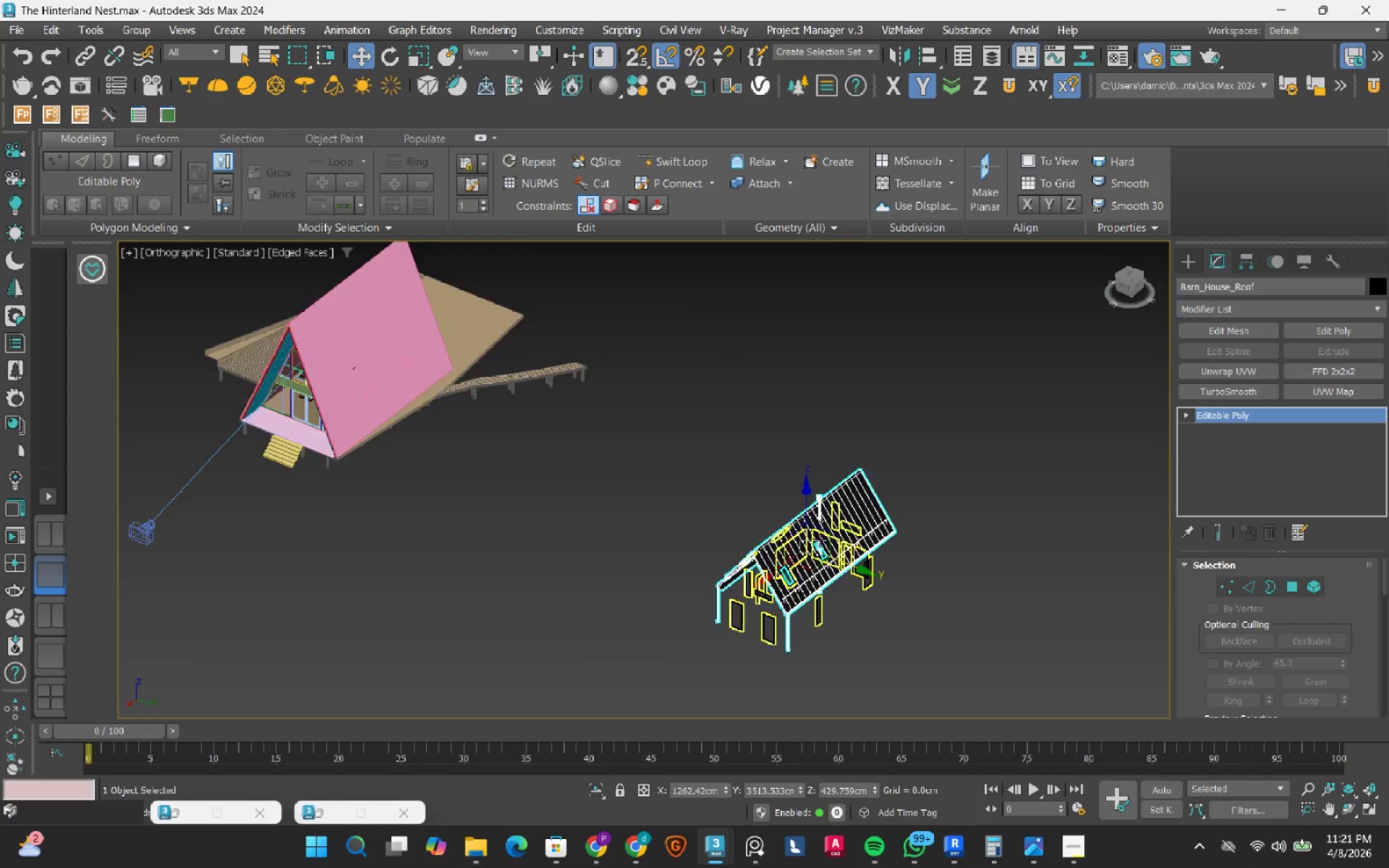 
scroll: coordinate [820, 540], scroll_direction: up, amount: 2.0
 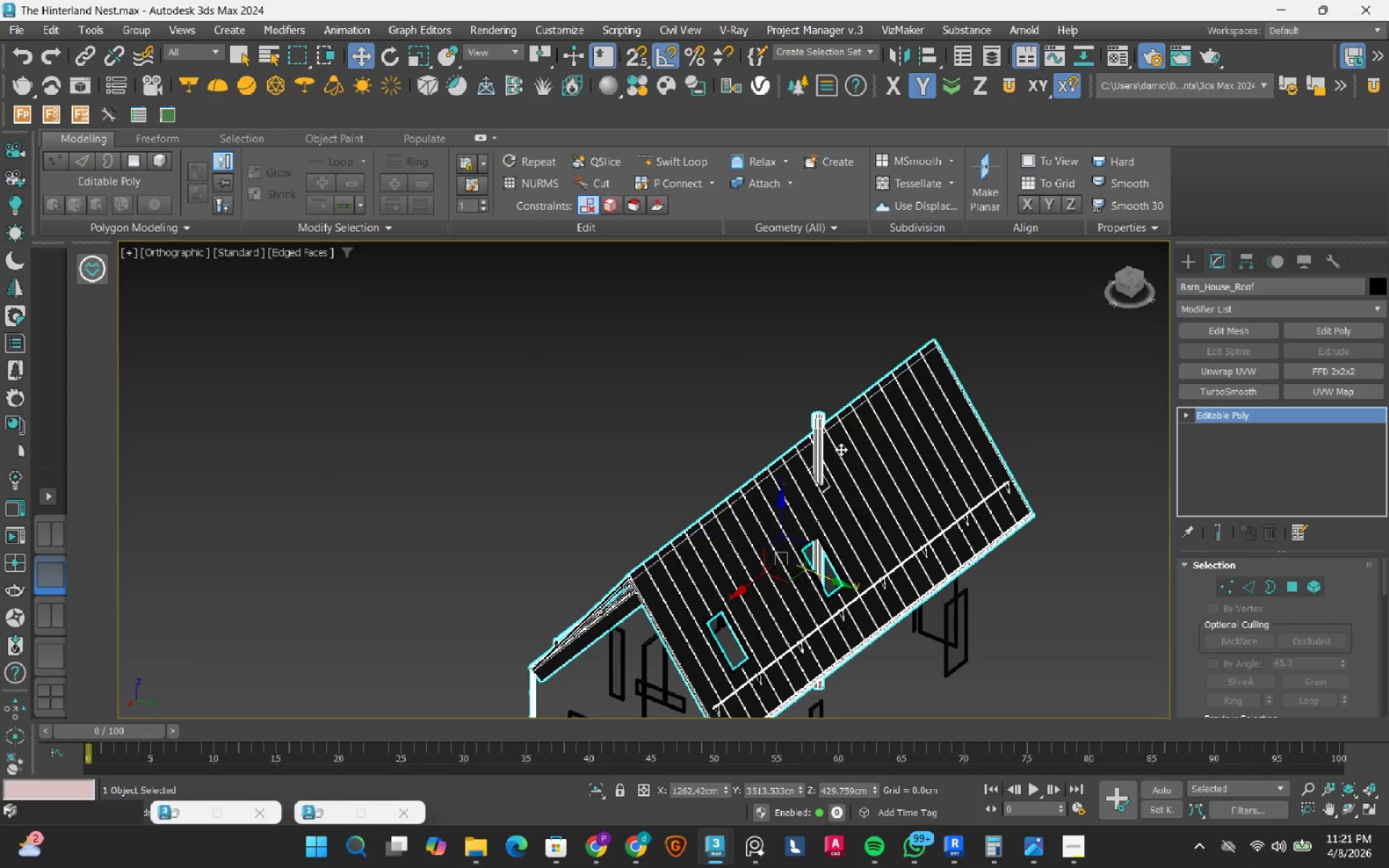 
left_click([666, 372])
 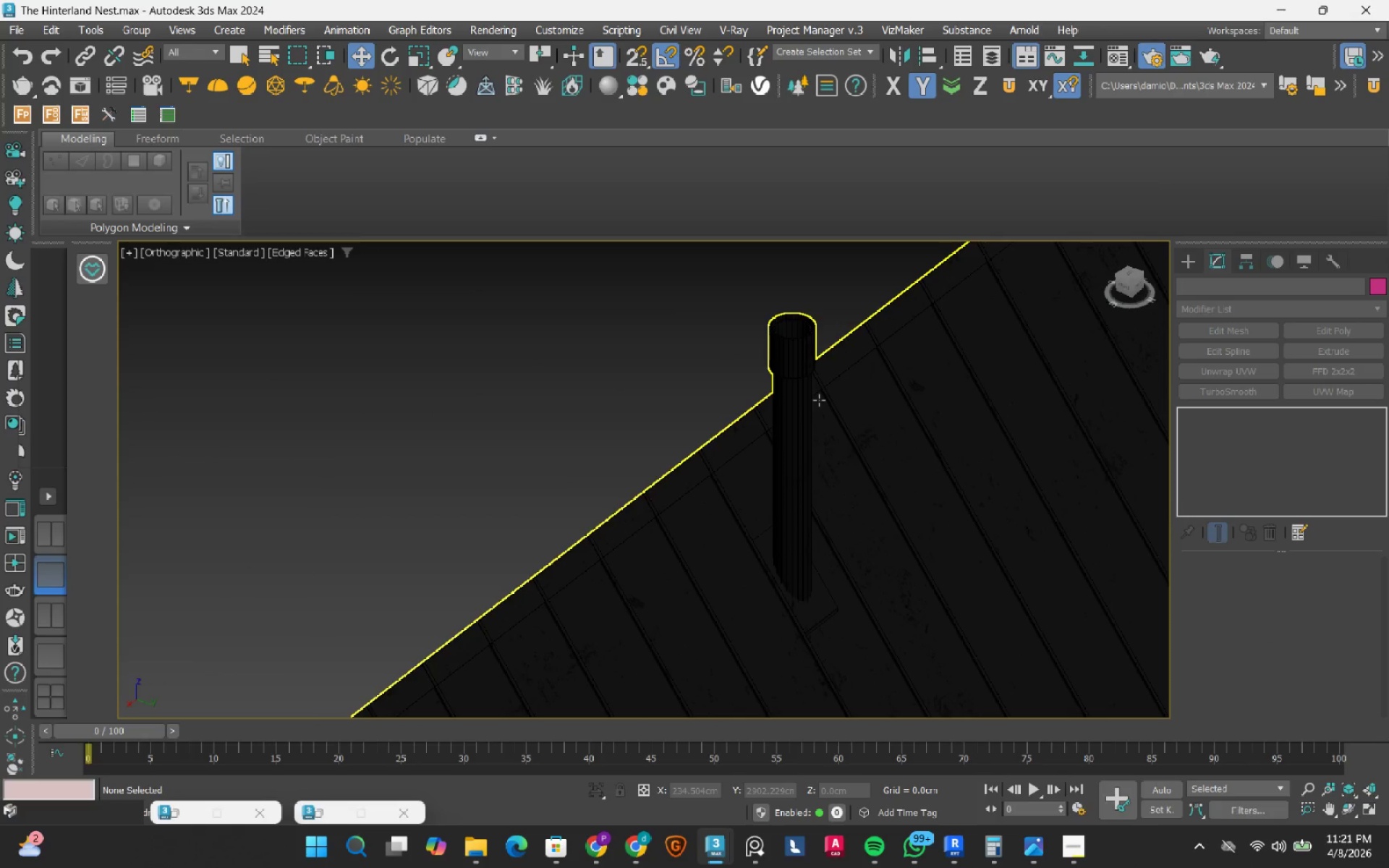 
scroll: coordinate [827, 446], scroll_direction: up, amount: 4.0
 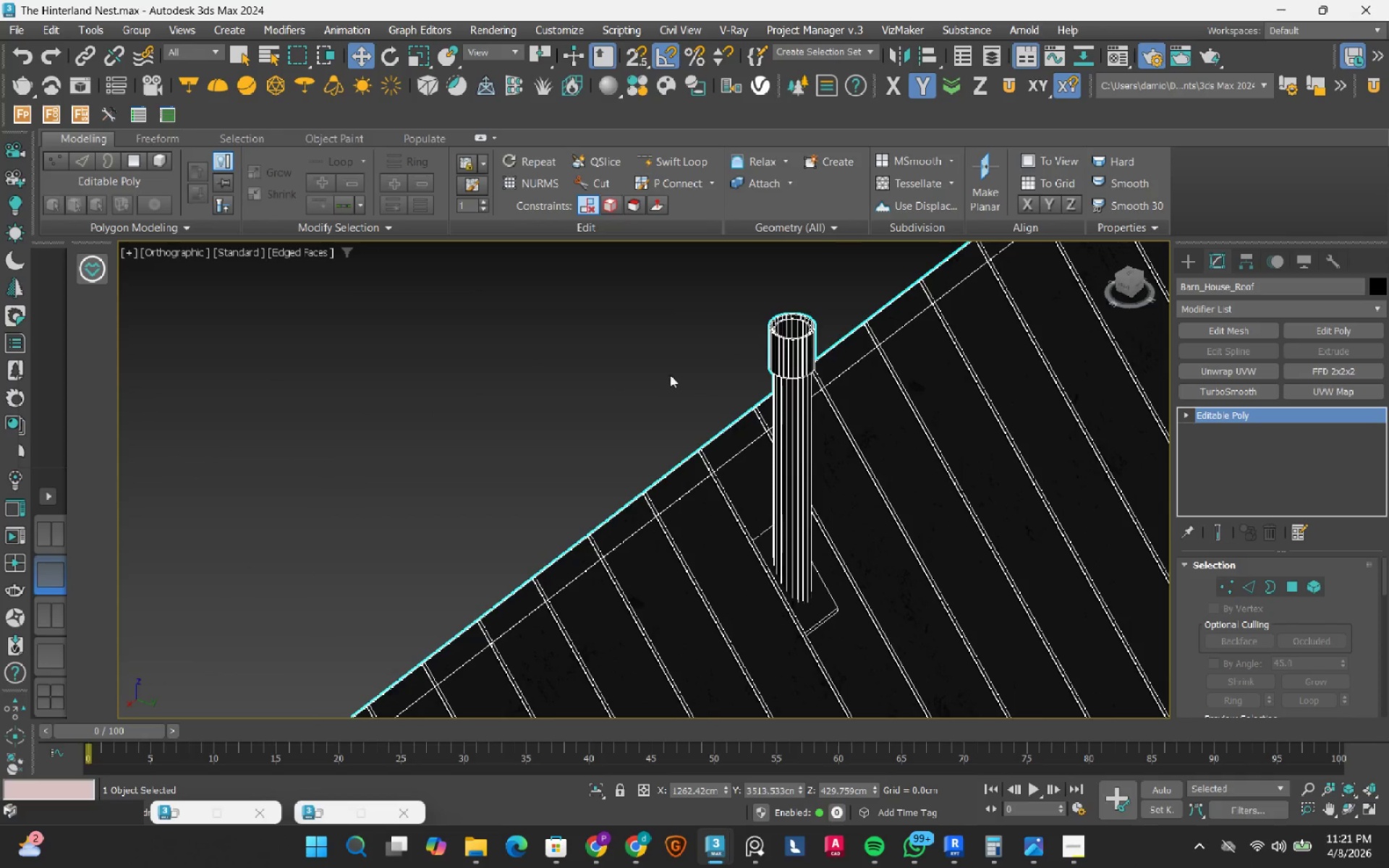 
left_click([791, 407])
 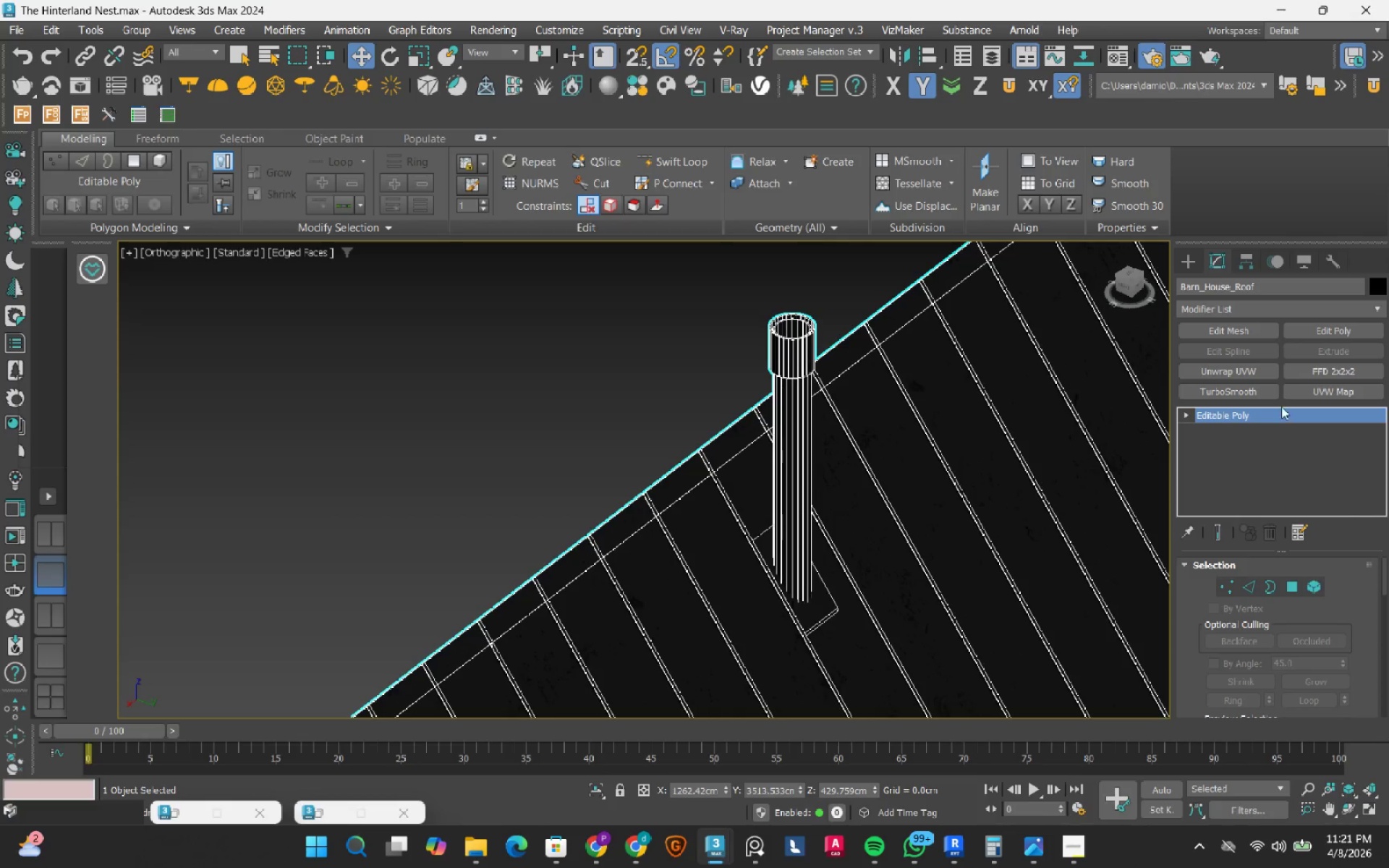 
left_click([1327, 336])
 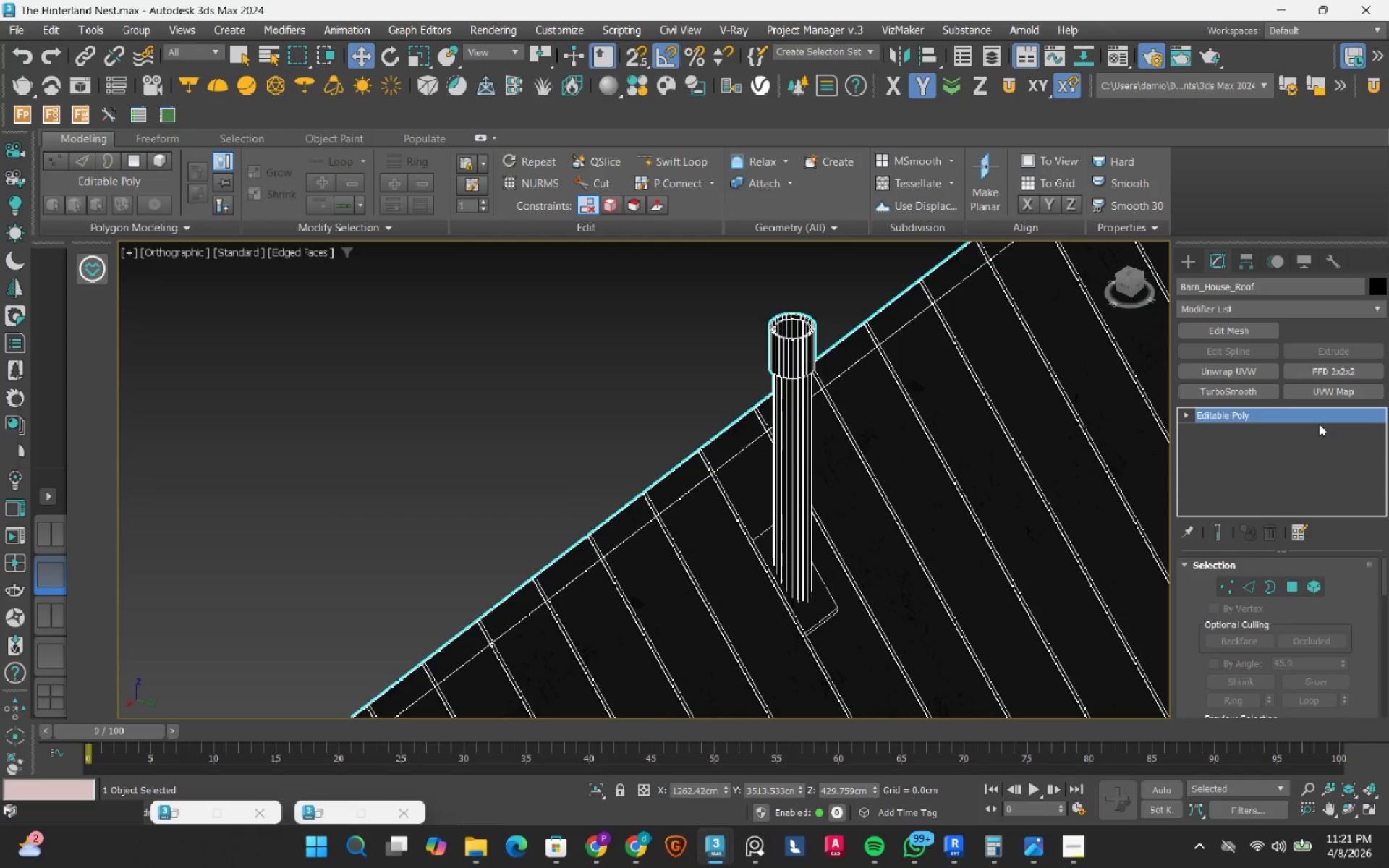 
mouse_move([1322, 461])
 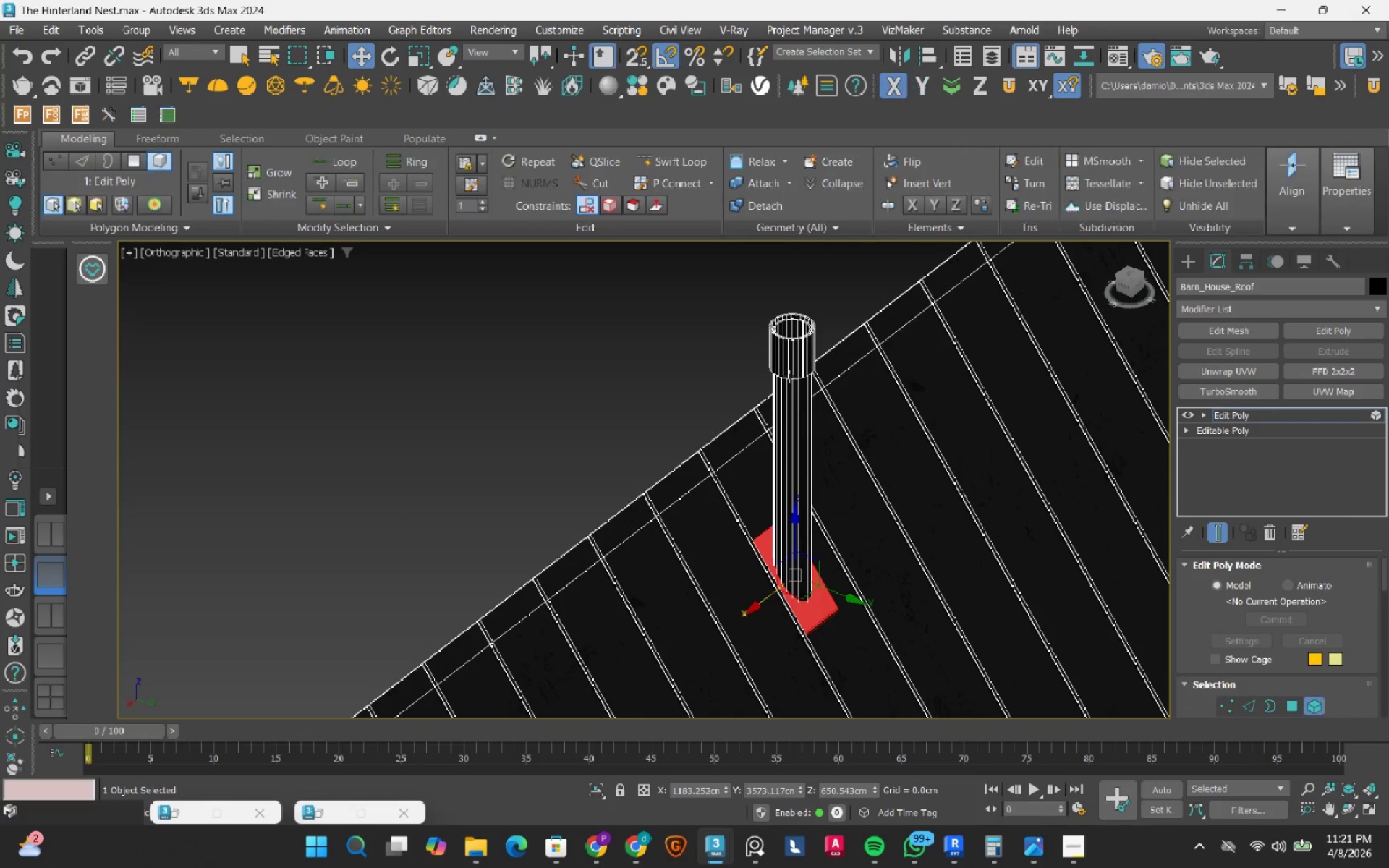 
left_click([789, 376])
 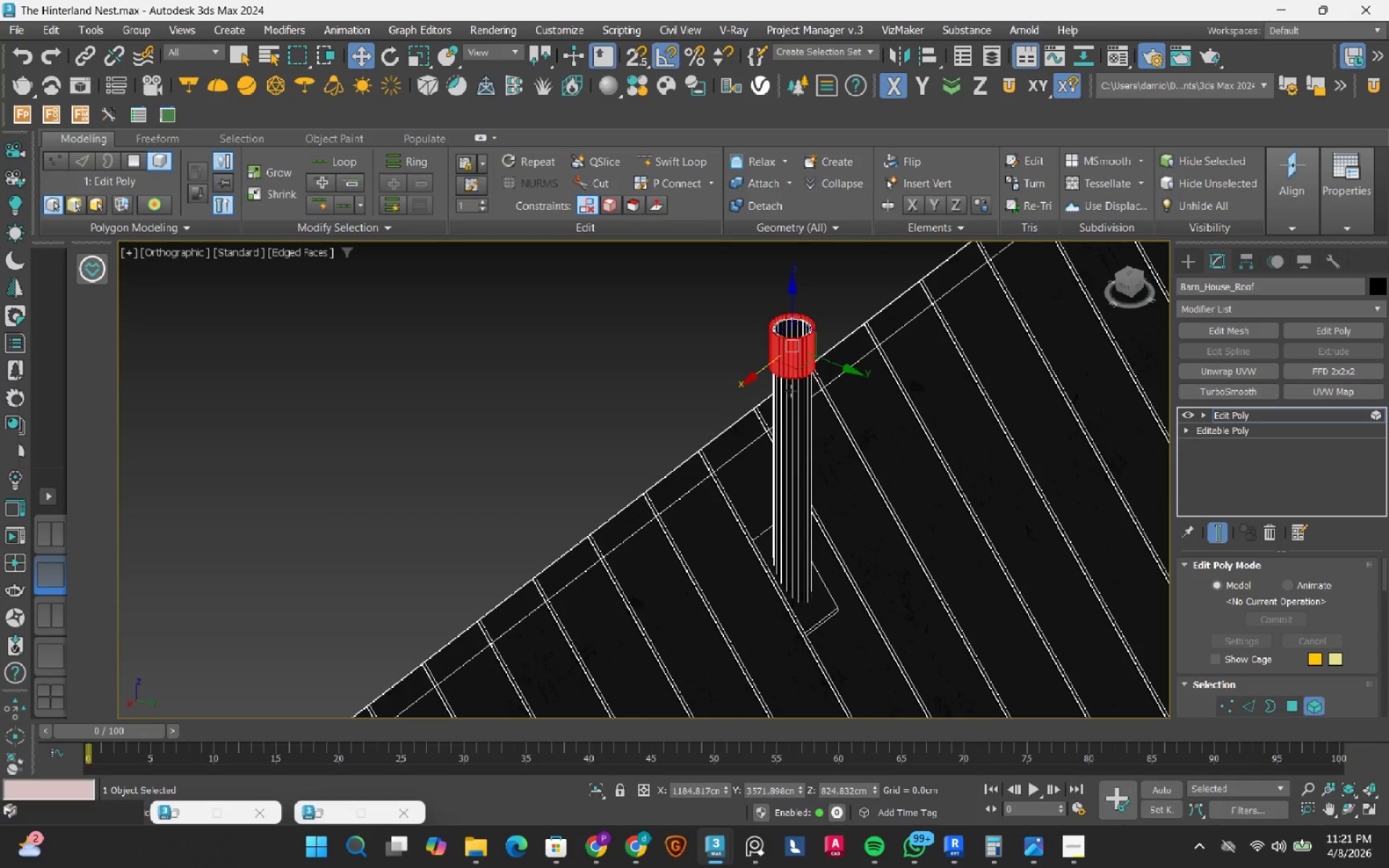 
hold_key(key=ControlLeft, duration=0.45)
left_click([793, 409])
 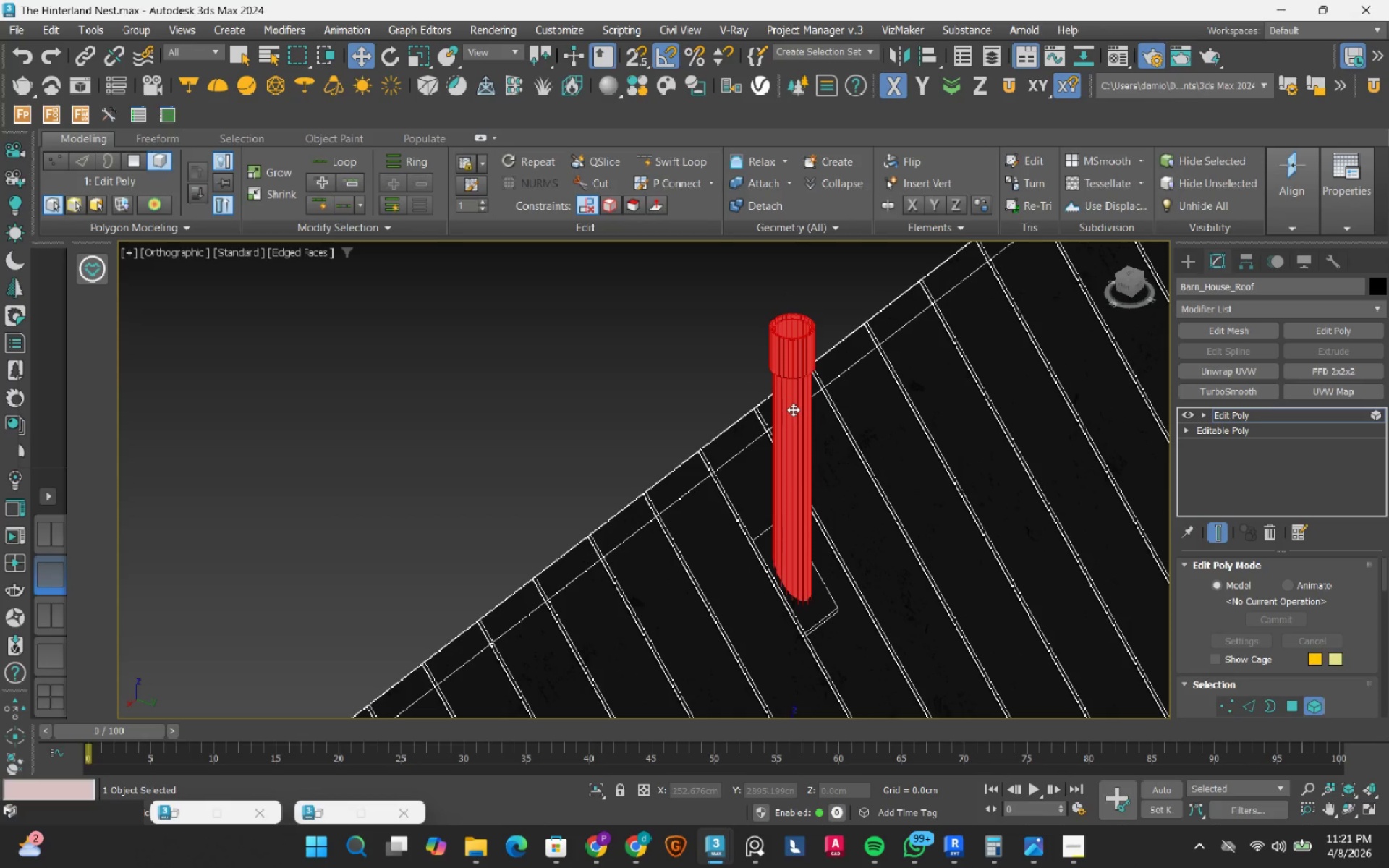 
key(Delete)
 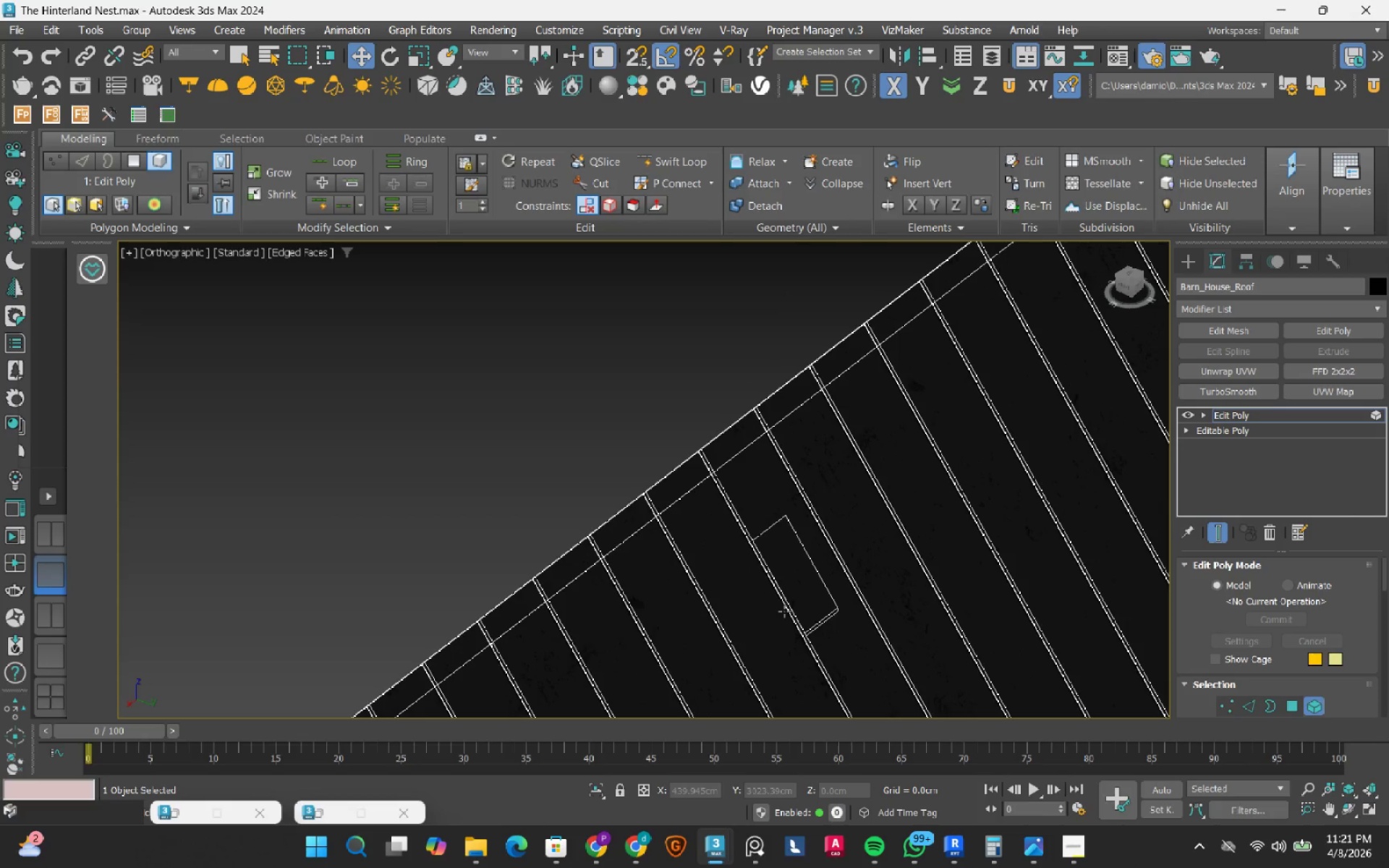 
left_click([804, 589])
 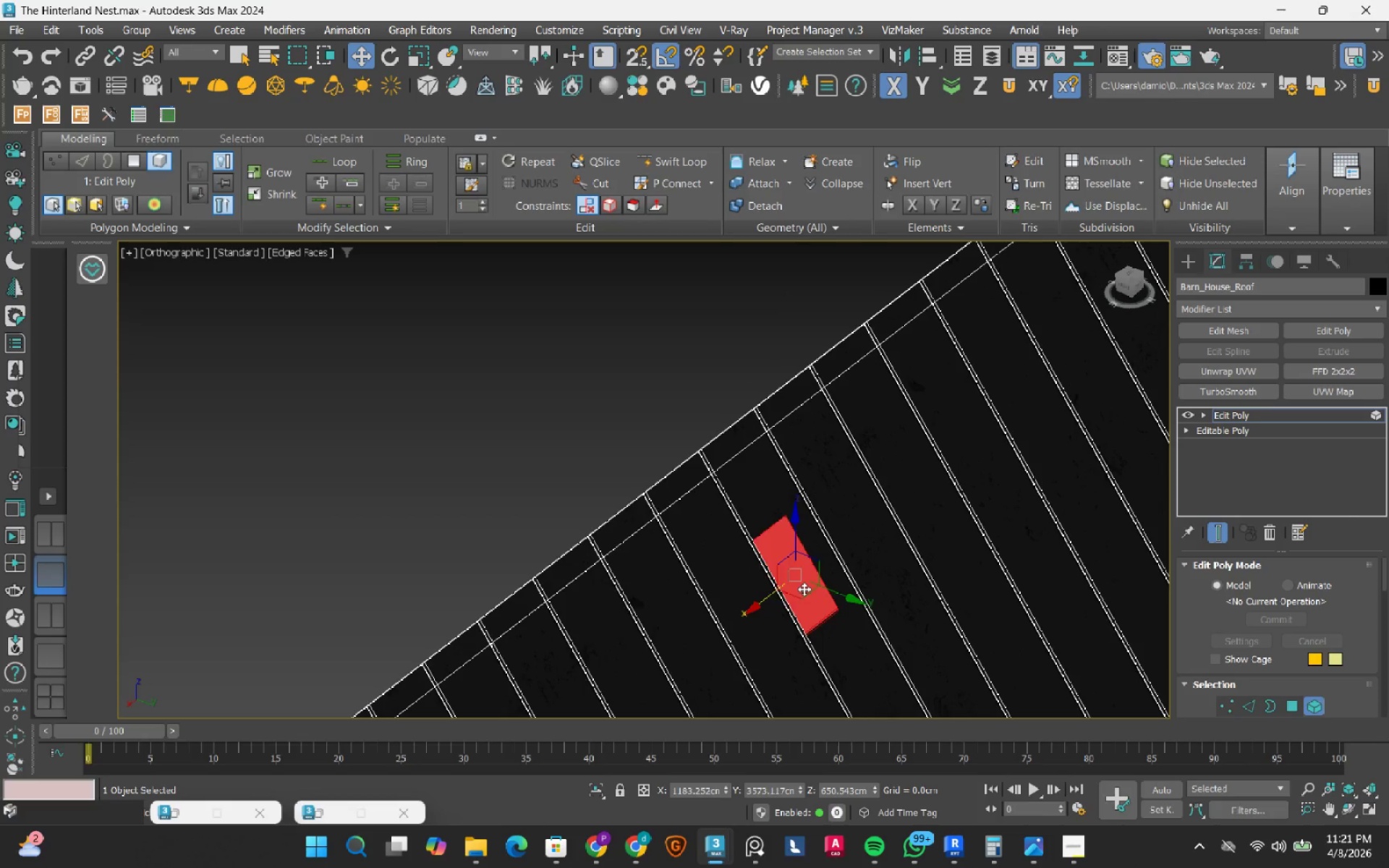 
key(Delete)
 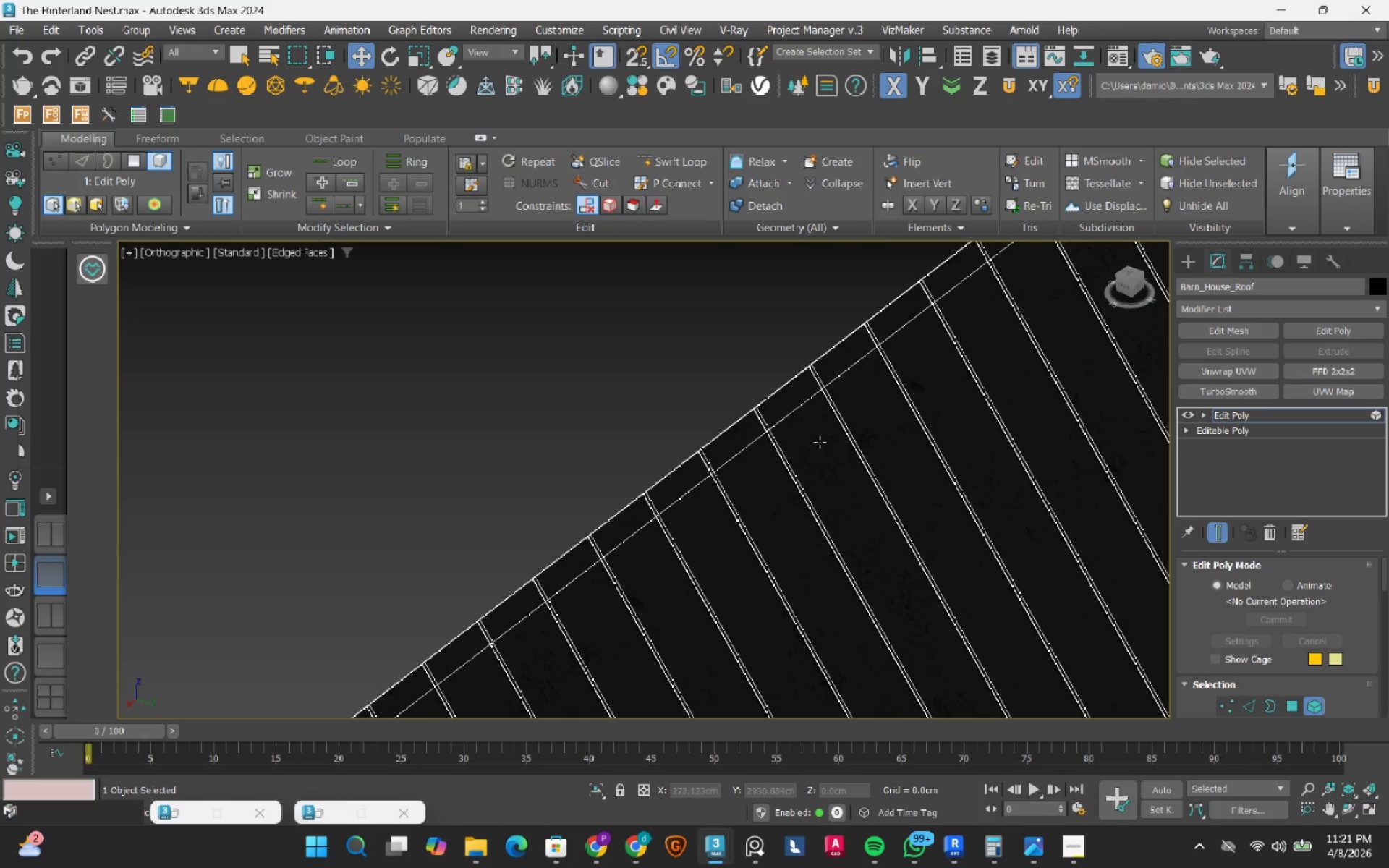 
scroll: coordinate [817, 500], scroll_direction: down, amount: 7.0
 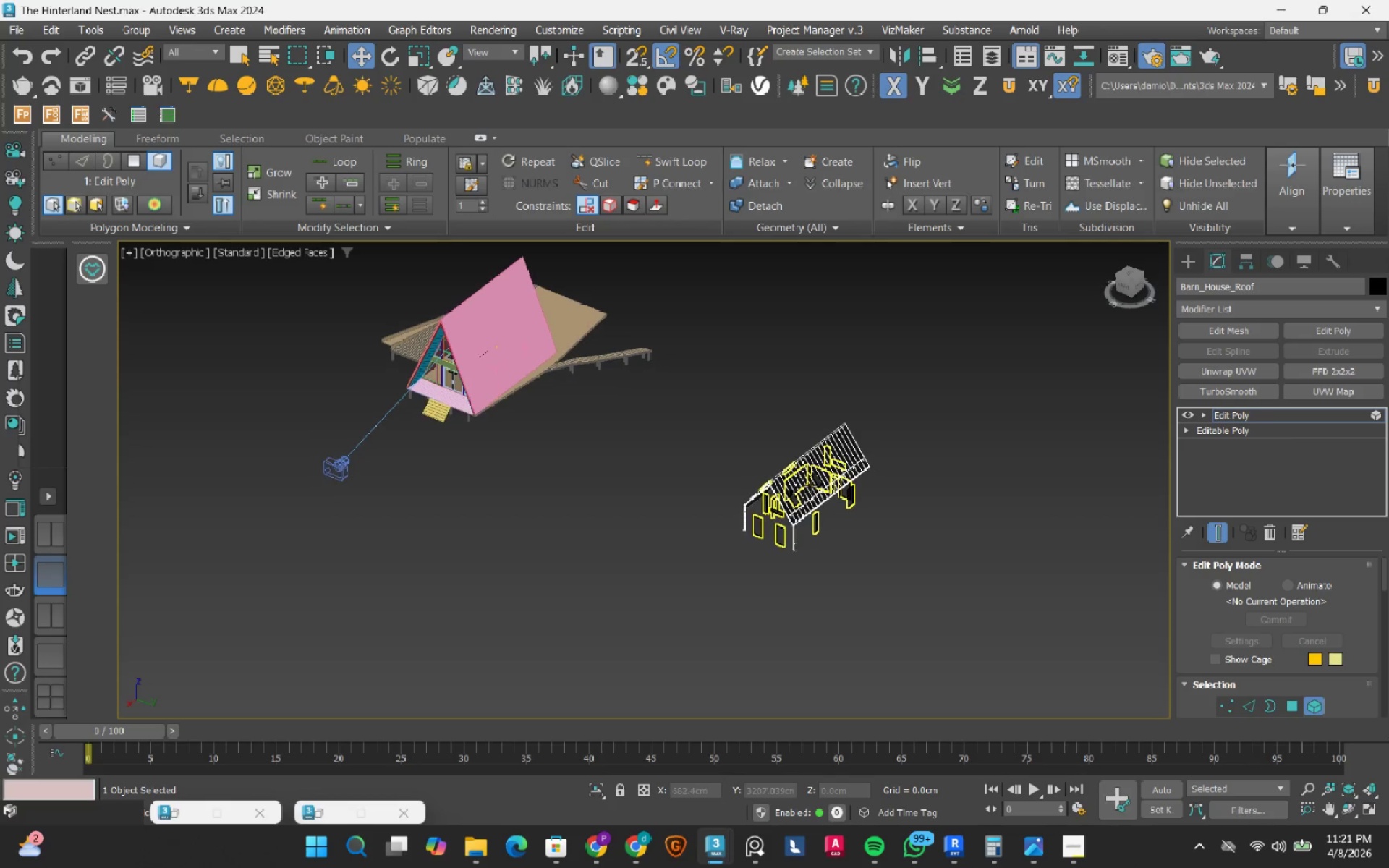 
scroll: coordinate [771, 511], scroll_direction: up, amount: 8.0
 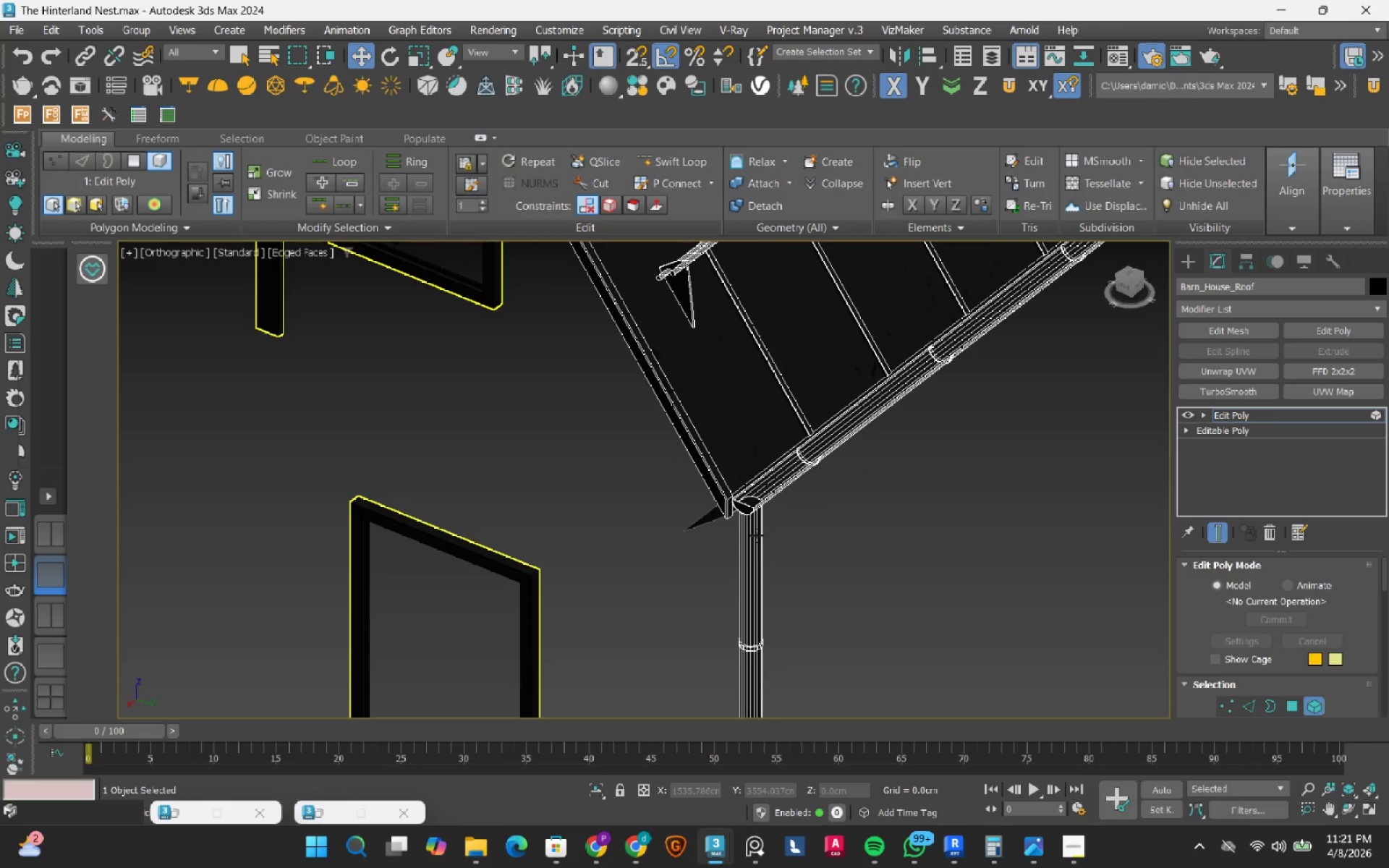 
left_click([757, 535])
 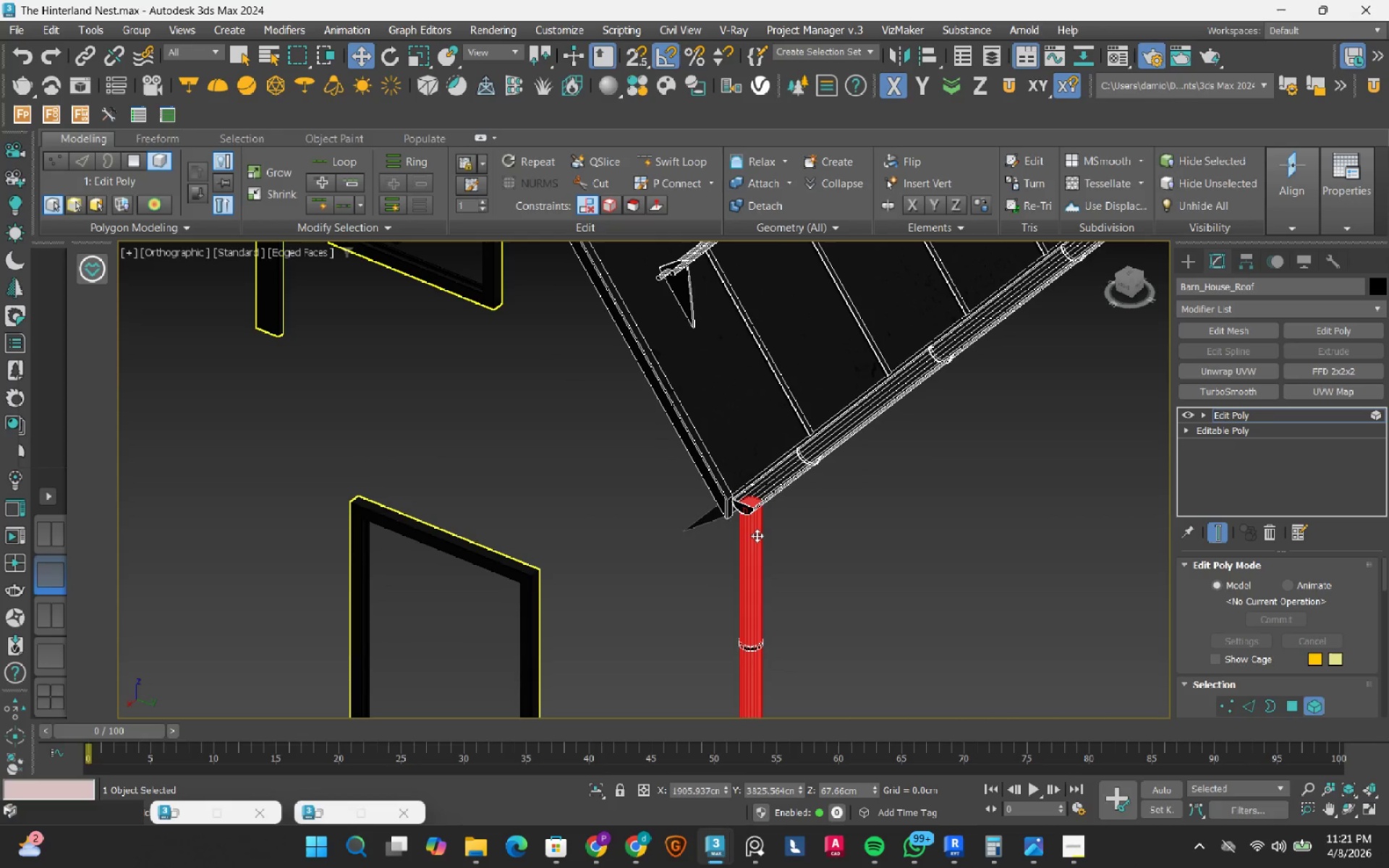 
key(Delete)
 